 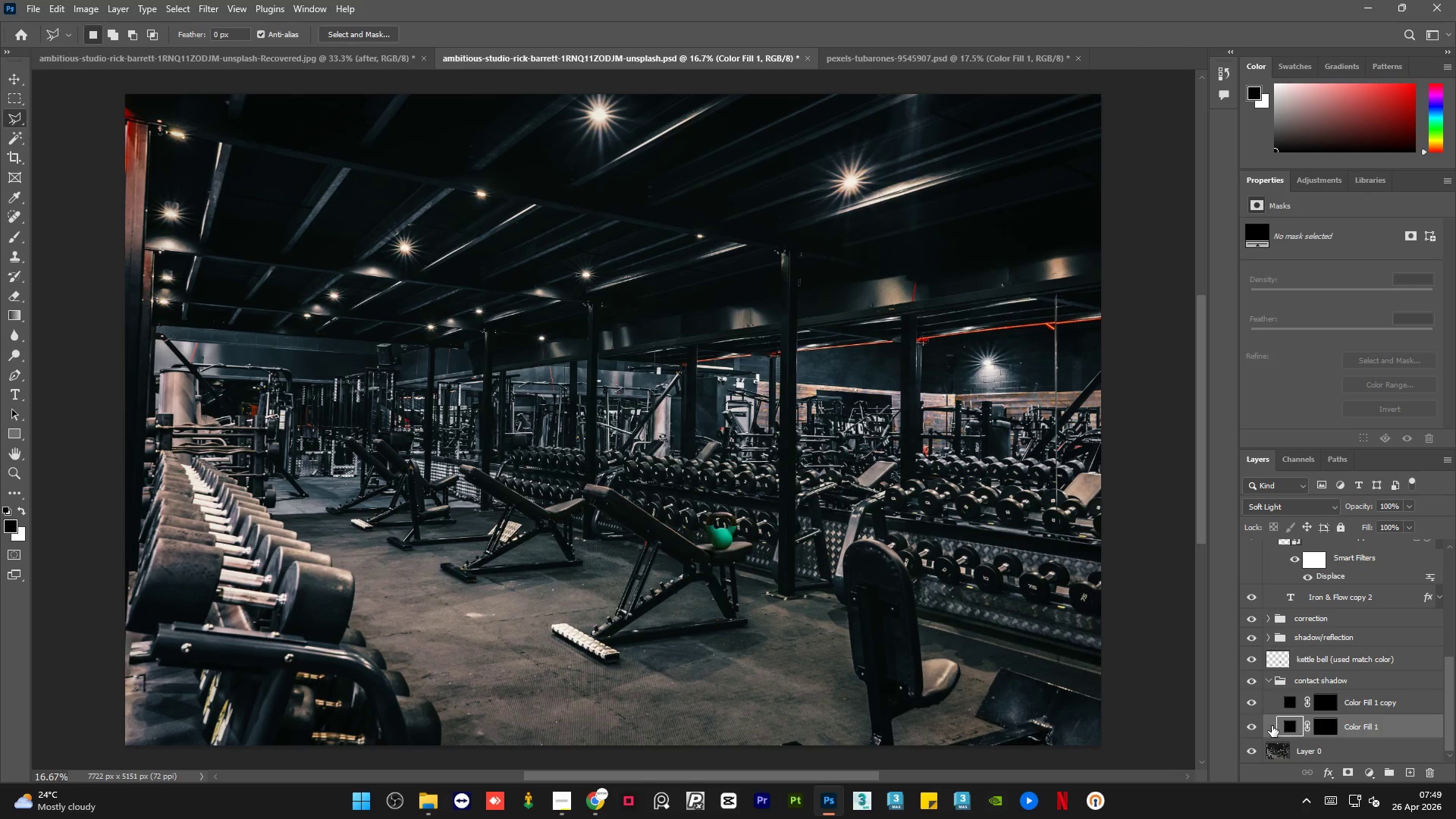 
left_click([1406, 704])
 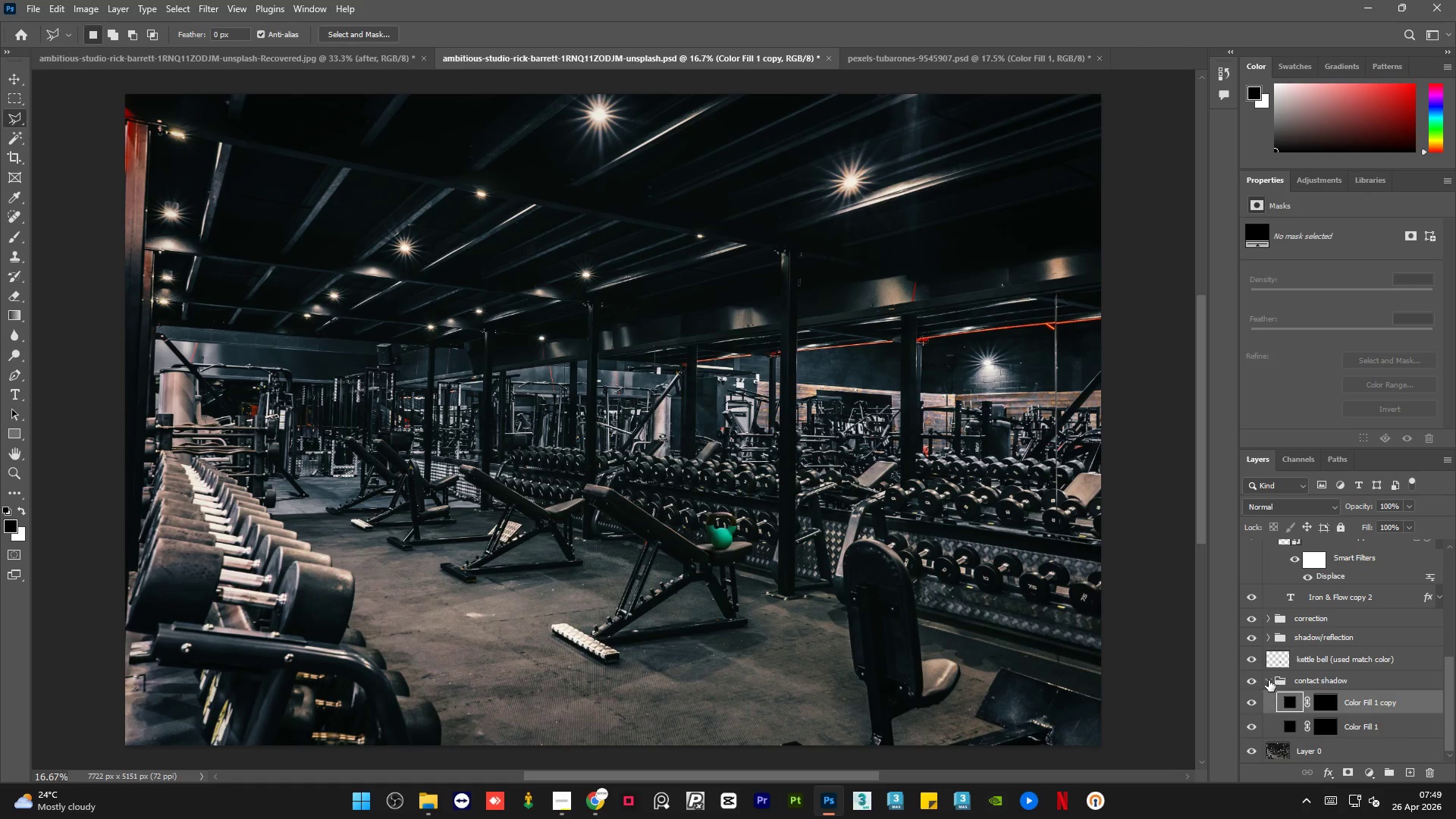 
left_click([1268, 680])
 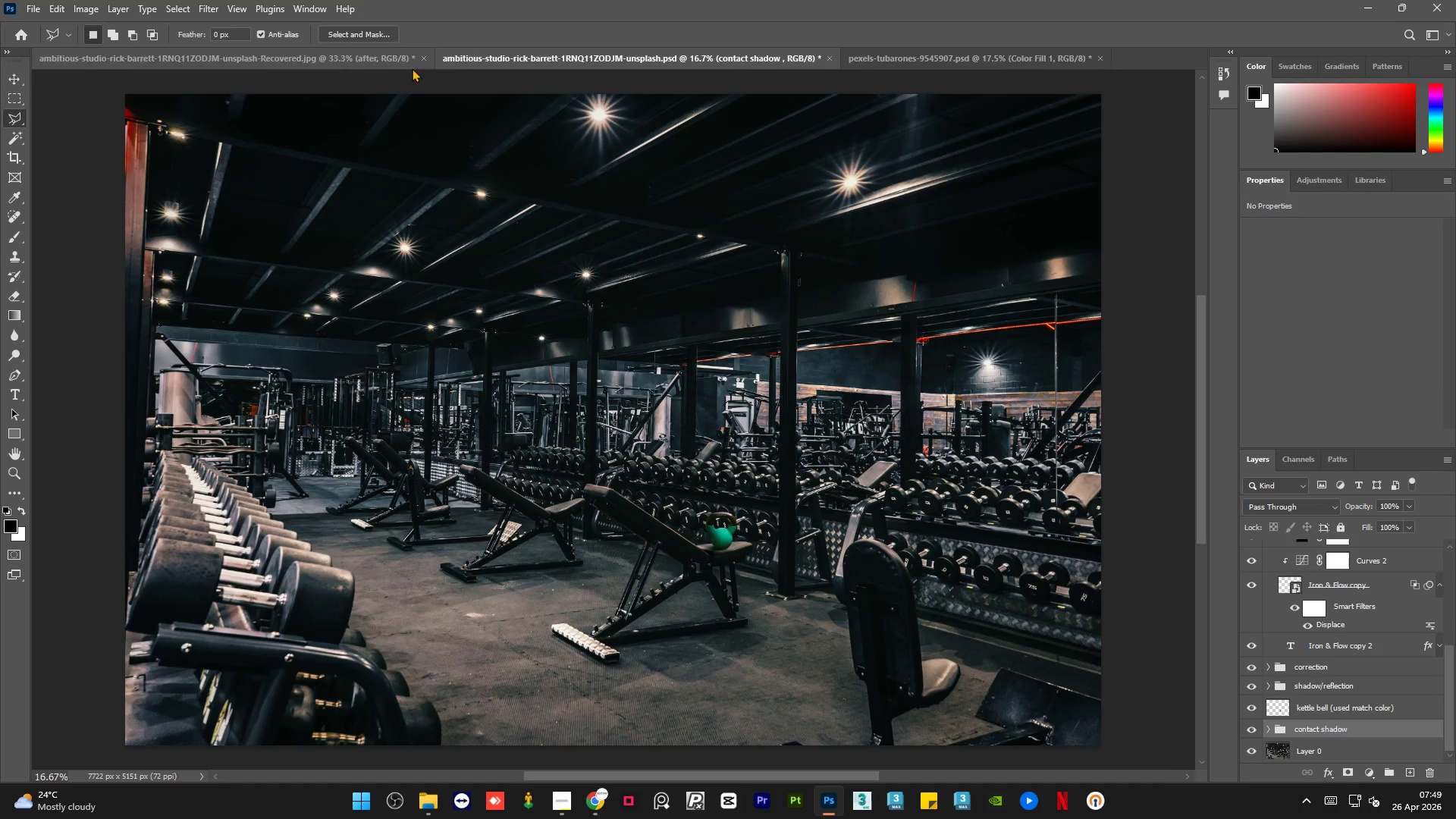 
mouse_move([926, 77])
 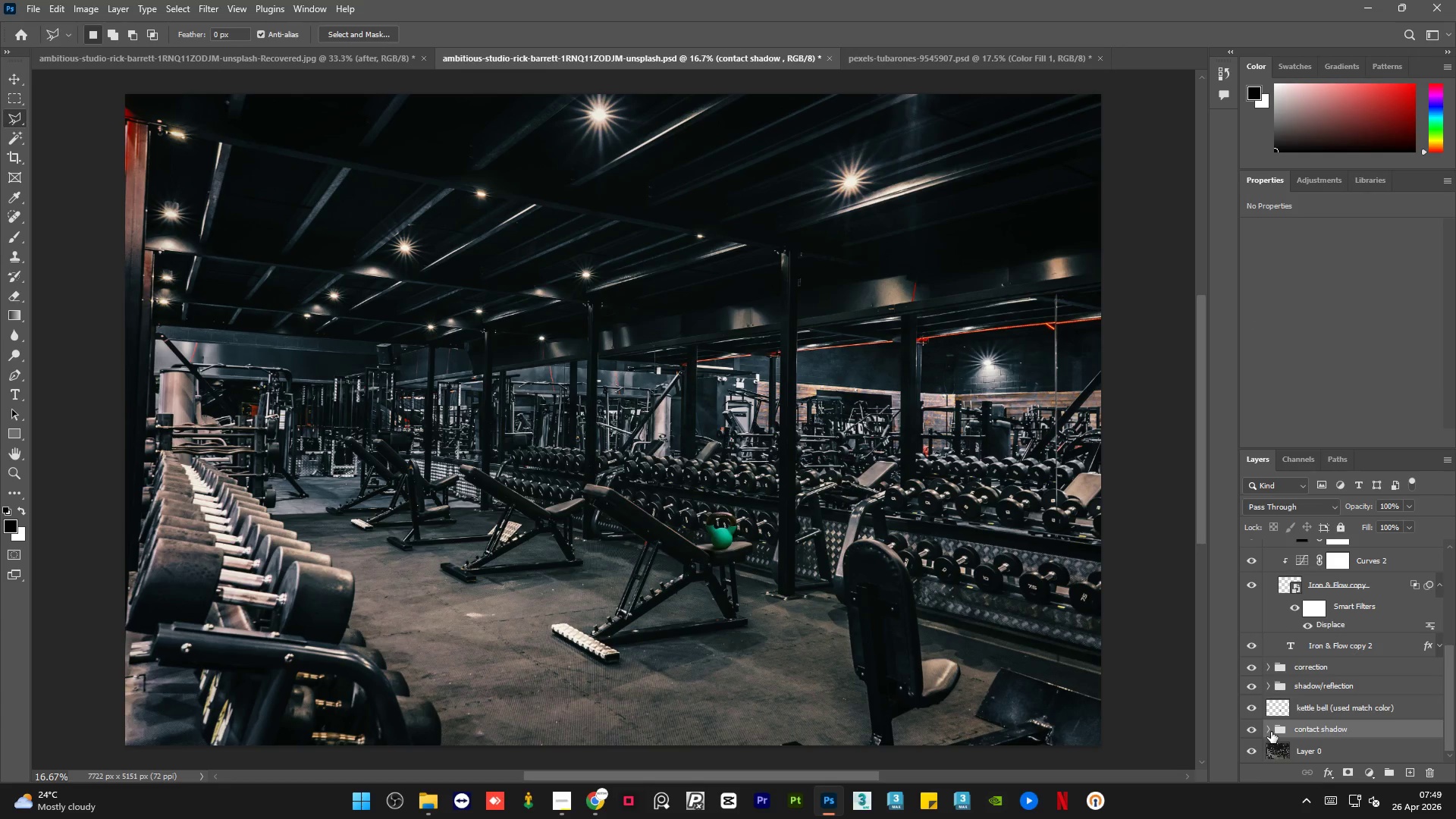 
left_click([1263, 728])
 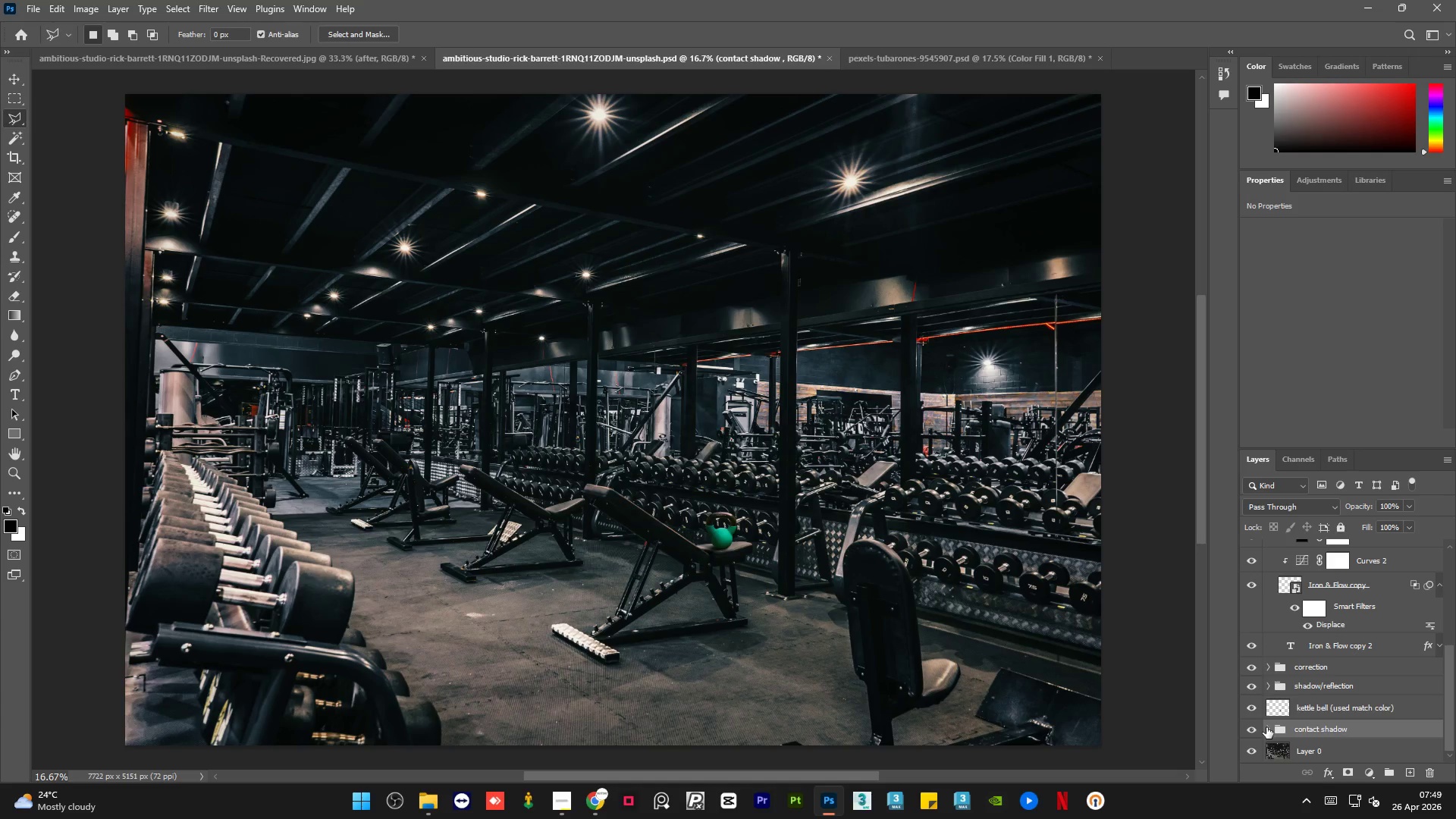 
left_click([1266, 727])
 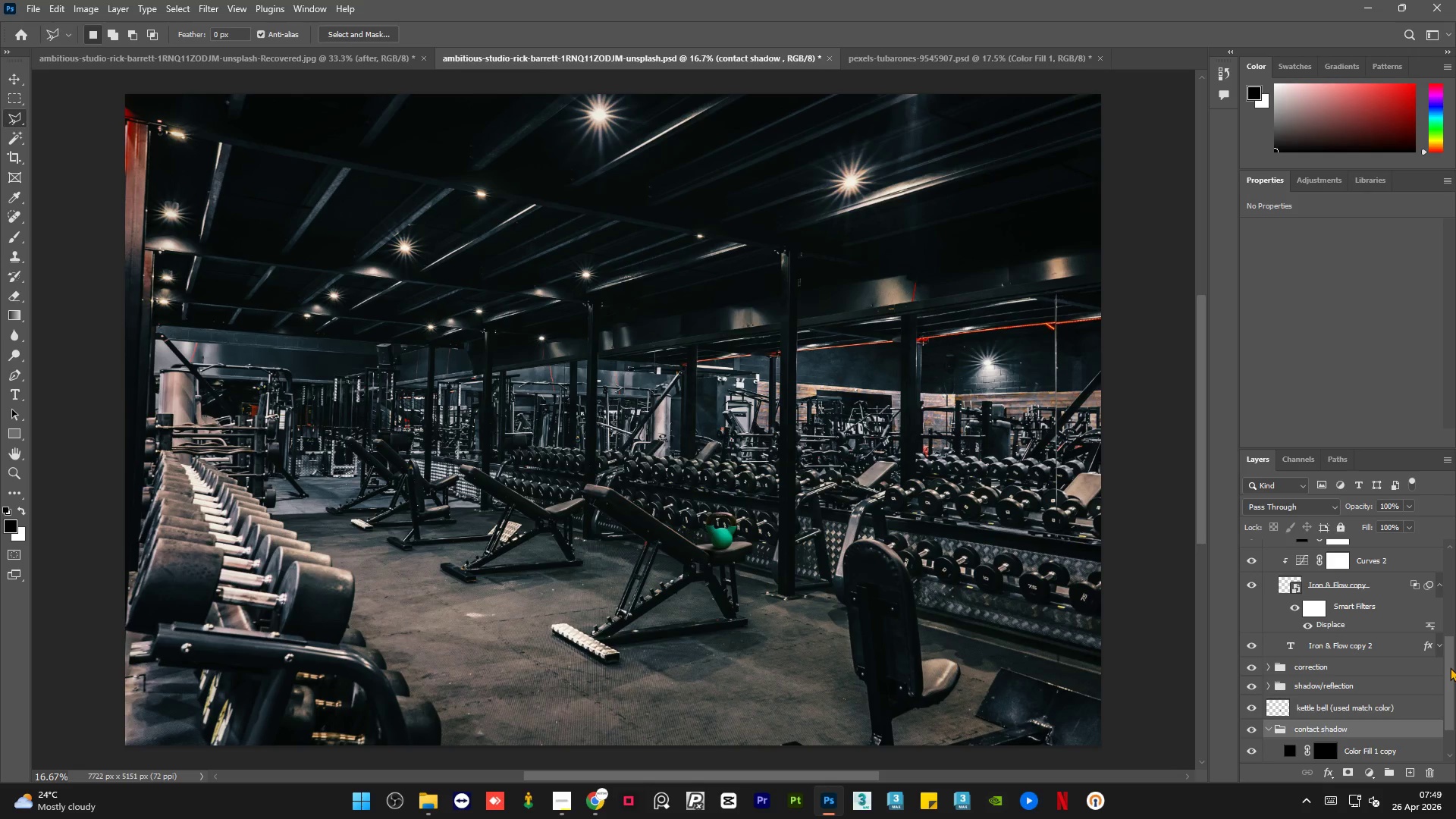 
left_click_drag(start_coordinate=[1454, 701], to_coordinate=[1448, 741])
 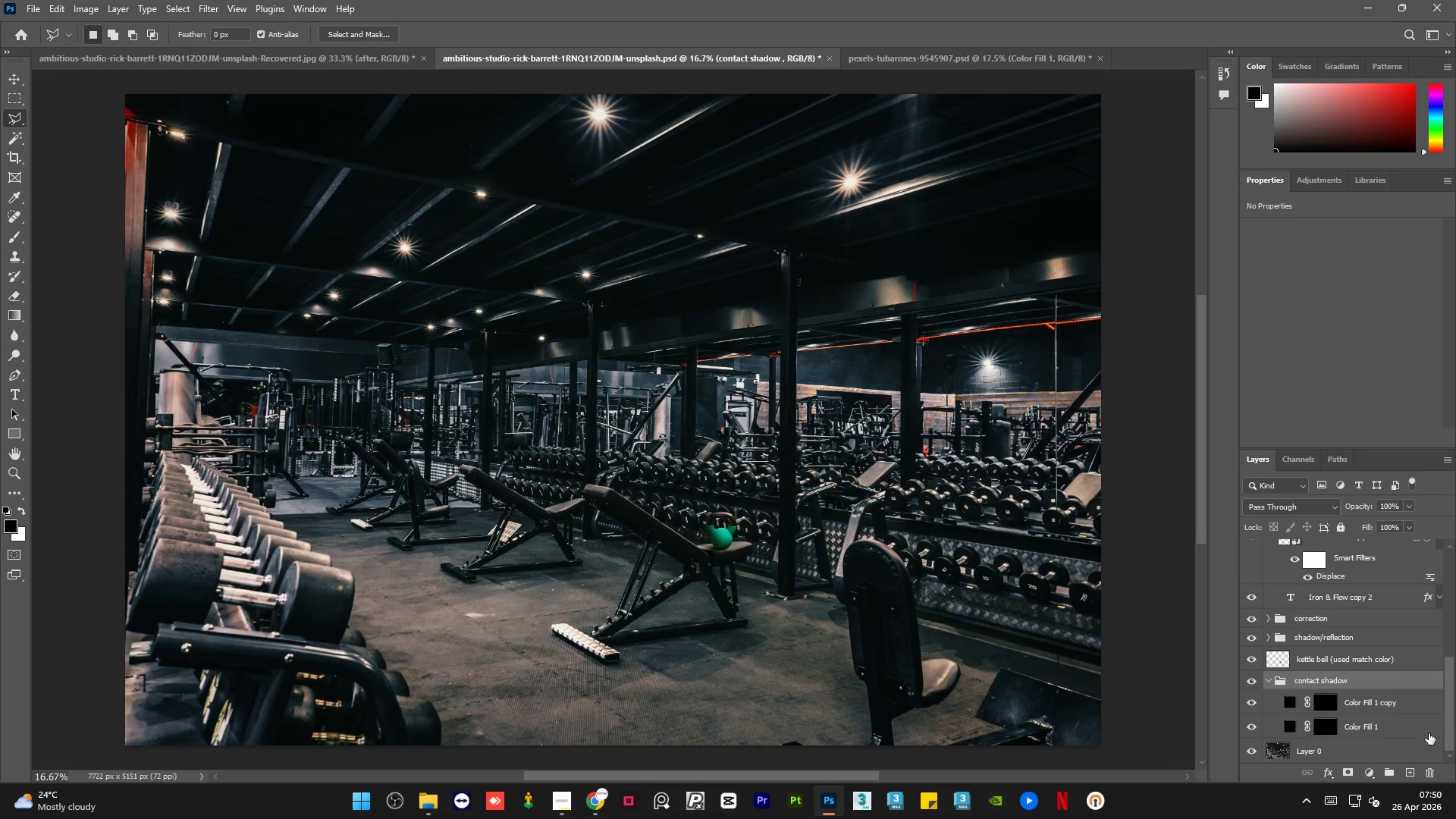 
left_click([1428, 733])
 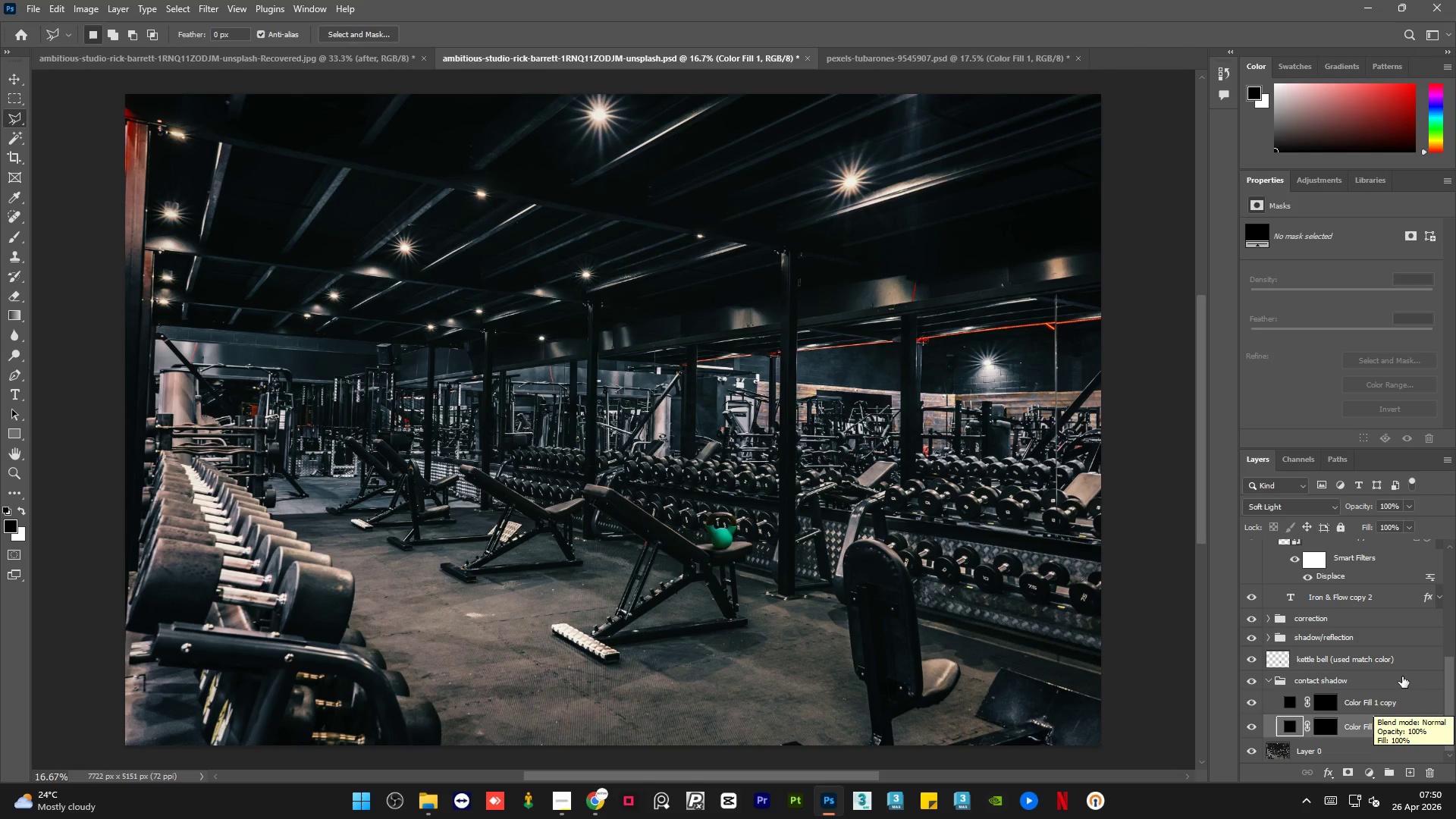 
wait(10.66)
 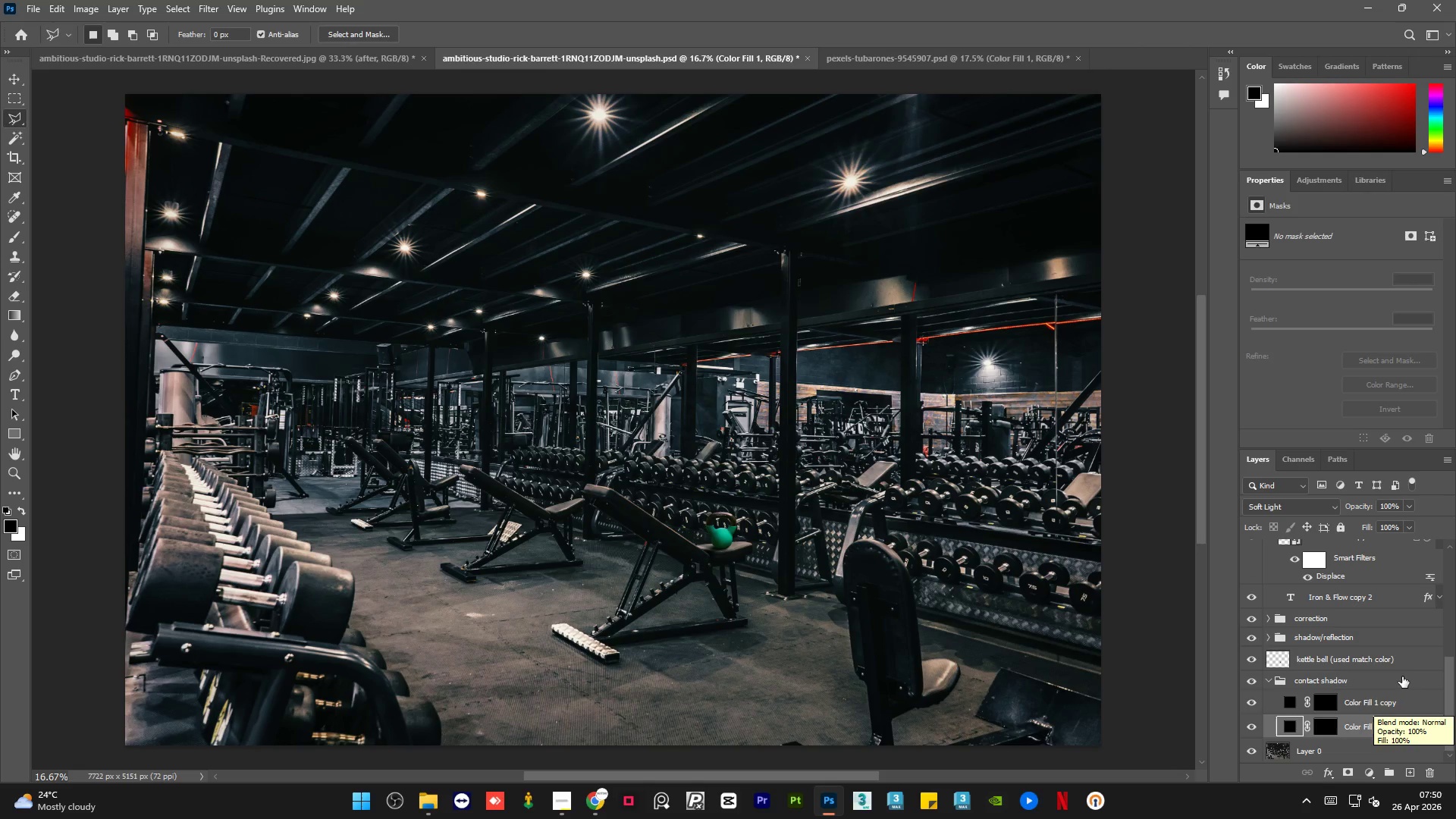 
left_click([1421, 704])
 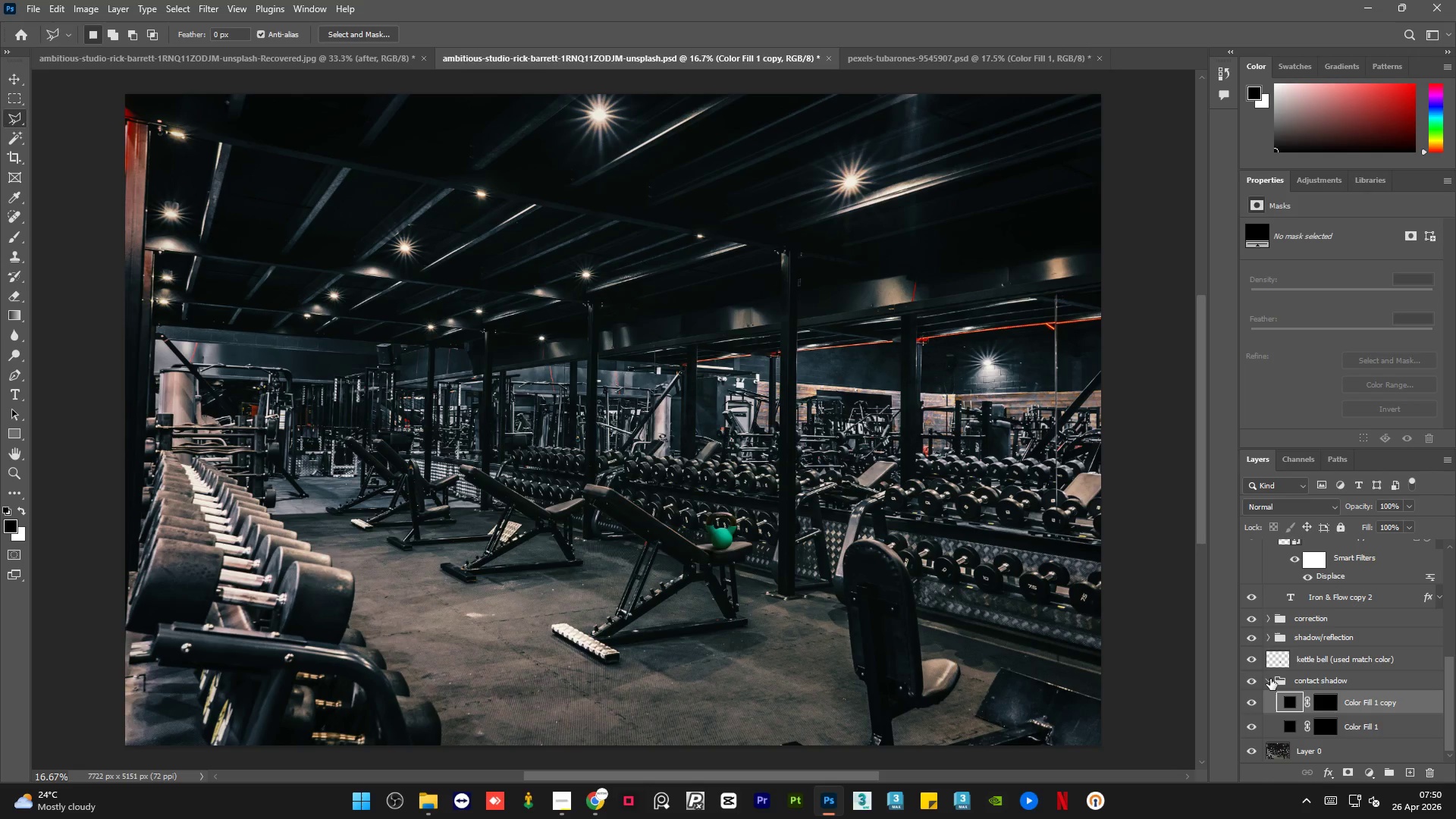 
left_click([1269, 679])
 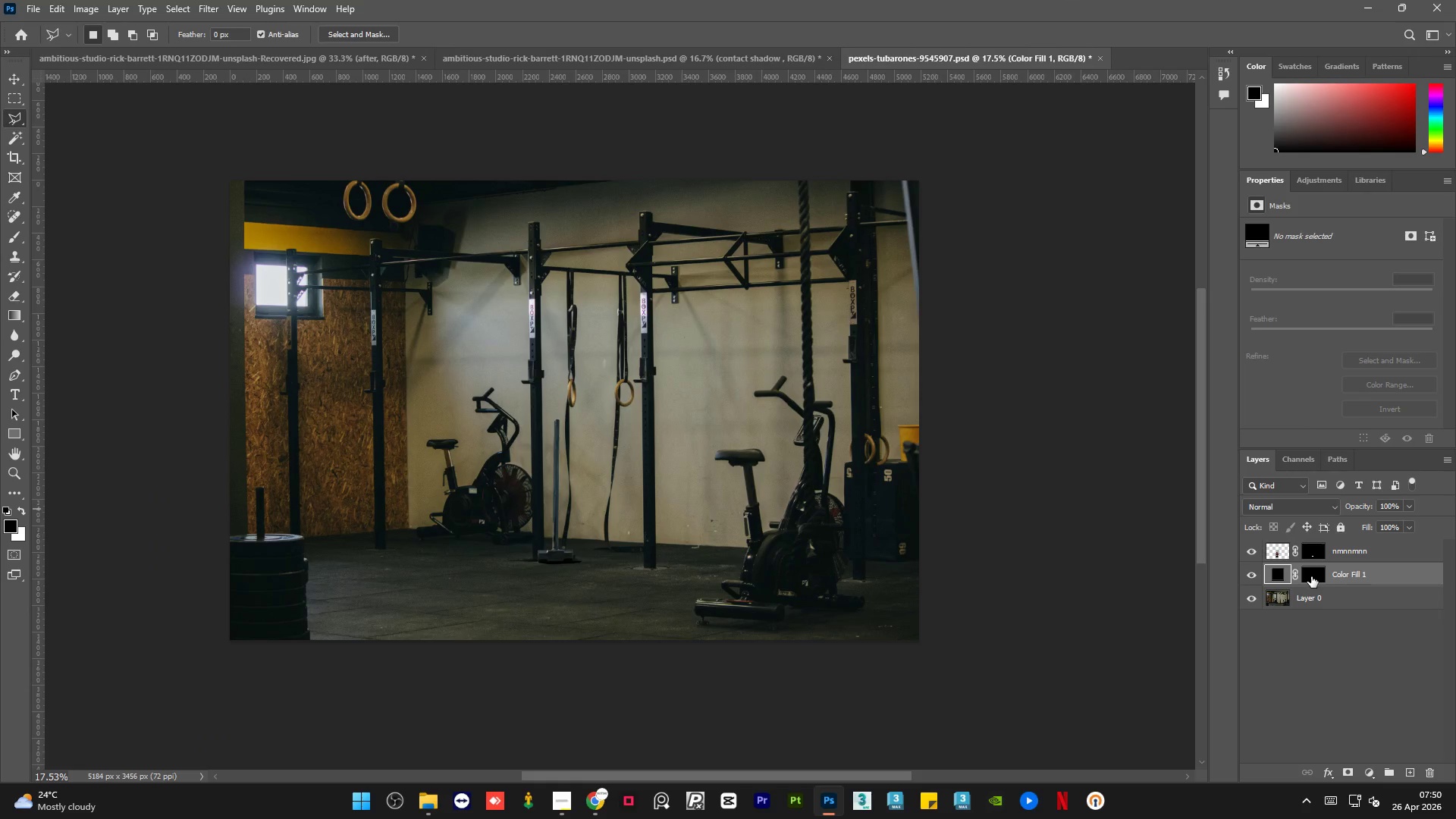 
left_click([1376, 595])
 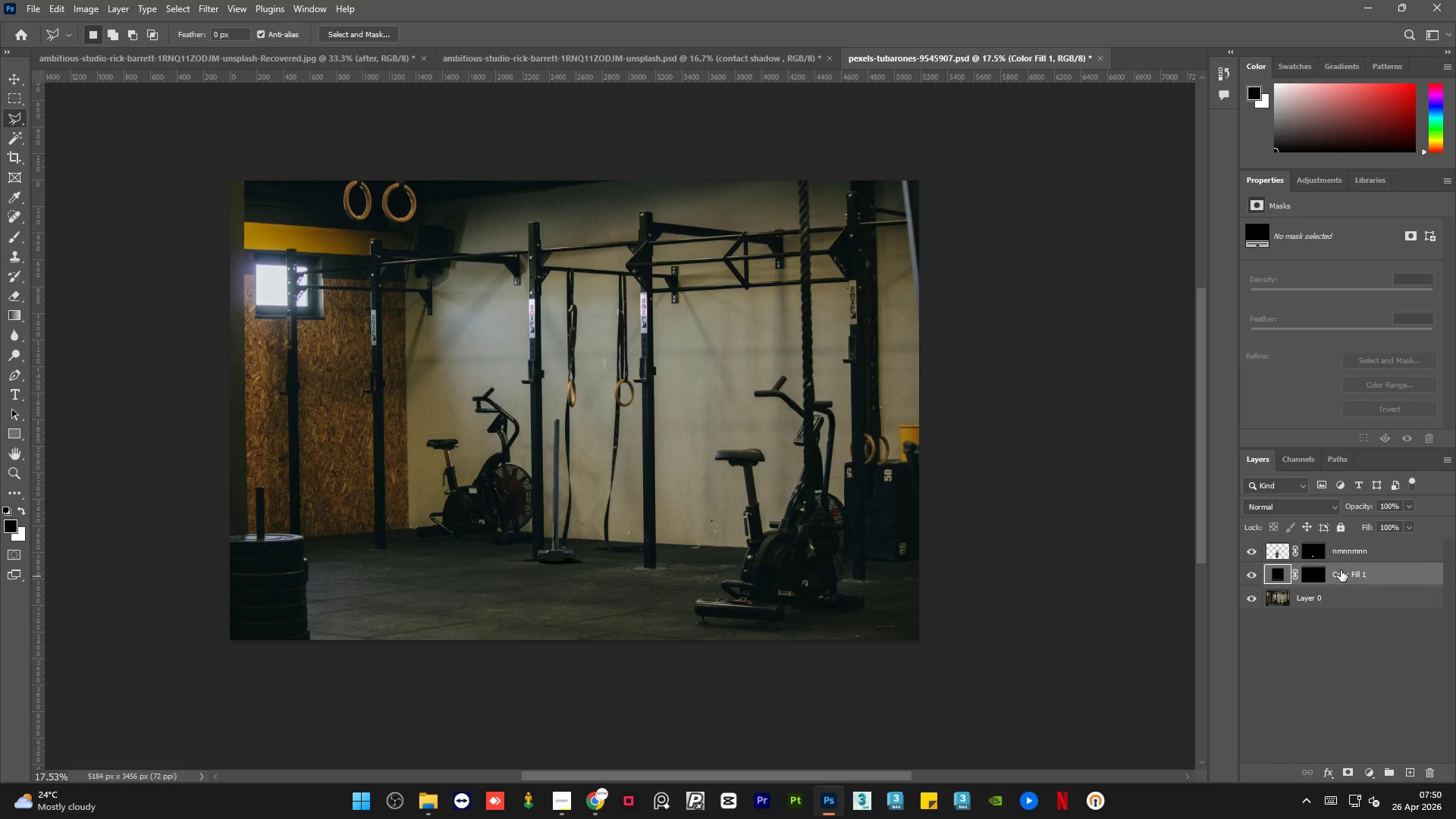 
hold_key(key=AltLeft, duration=1.52)
scroll: coordinate [554, 542], scroll_direction: up, amount: 21.0
 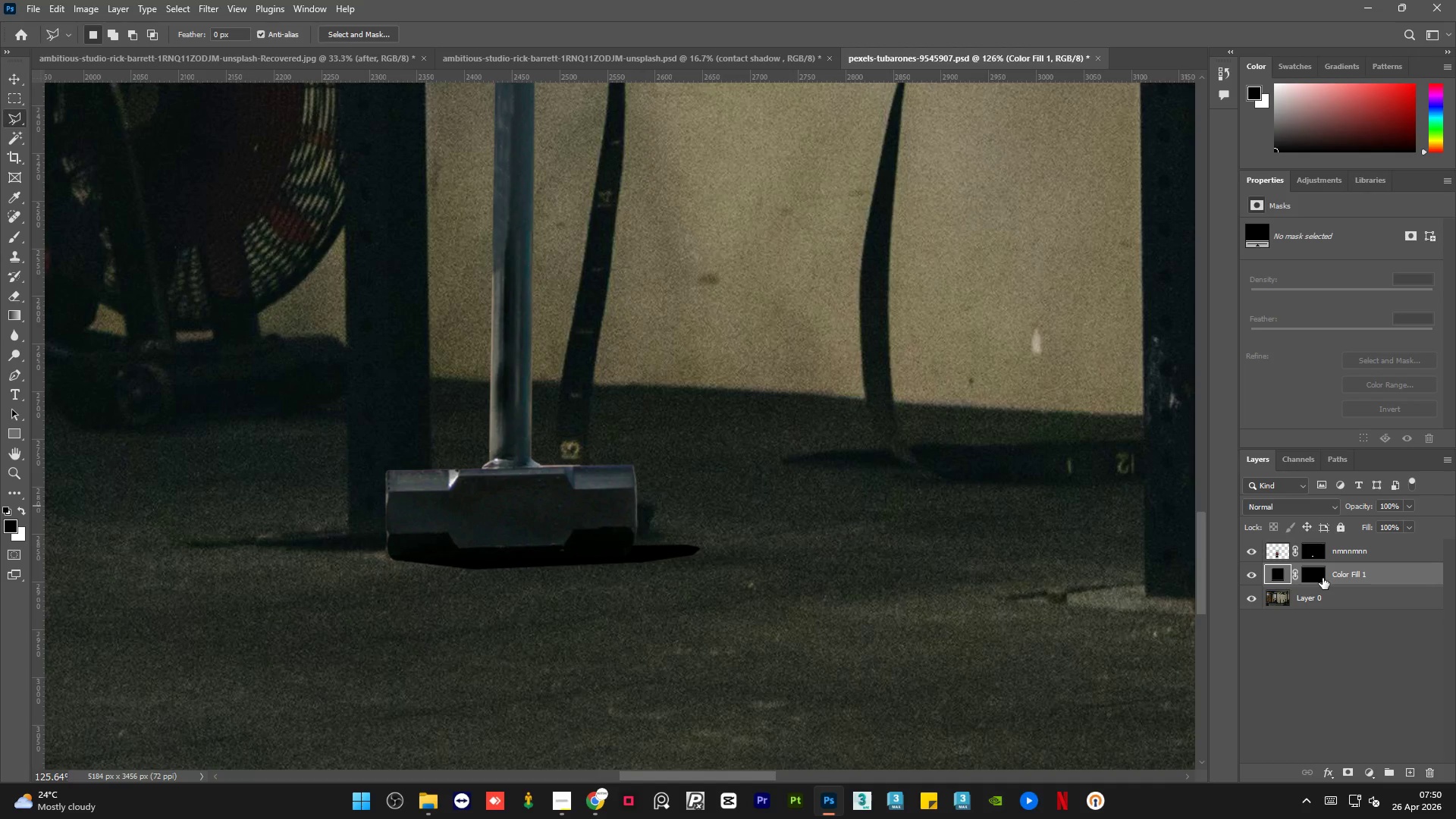 
left_click([1323, 578])
 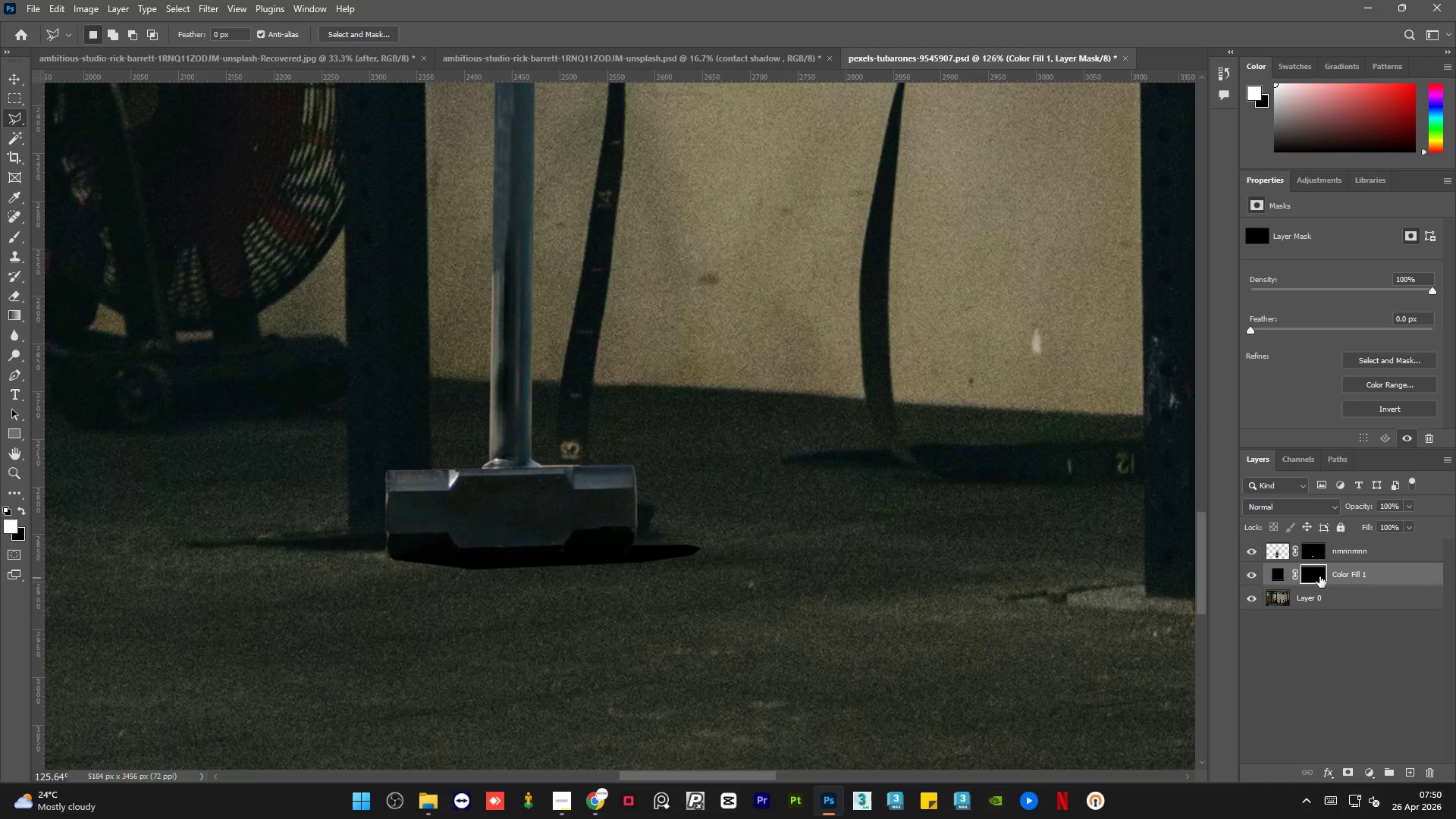 
right_click([1320, 576])
 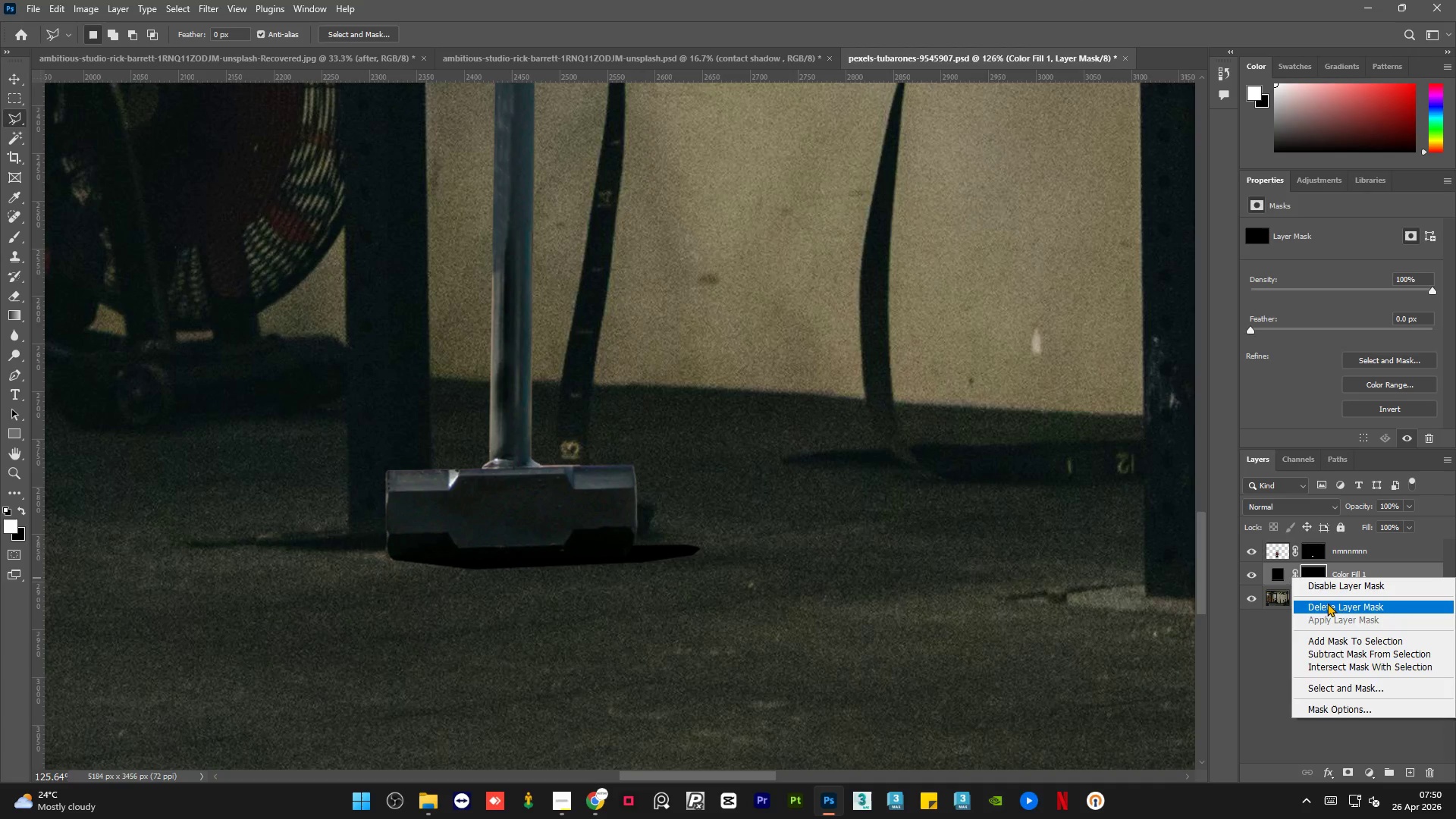 
left_click([1327, 603])
 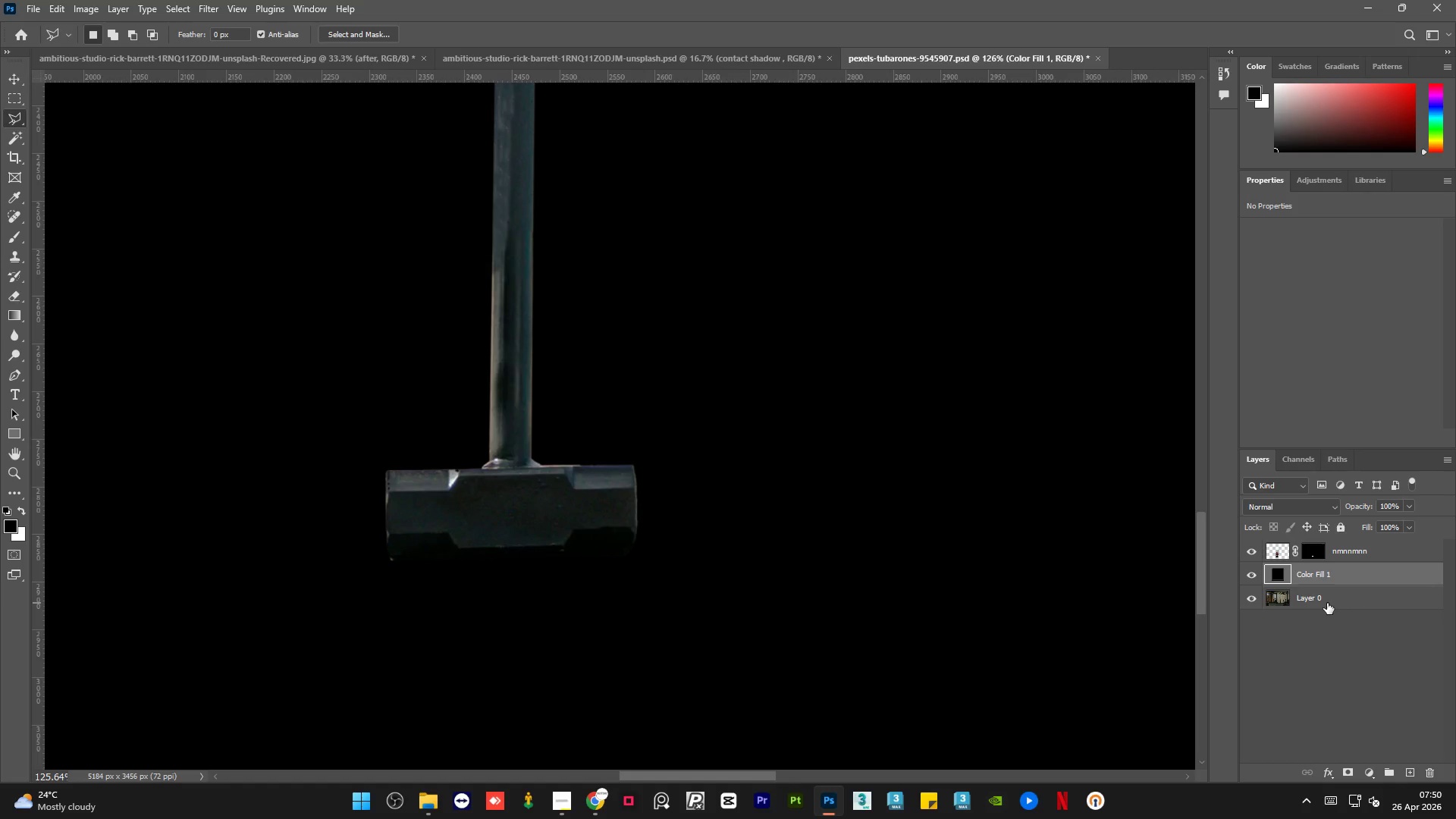 
key(Control+Z)
 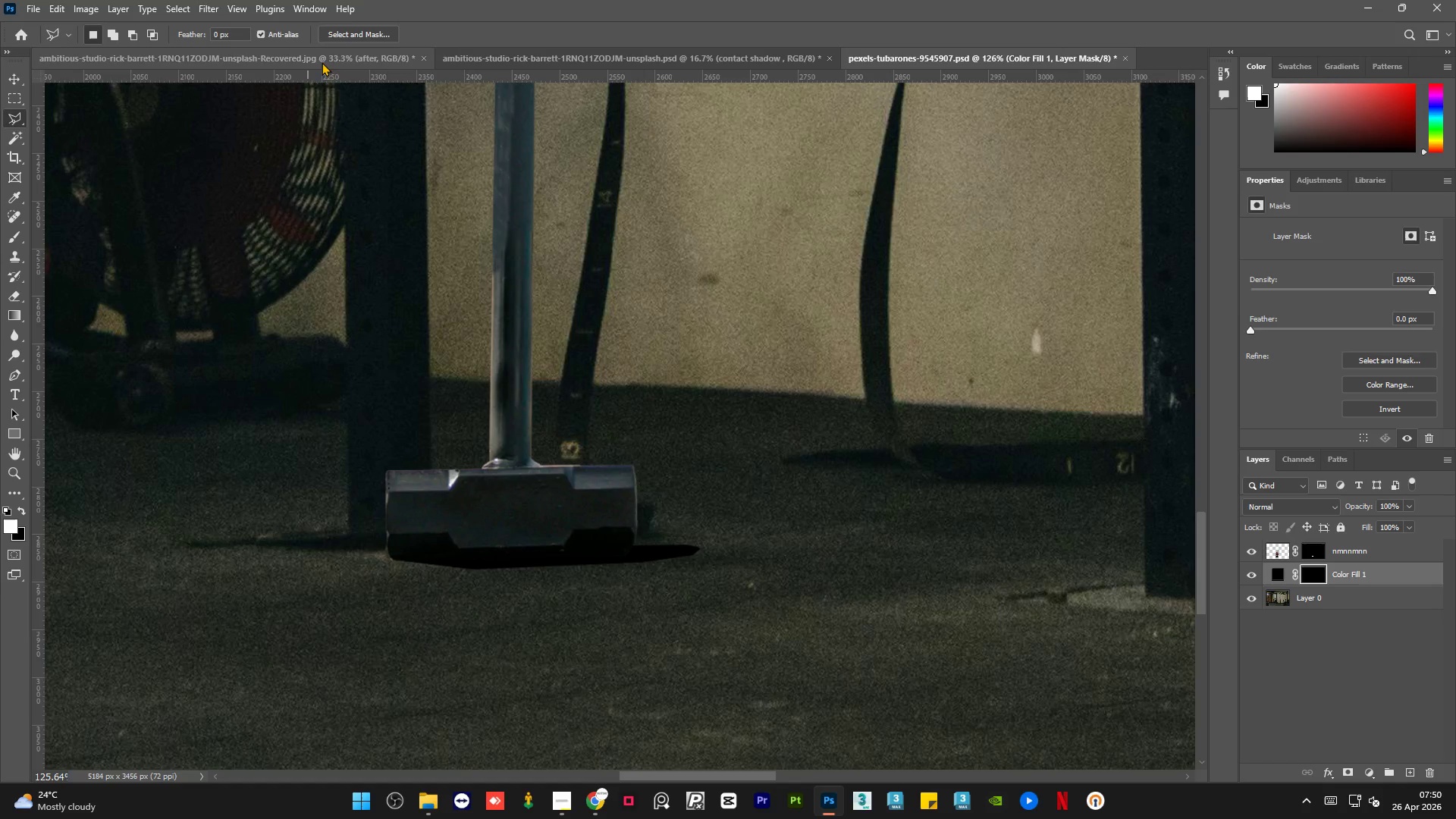 
left_click([575, 59])
 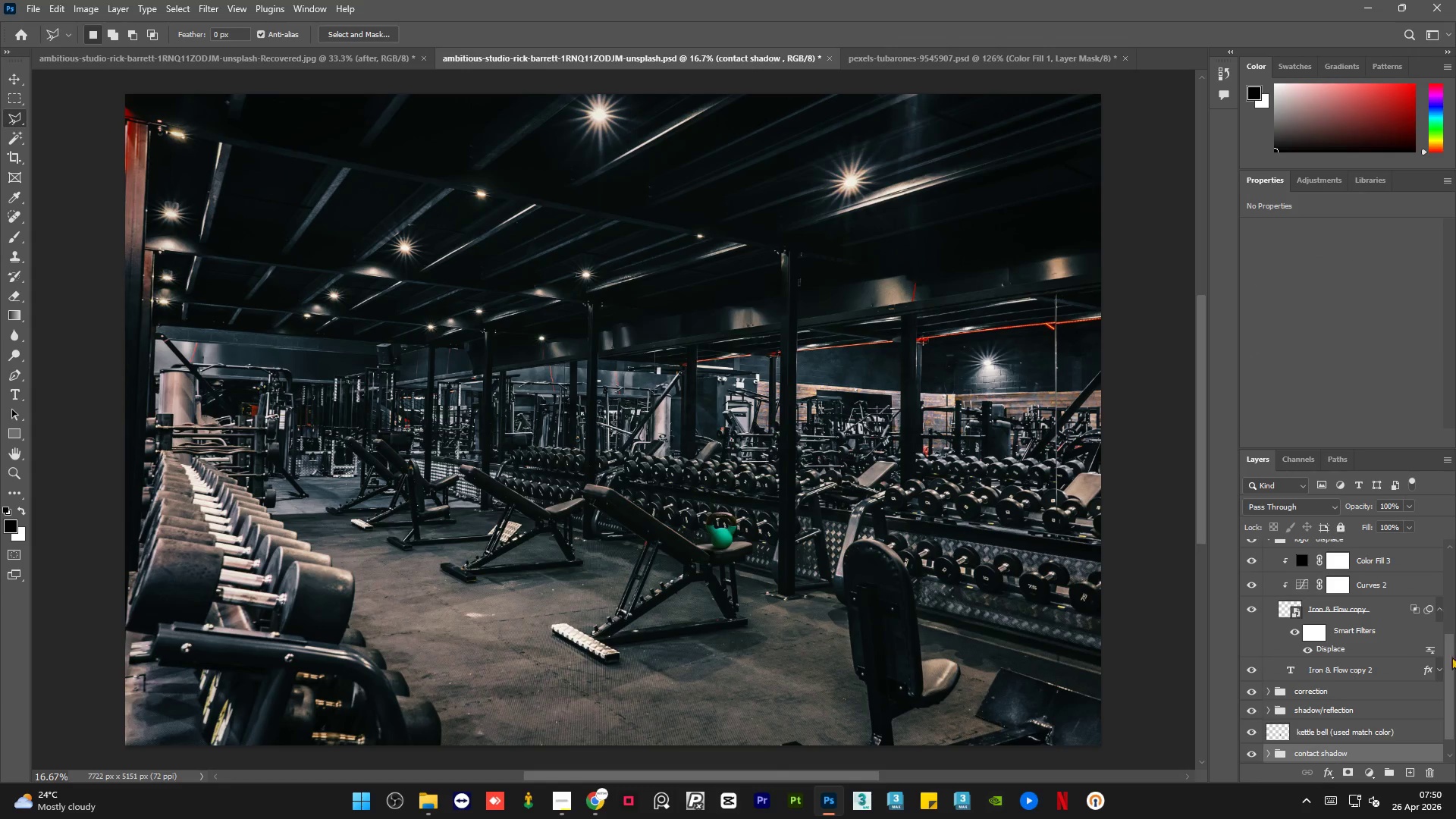 
left_click_drag(start_coordinate=[1449, 658], to_coordinate=[1453, 708])
 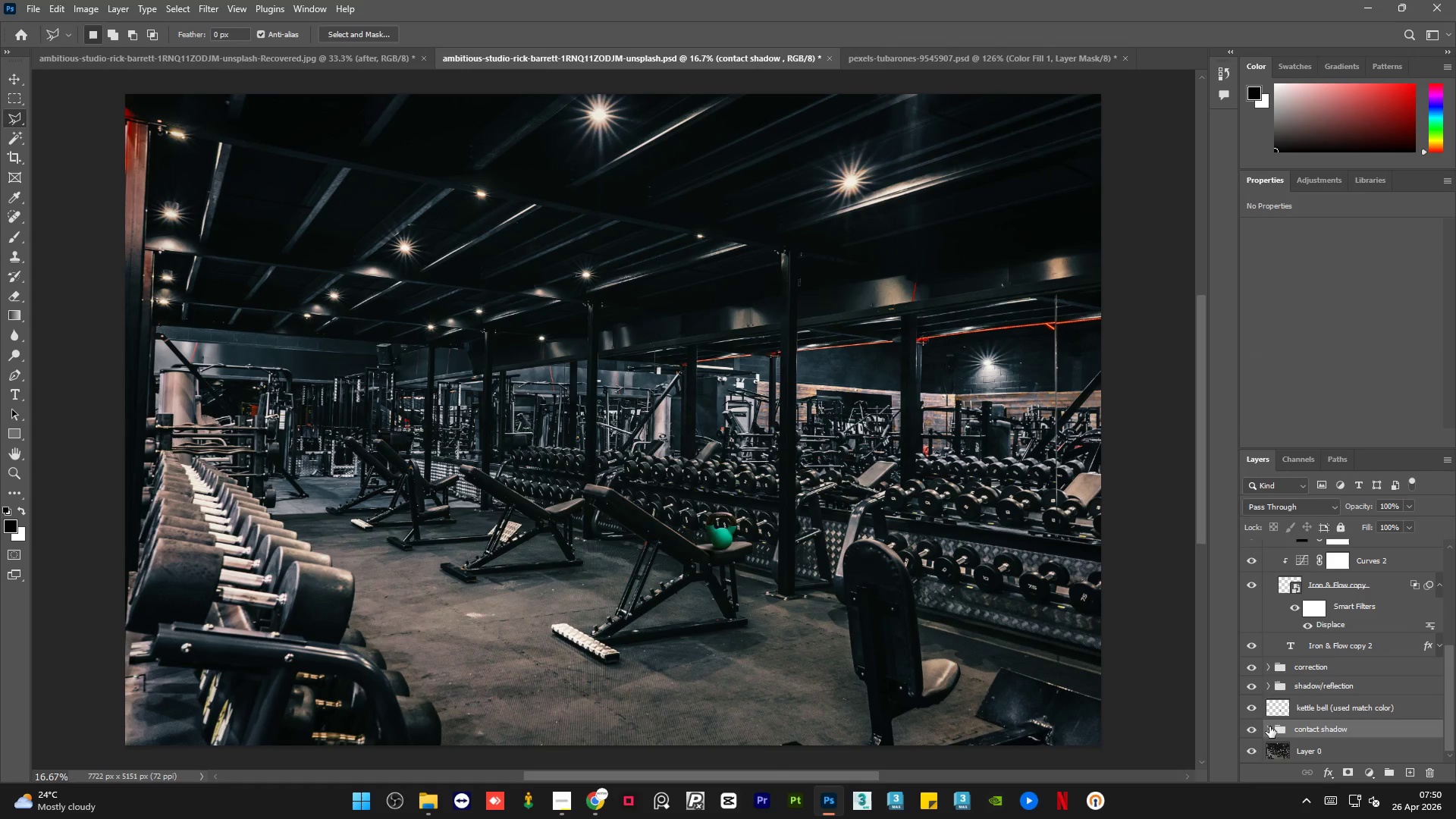 
left_click([1269, 726])
 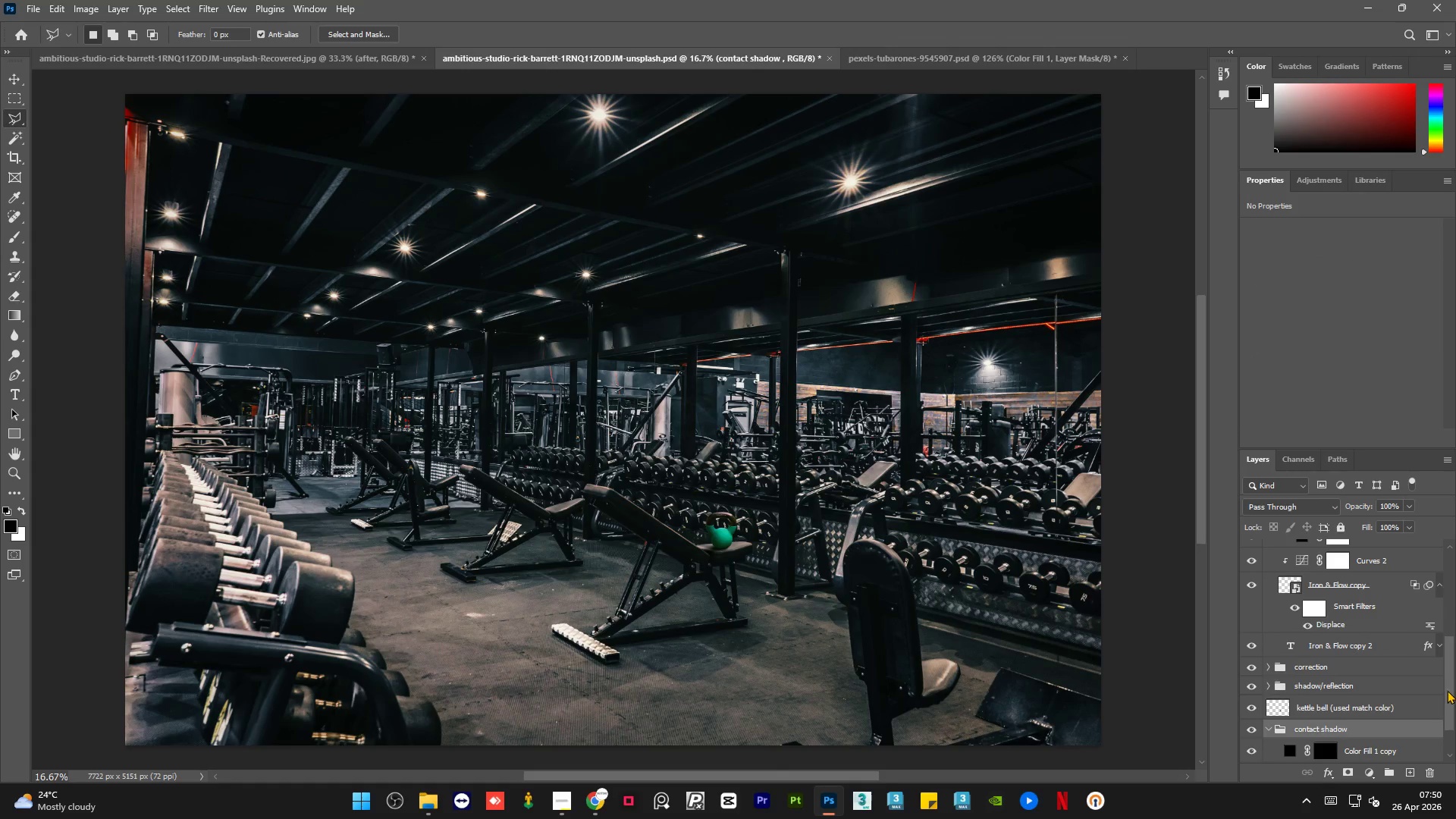 
left_click_drag(start_coordinate=[1448, 690], to_coordinate=[1453, 738])
 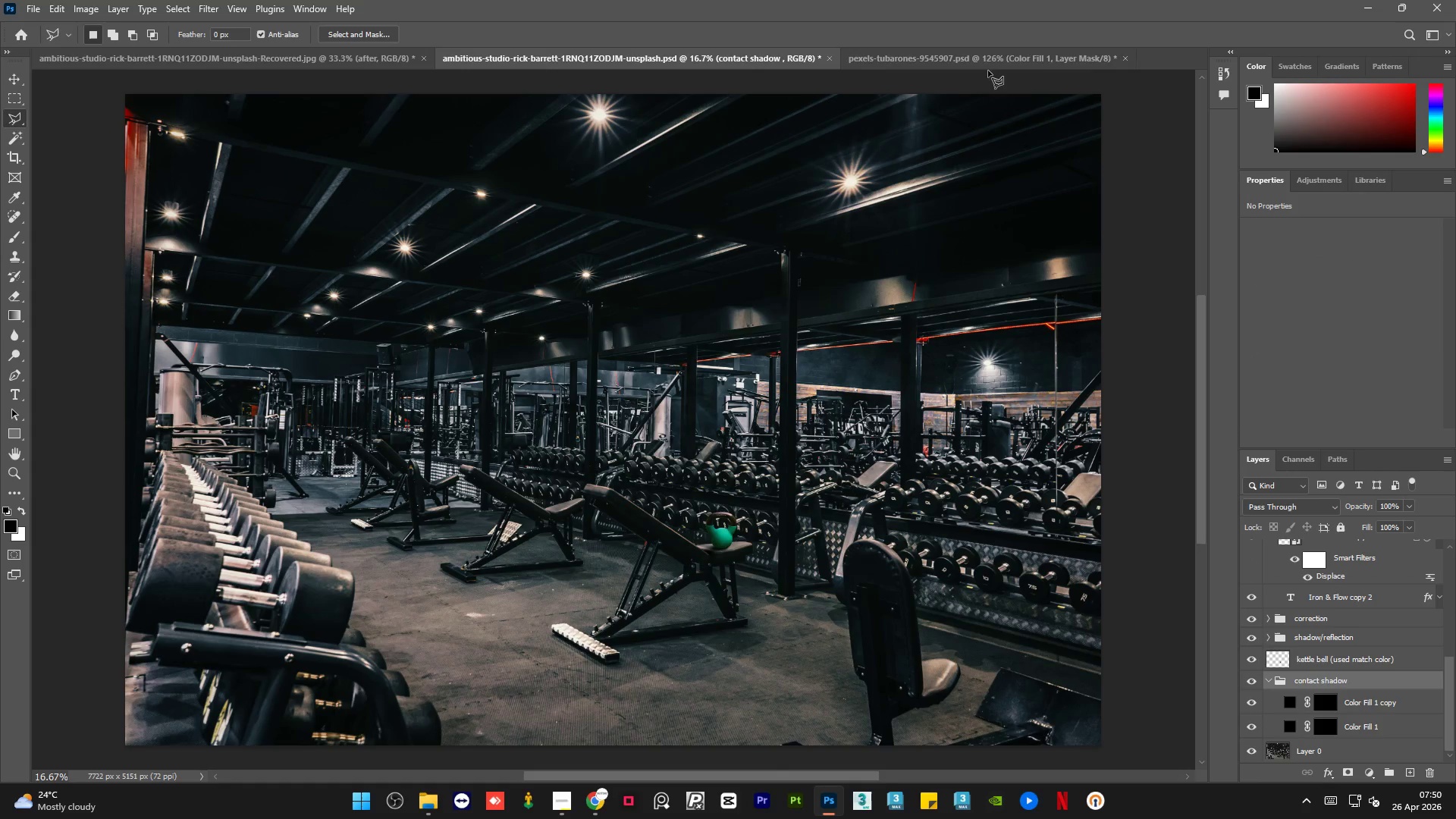 
left_click([962, 67])
 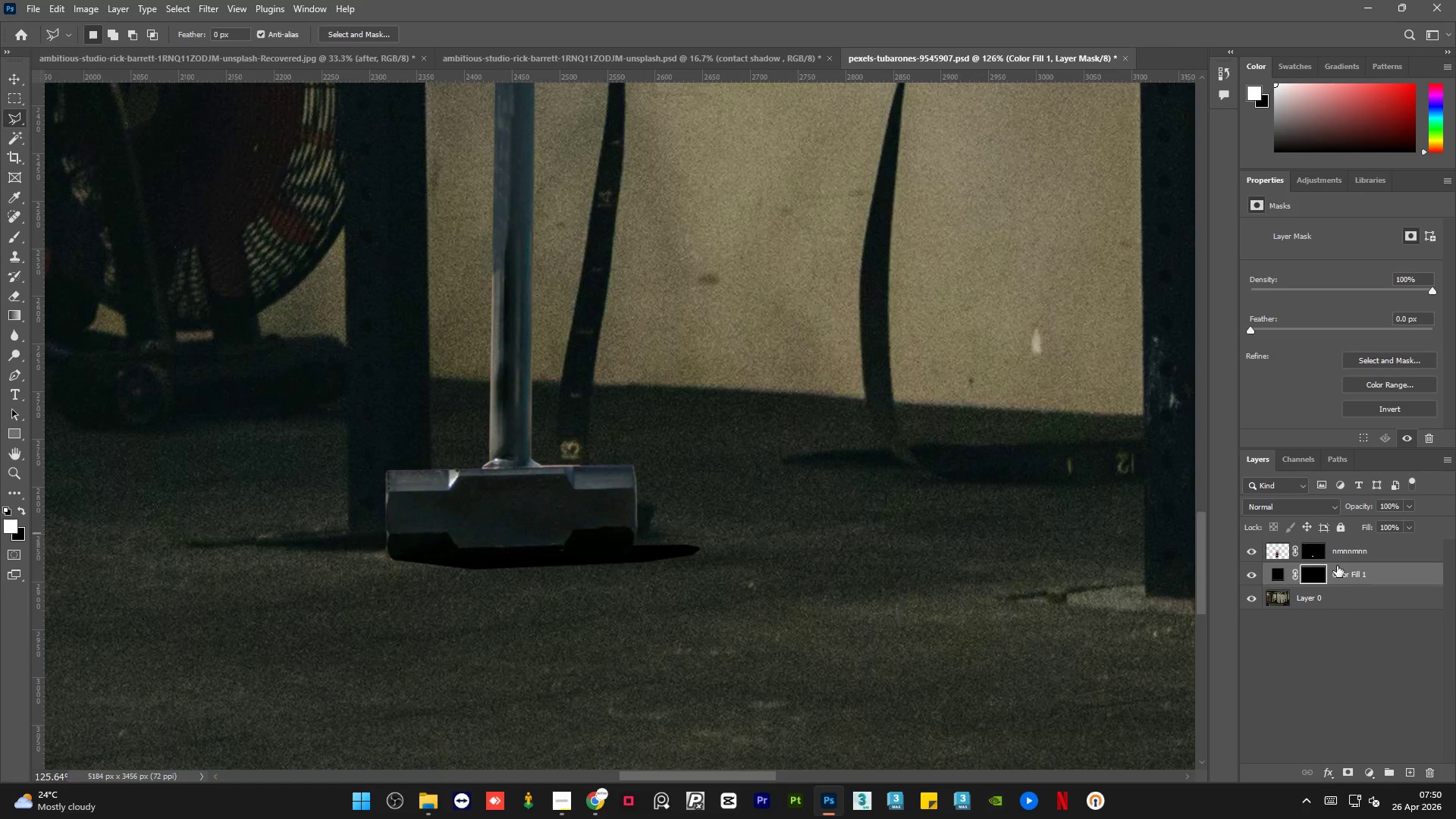 
left_click([1349, 601])
 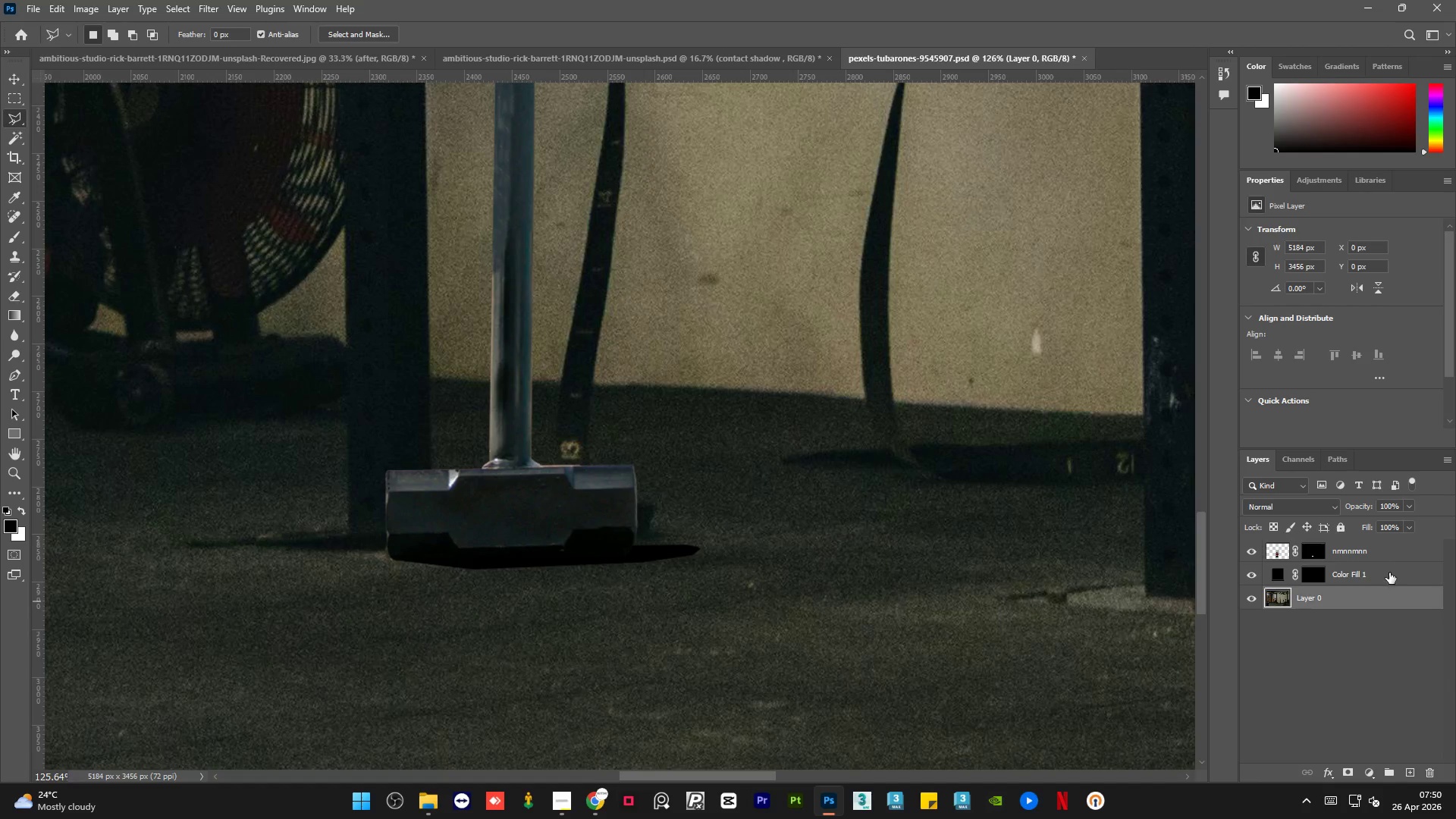 
left_click([1395, 566])
 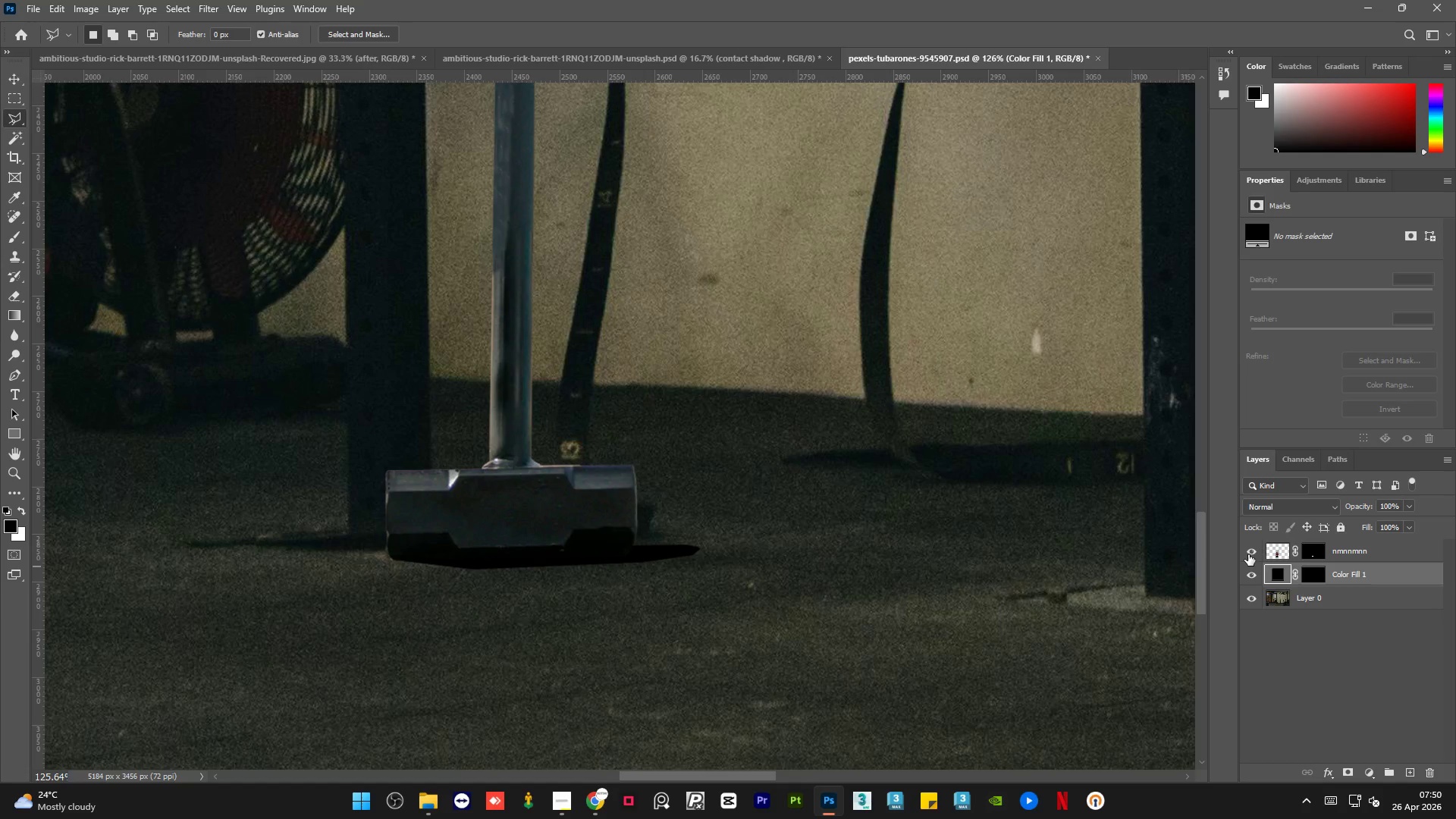 
double_click([1248, 554])
 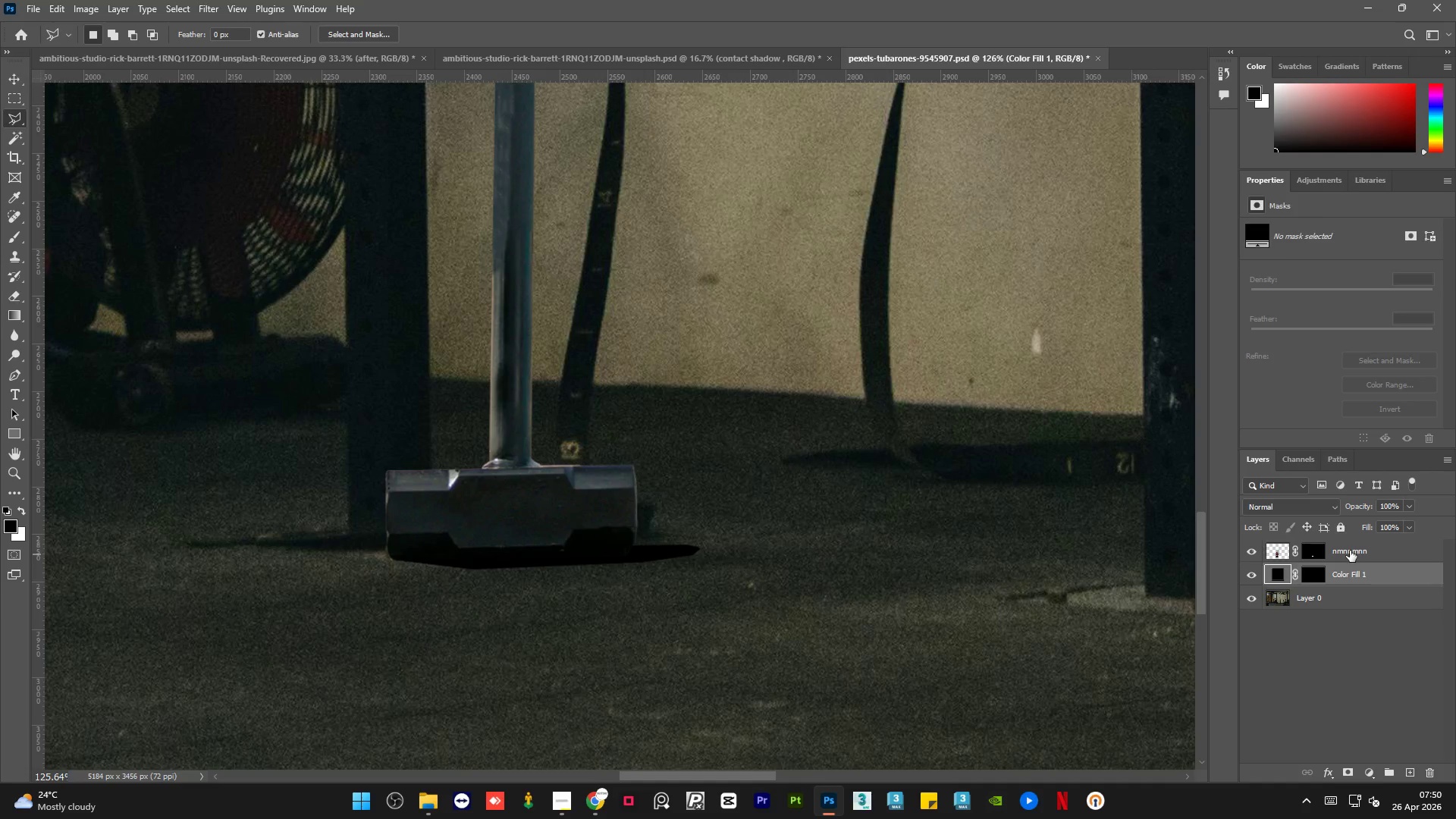 
double_click([1350, 551])
 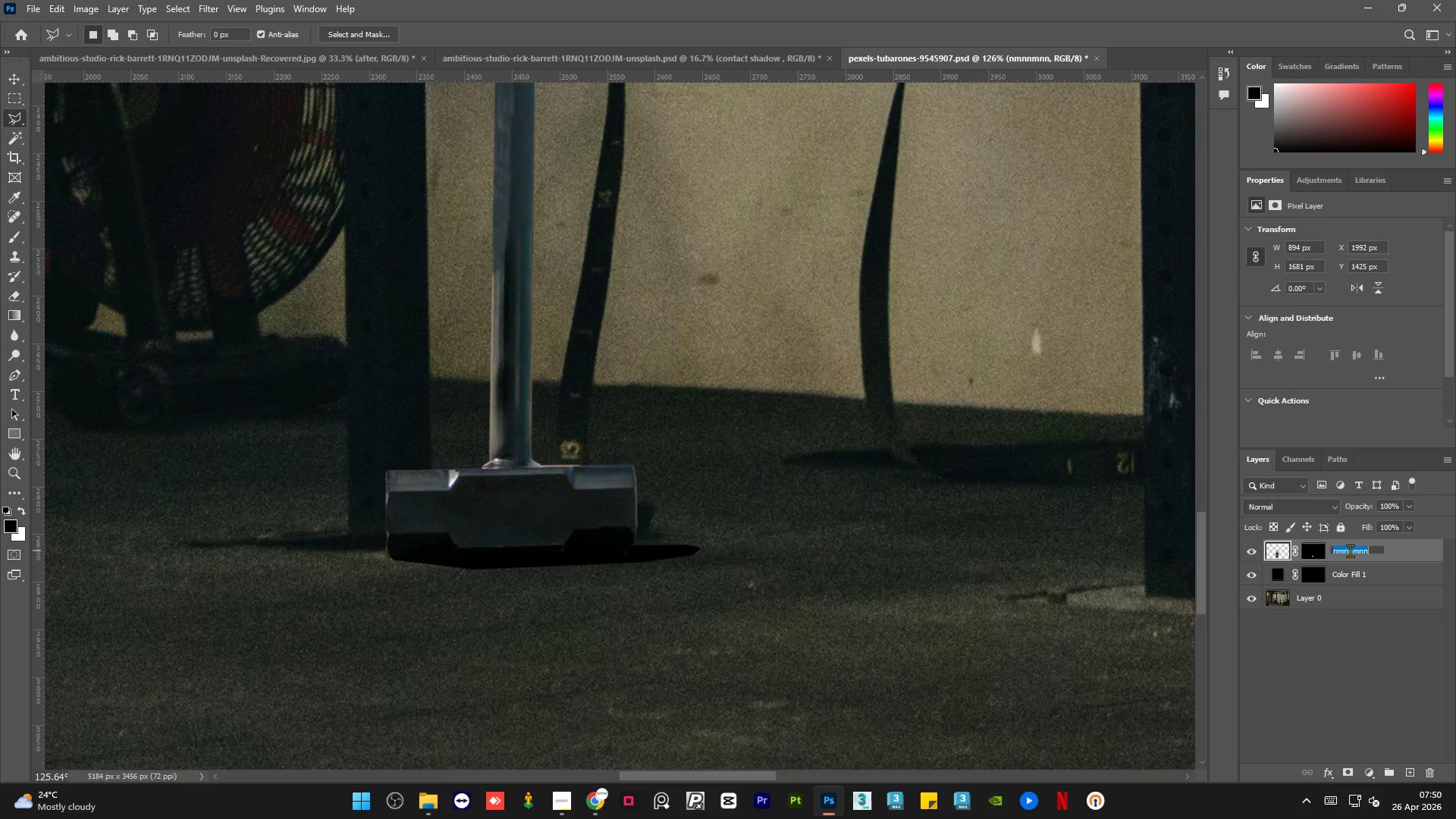 
type(sledge hammer)
 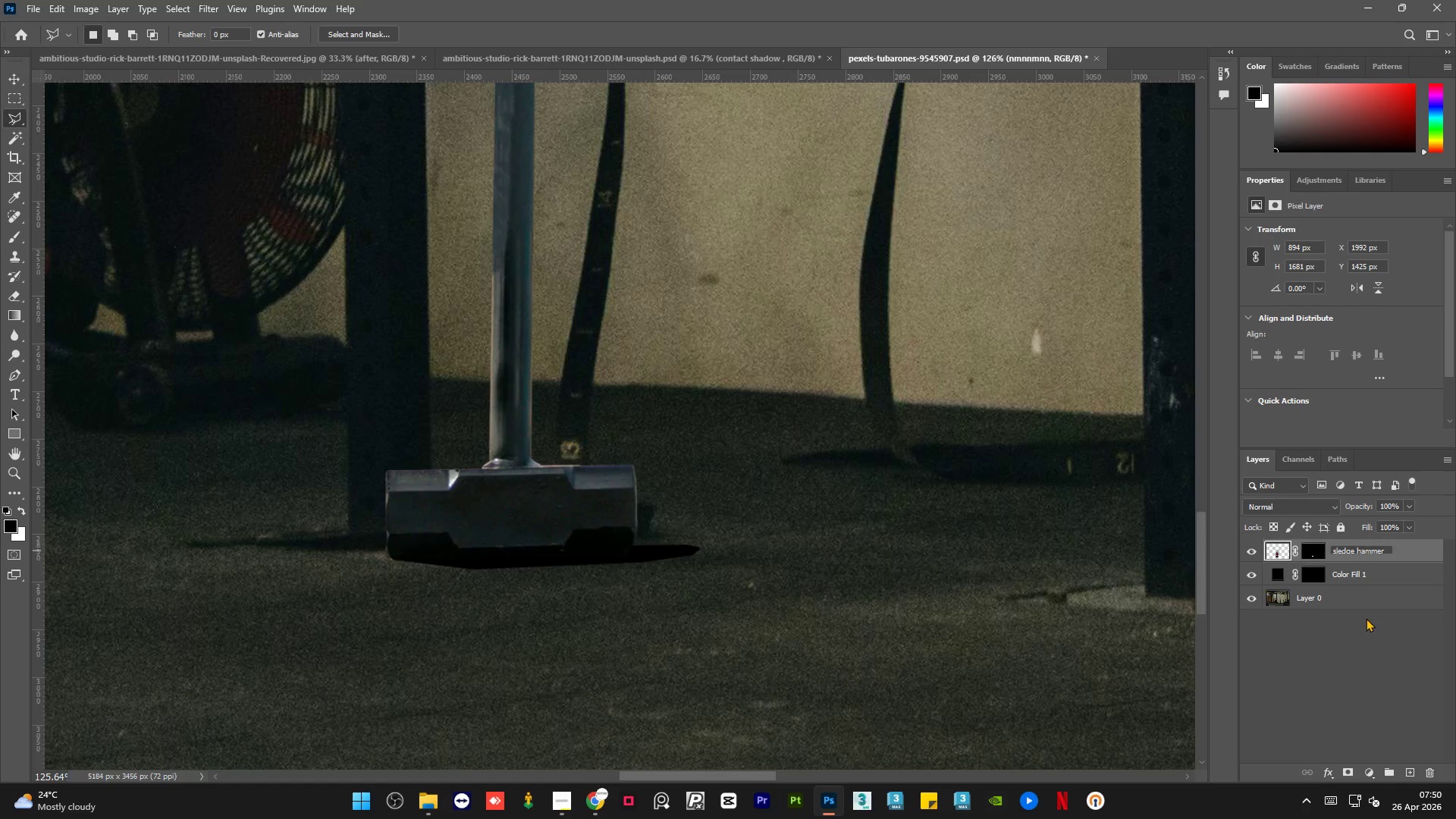 
left_click([1375, 676])
 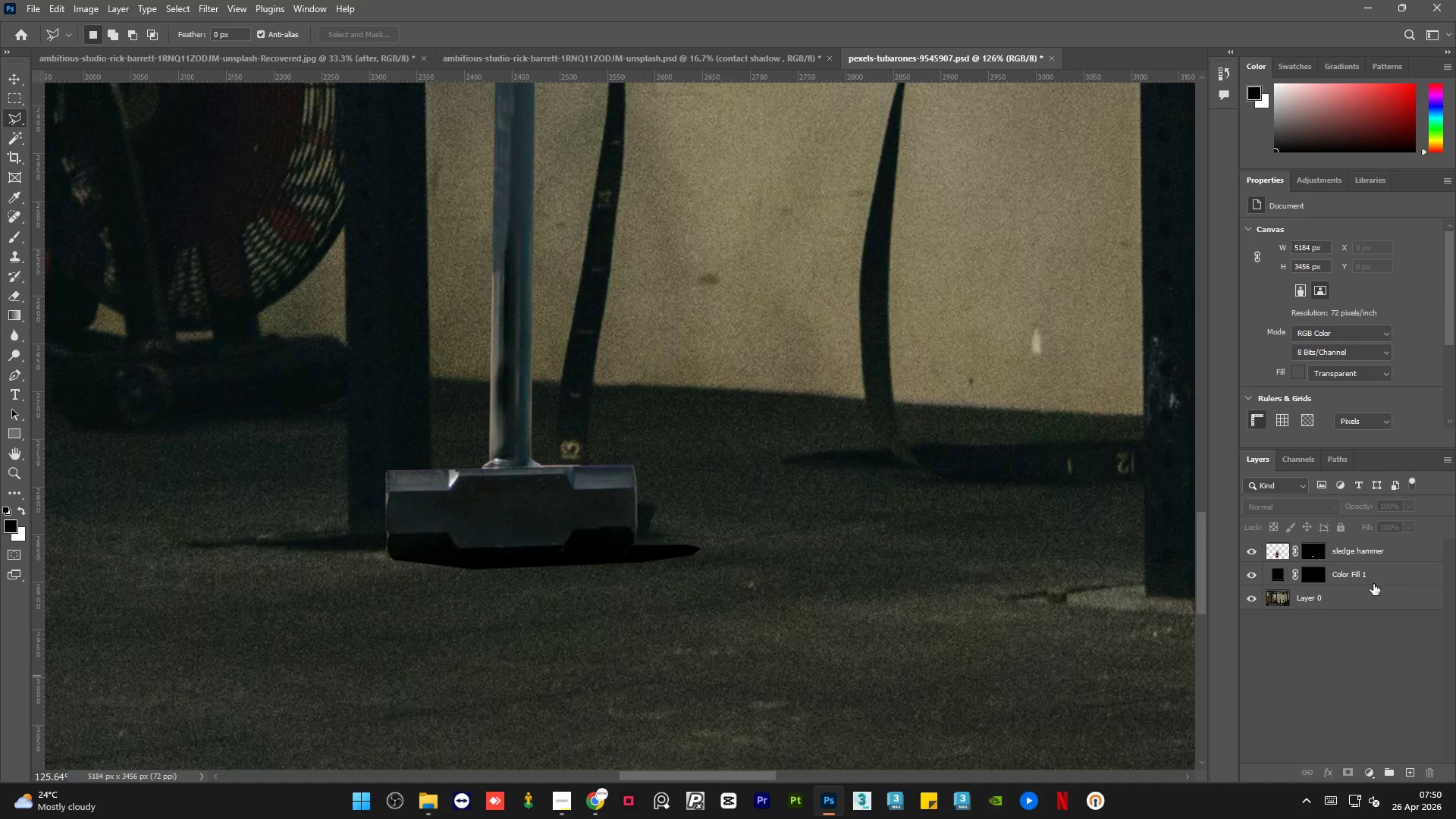 
left_click([1382, 576])
 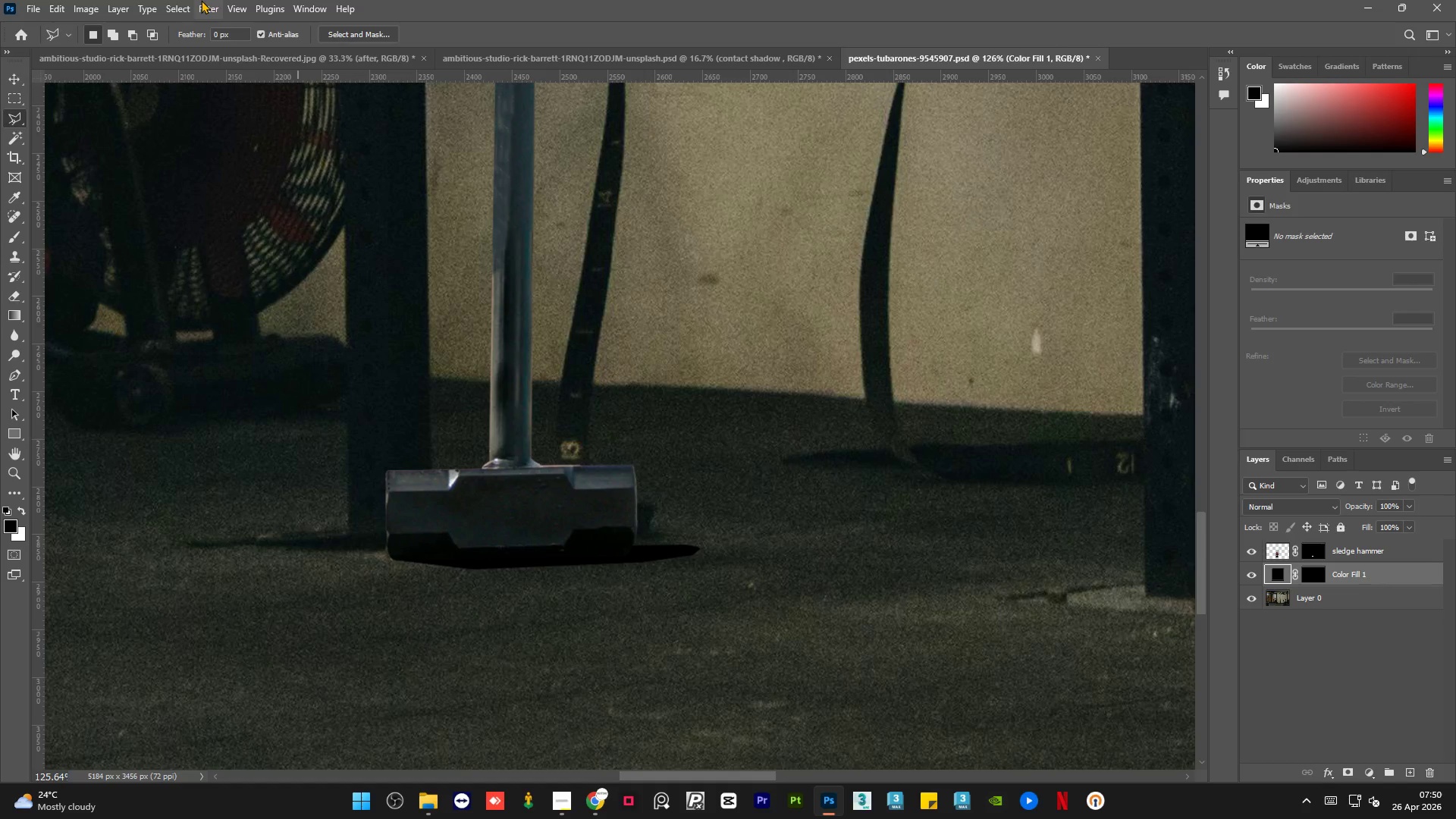 
wait(5.11)
 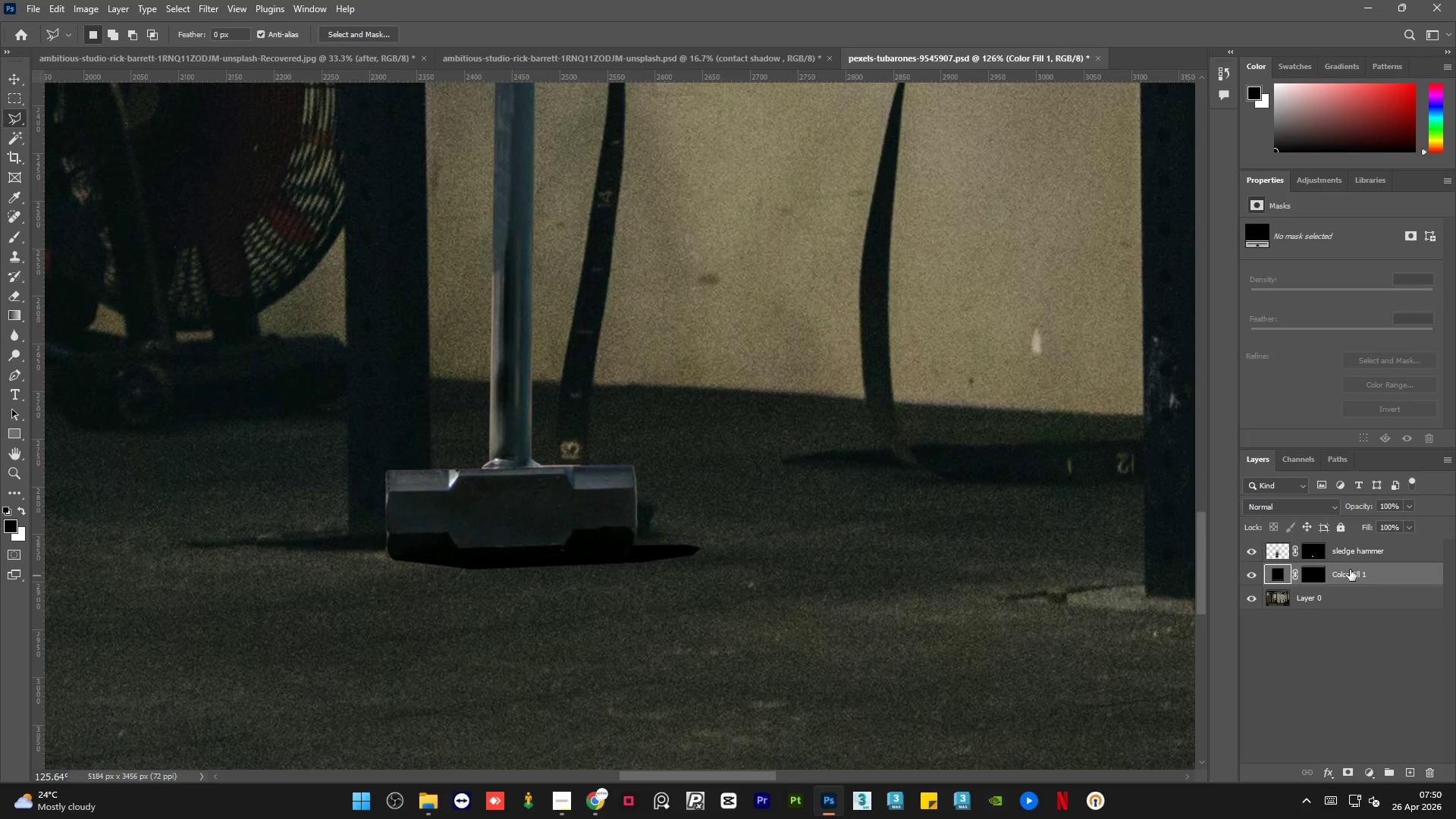 
left_click([1317, 574])
 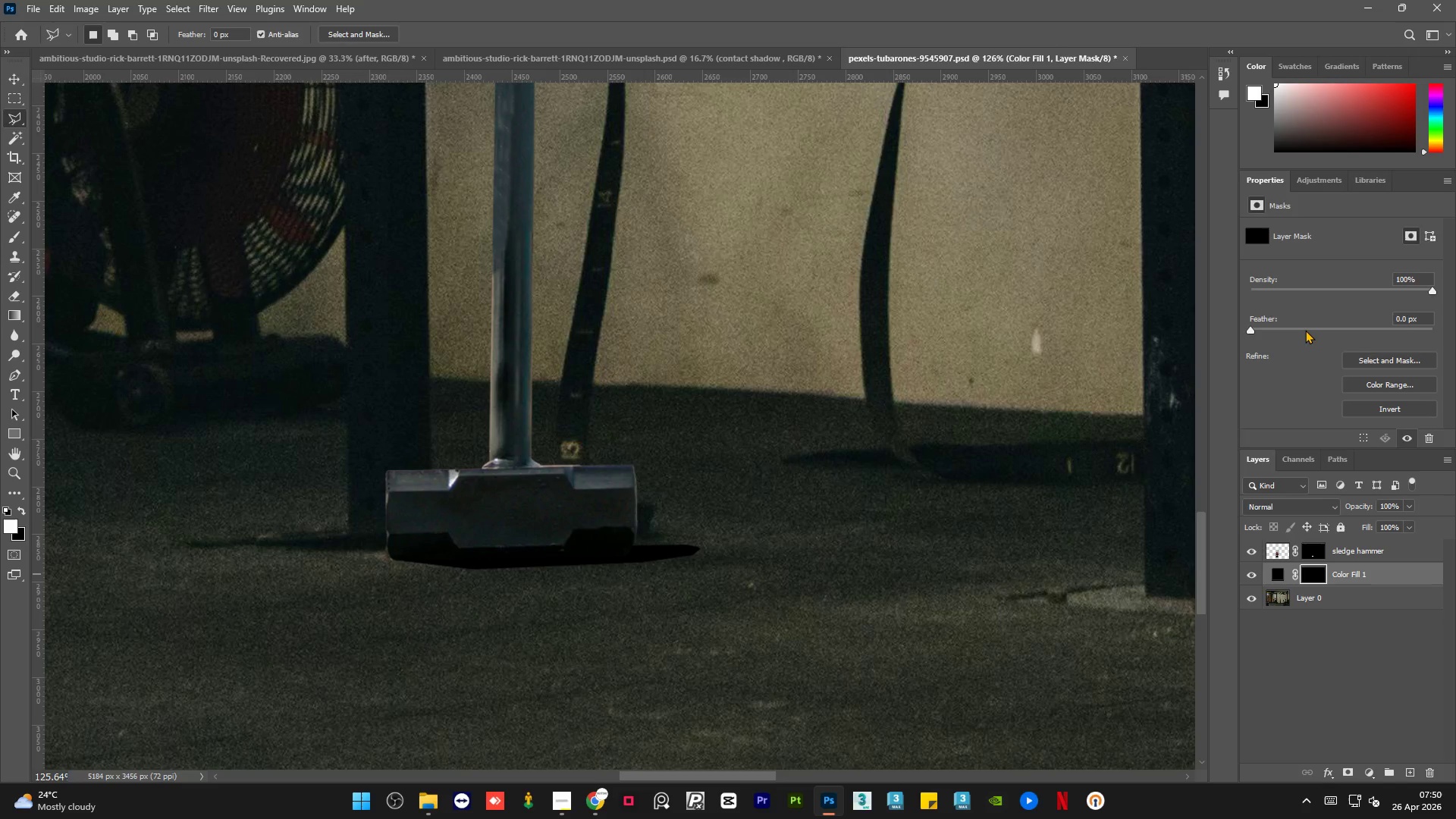 
left_click([1305, 330])
 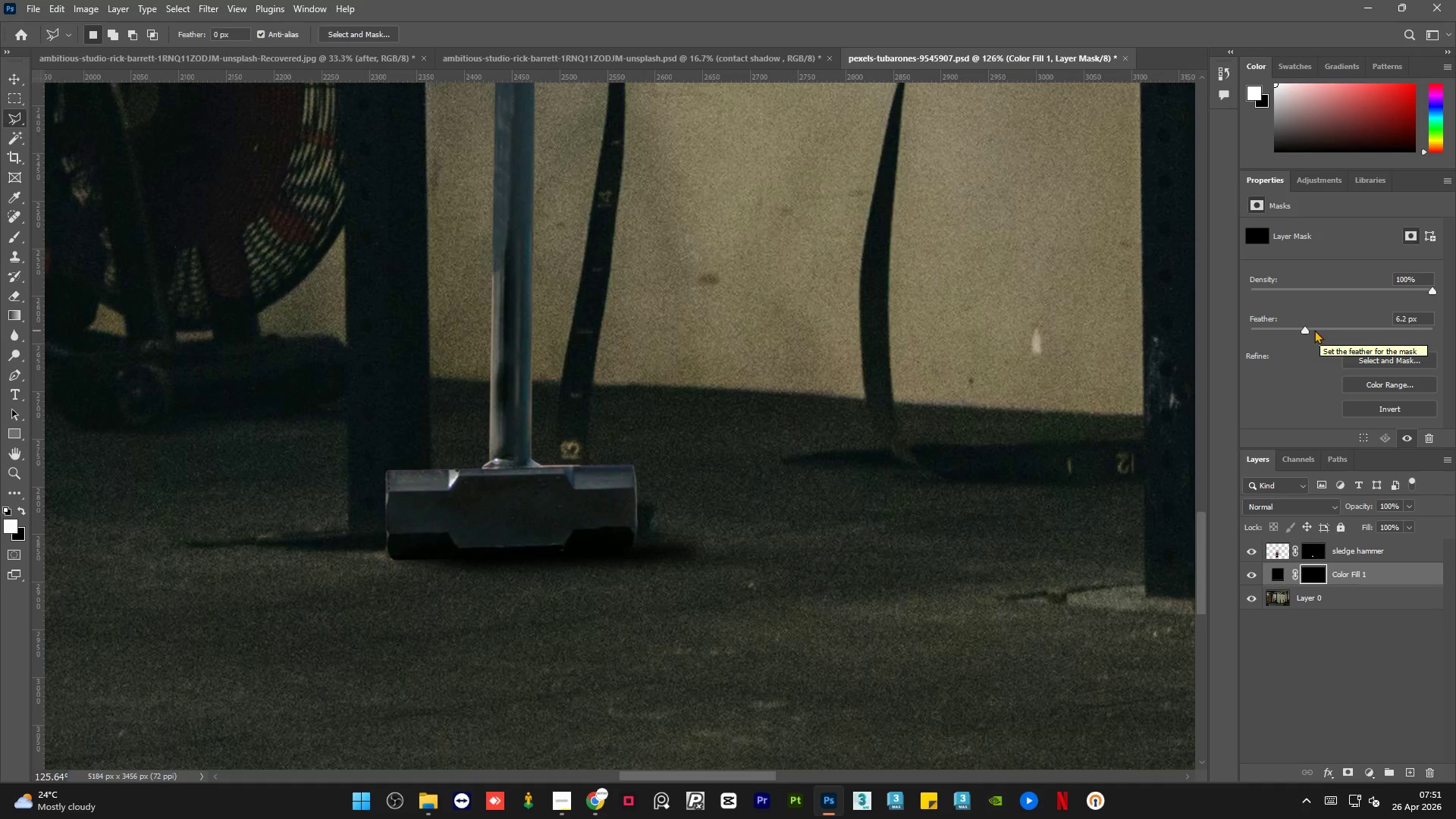 
left_click([1294, 327])
 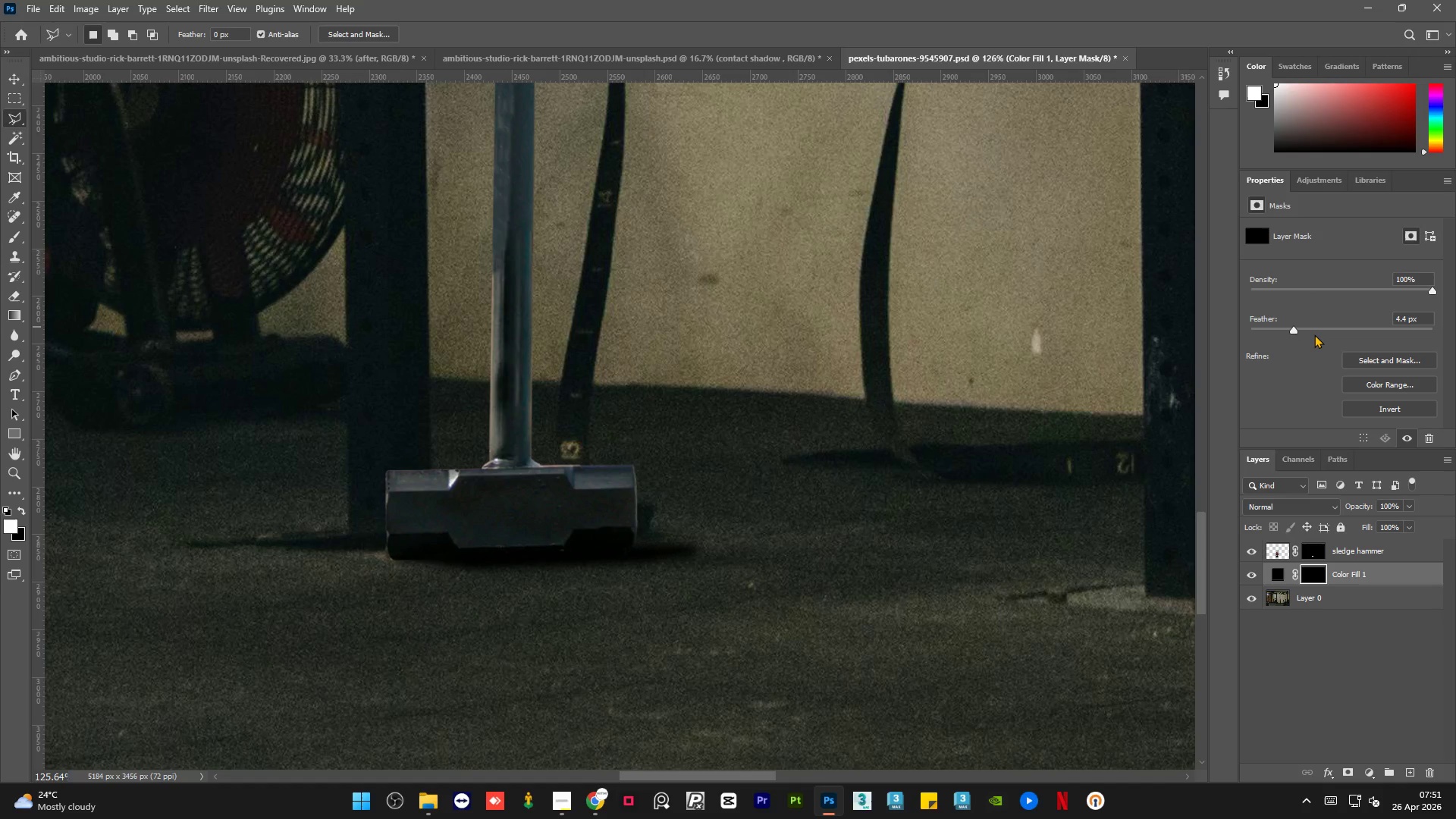 
left_click([1314, 334])
 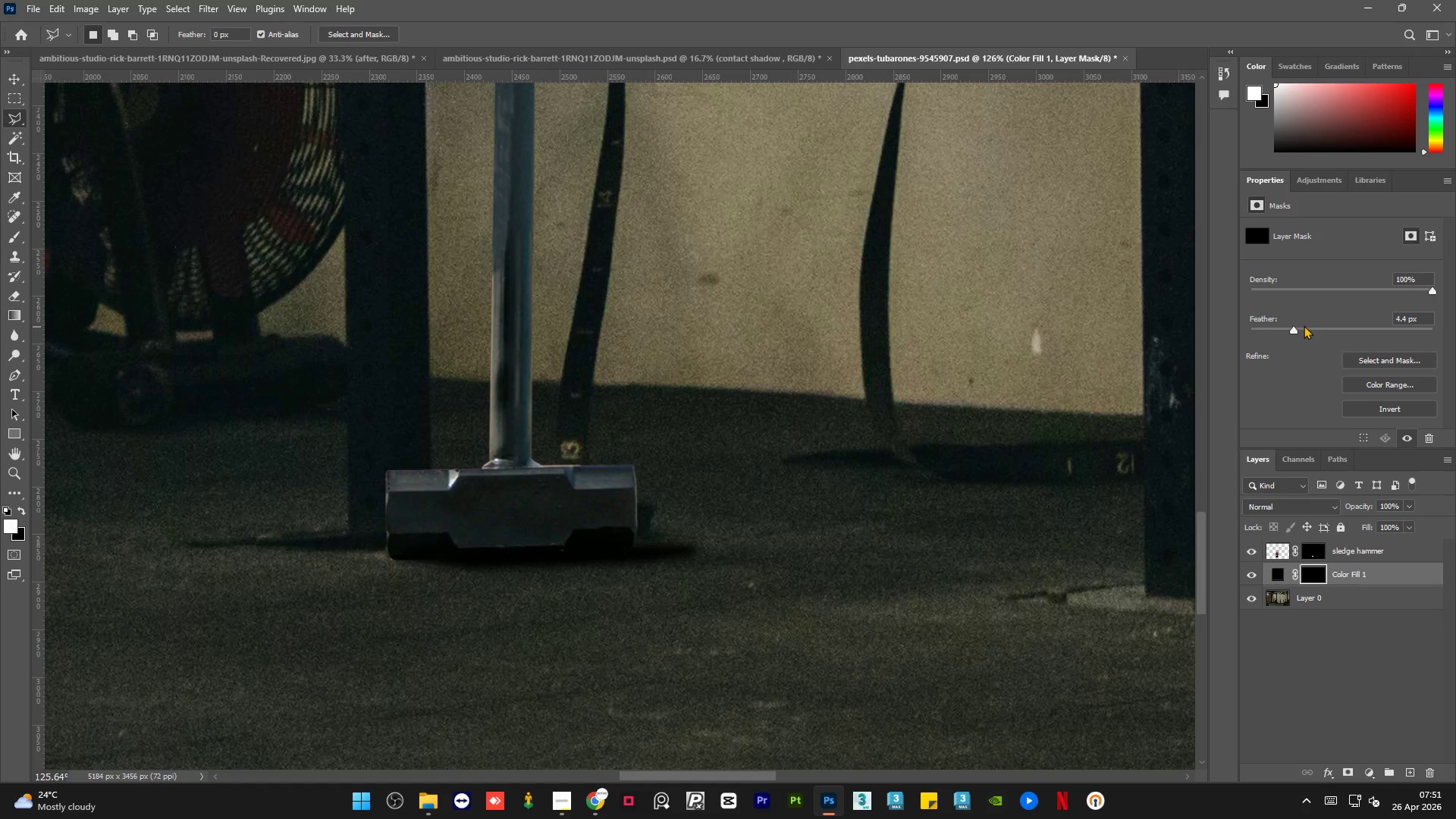 
left_click([1309, 328])
 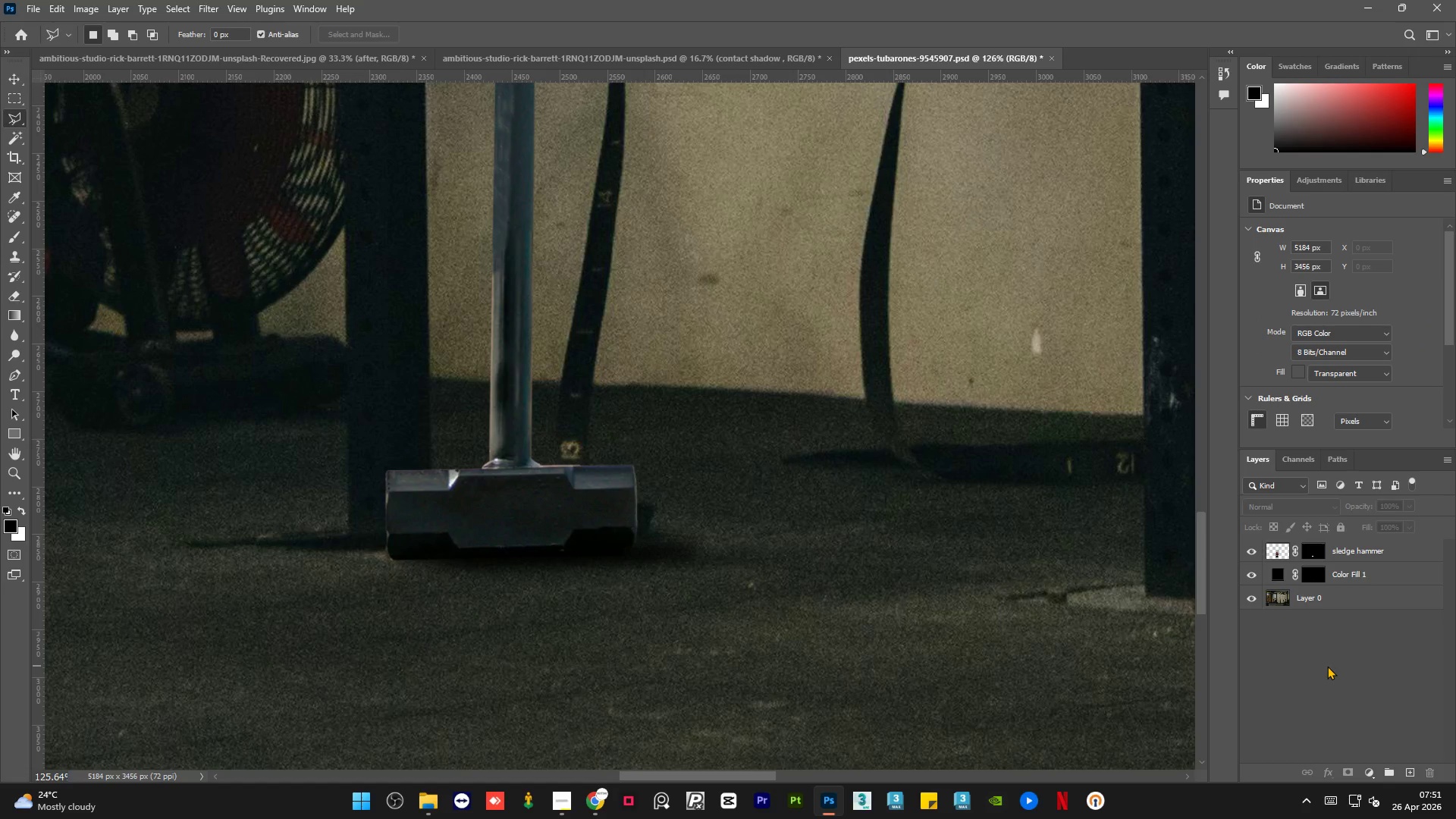 
wait(5.78)
 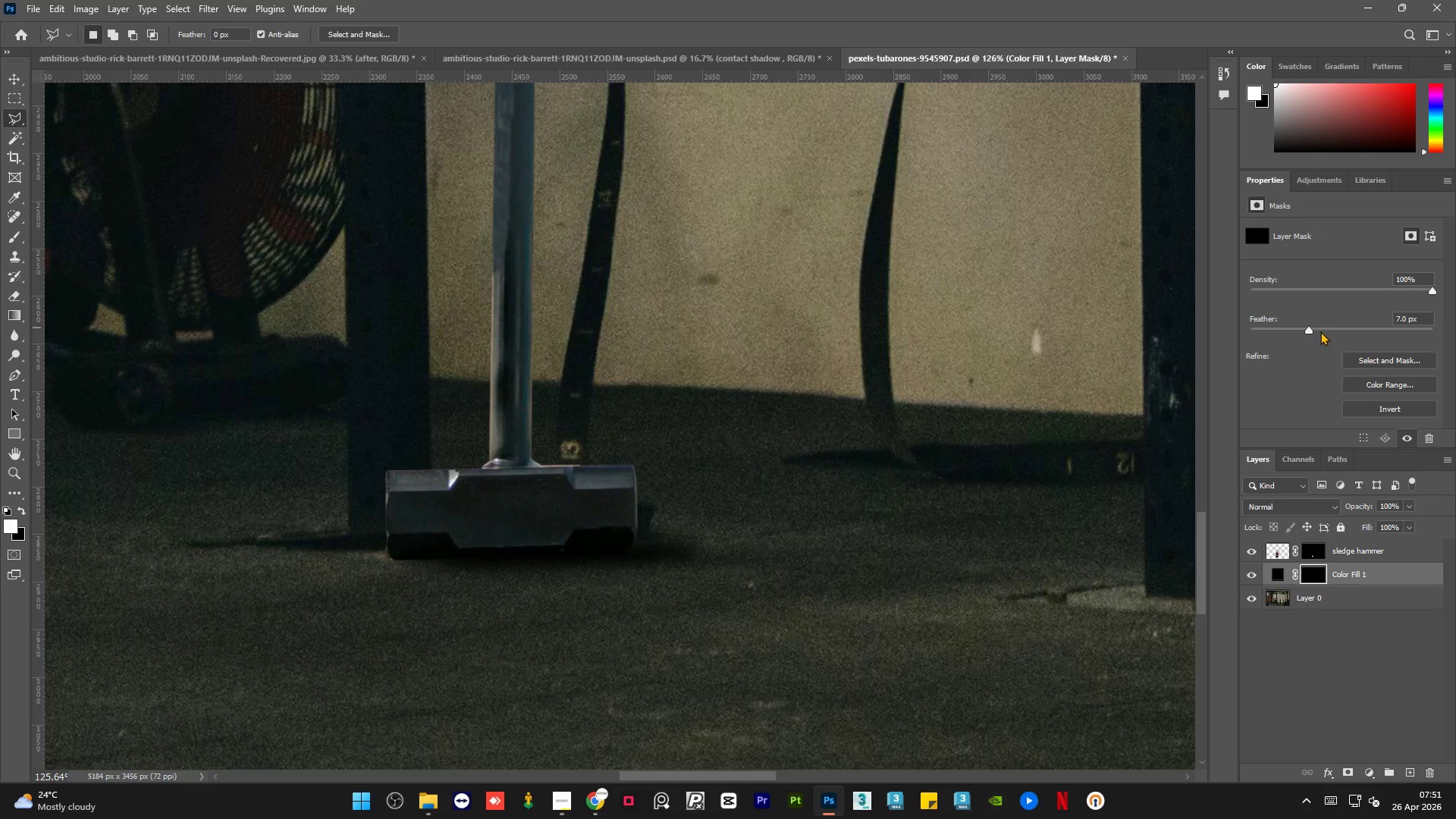 
hold_key(key=AltLeft, duration=2.39)
scroll: coordinate [641, 587], scroll_direction: down, amount: 20.0
 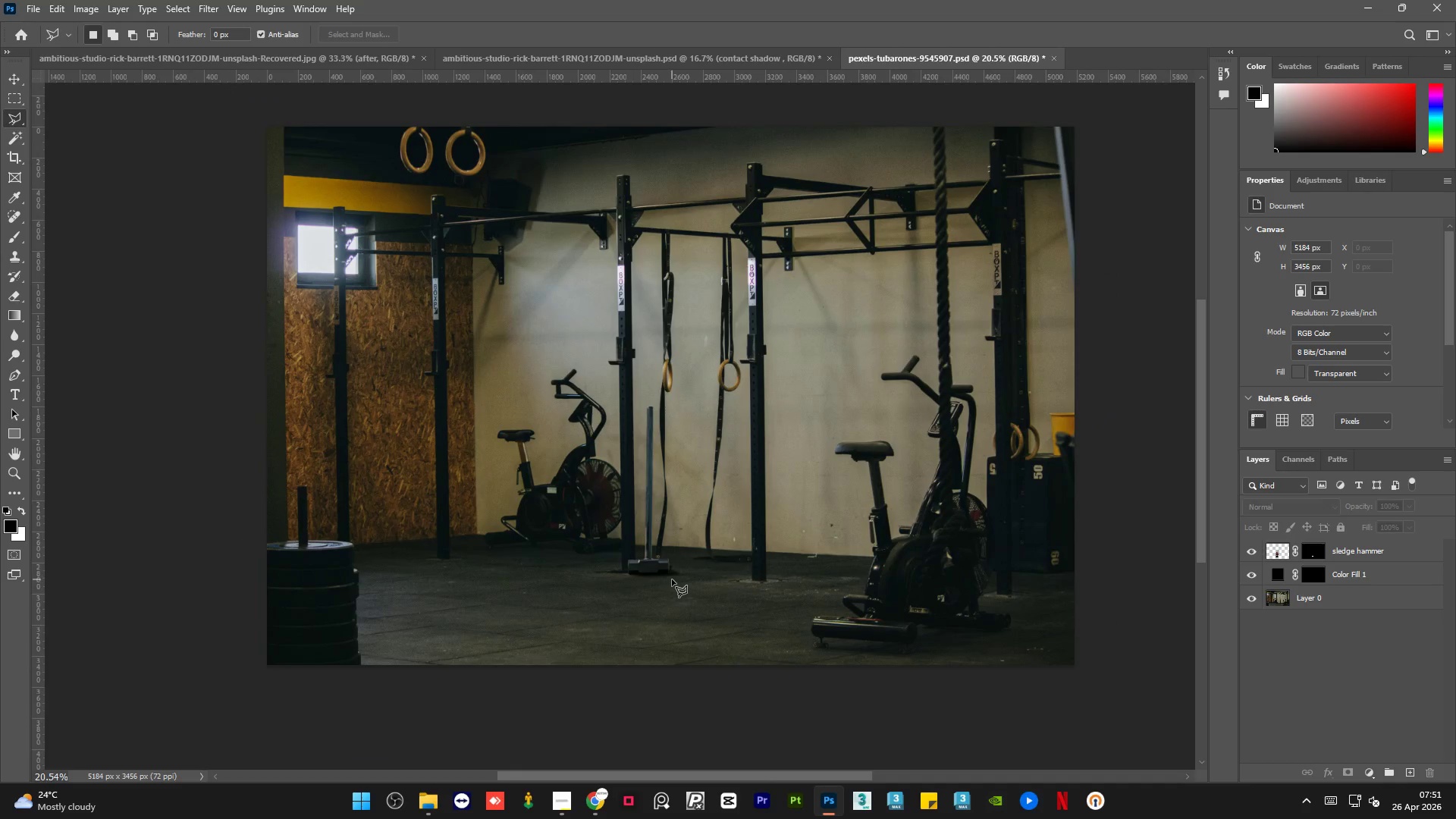 
scroll: coordinate [672, 578], scroll_direction: up, amount: 3.0
 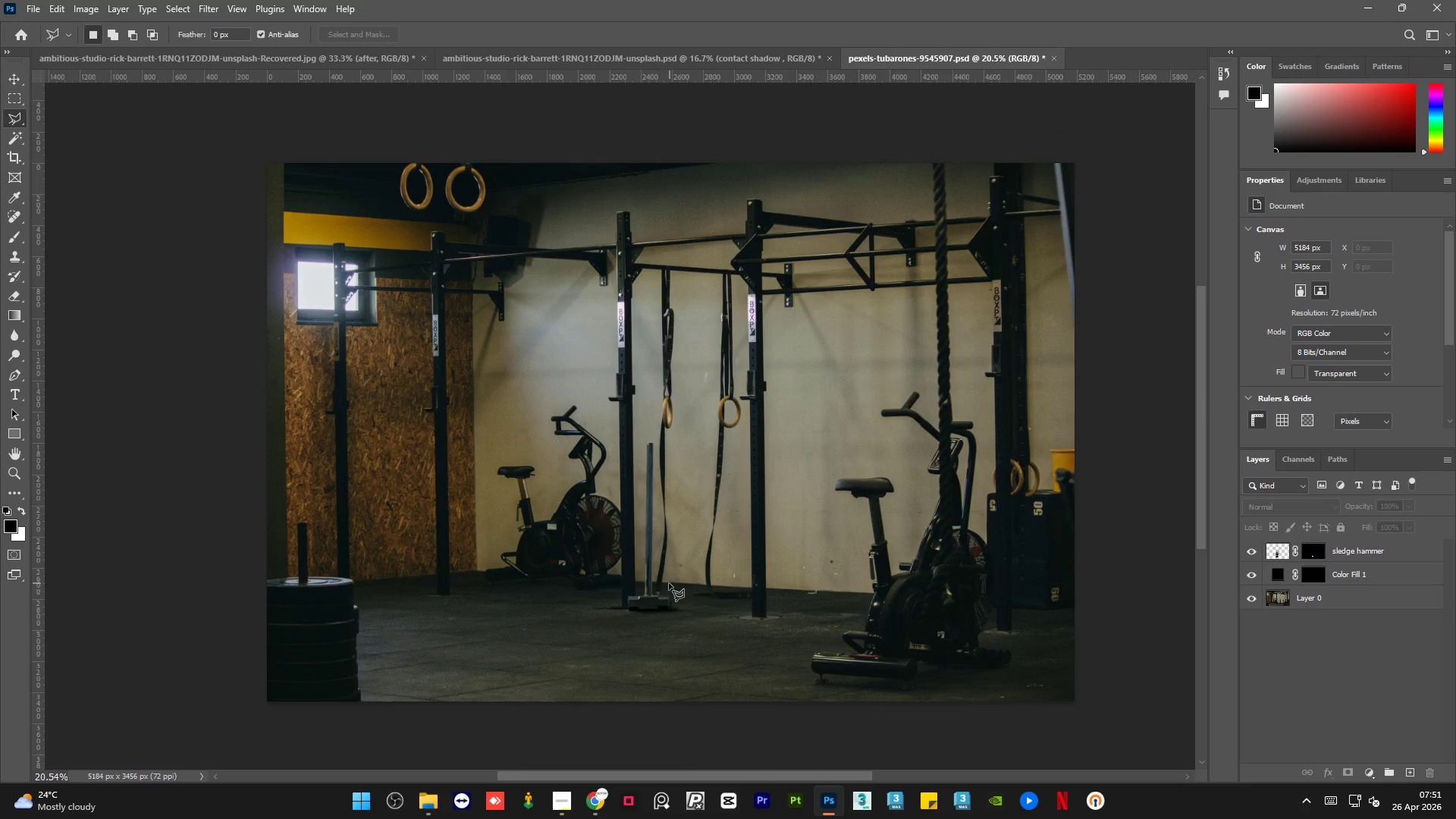 
hold_key(key=AltLeft, duration=1.91)
scroll: coordinate [624, 629], scroll_direction: up, amount: 17.0
 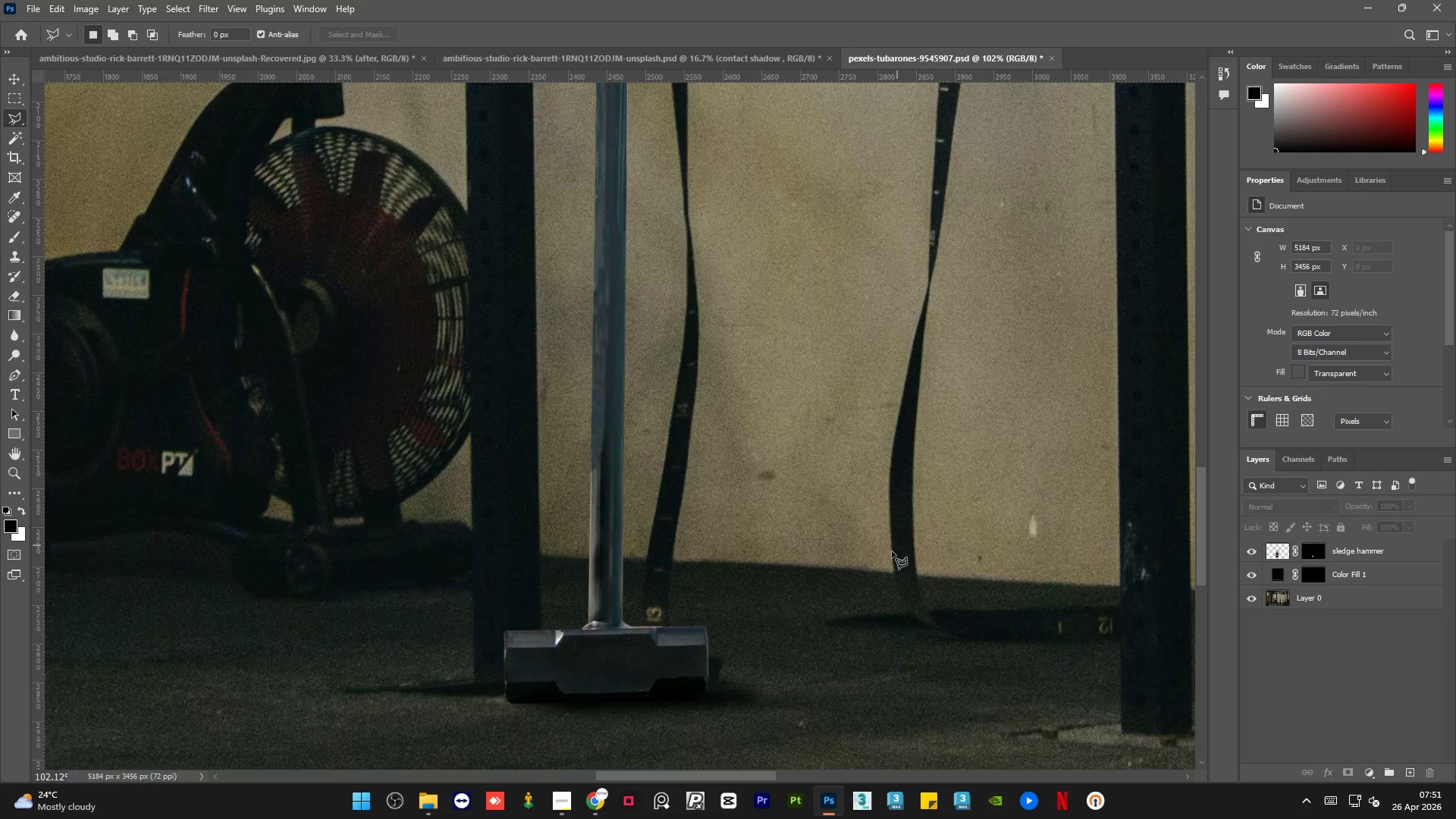 
wait(7.02)
 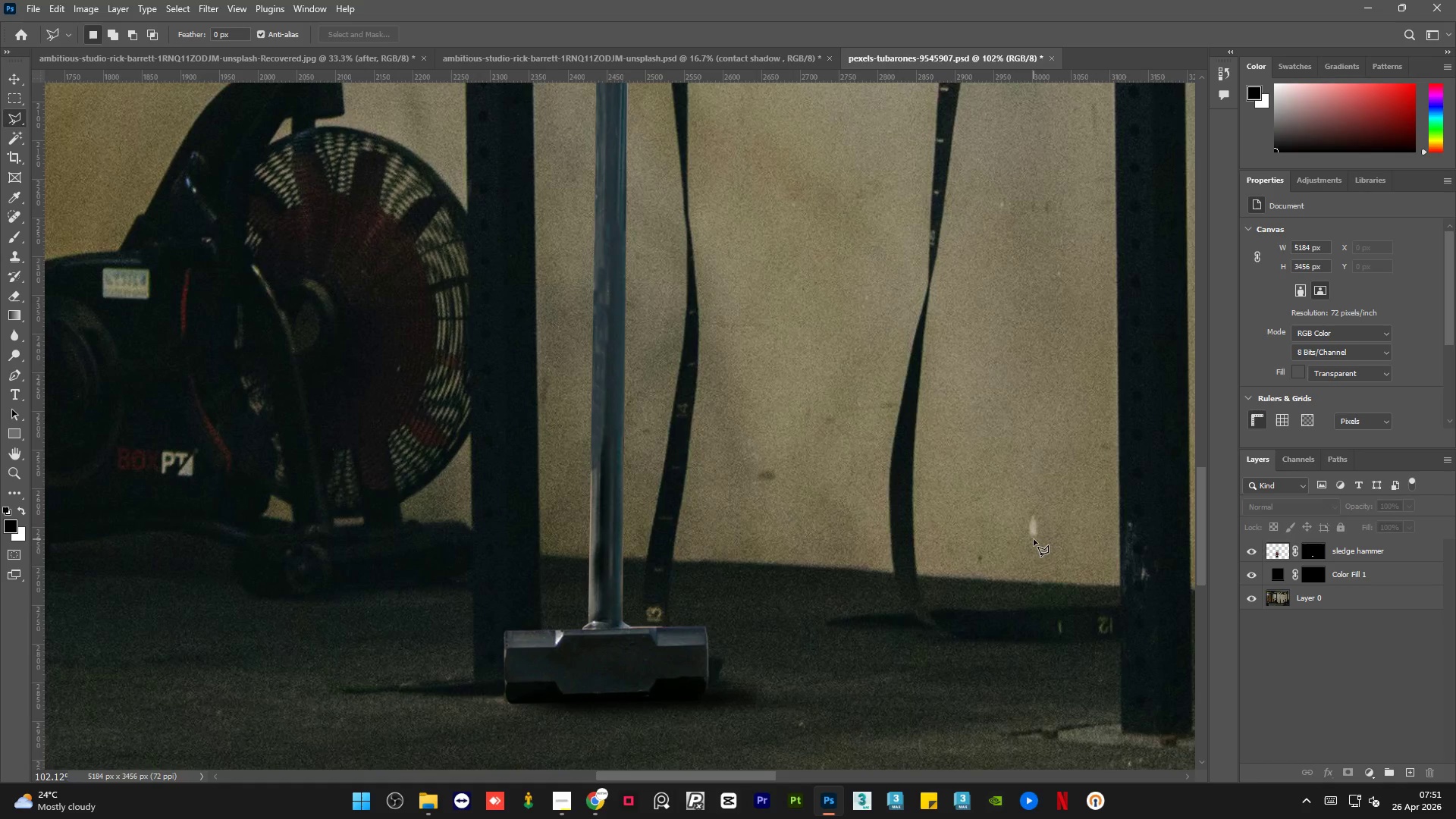 
left_click([1392, 577])
 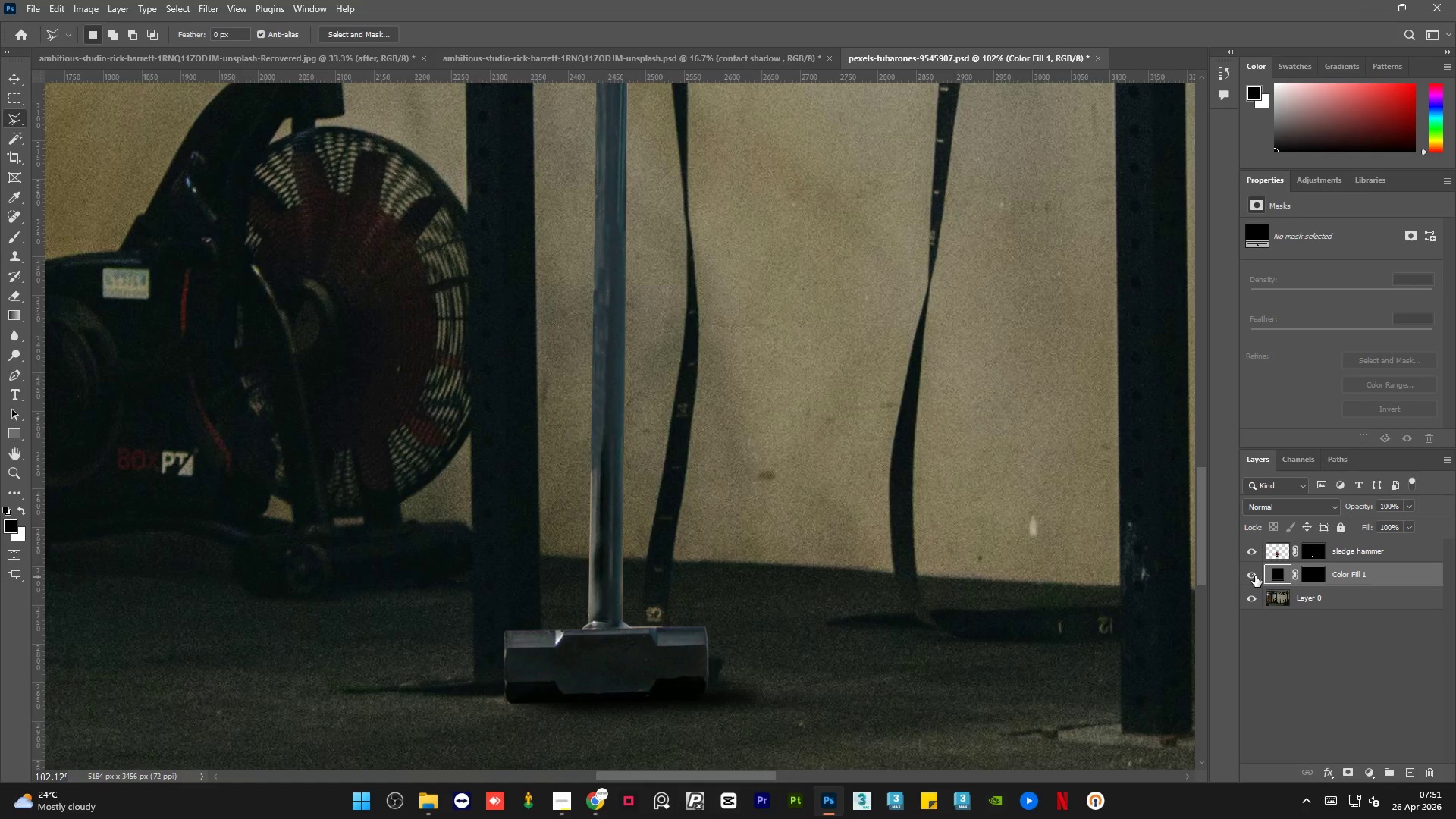 
left_click([1254, 576])
 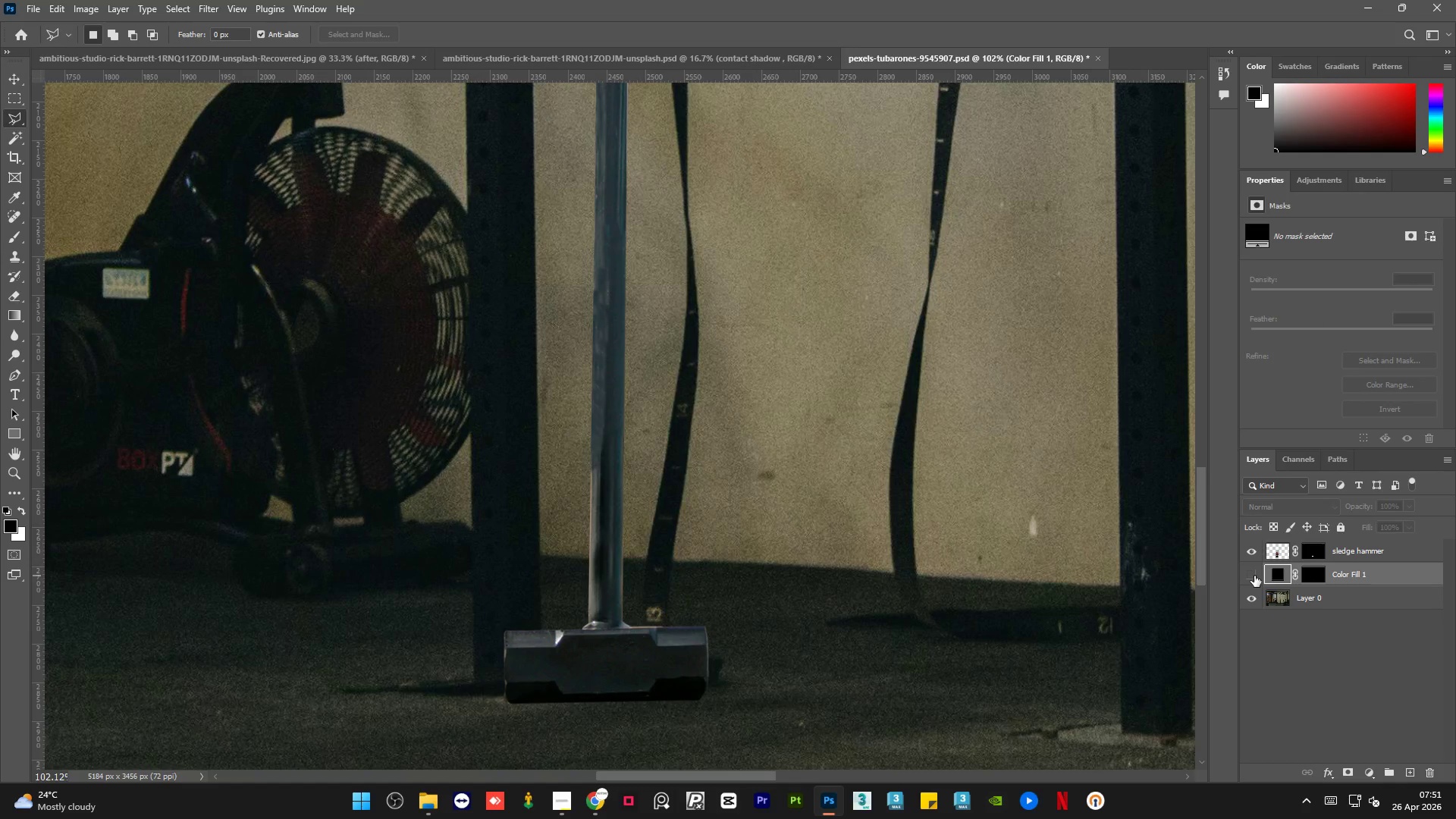 
left_click([1254, 576])
 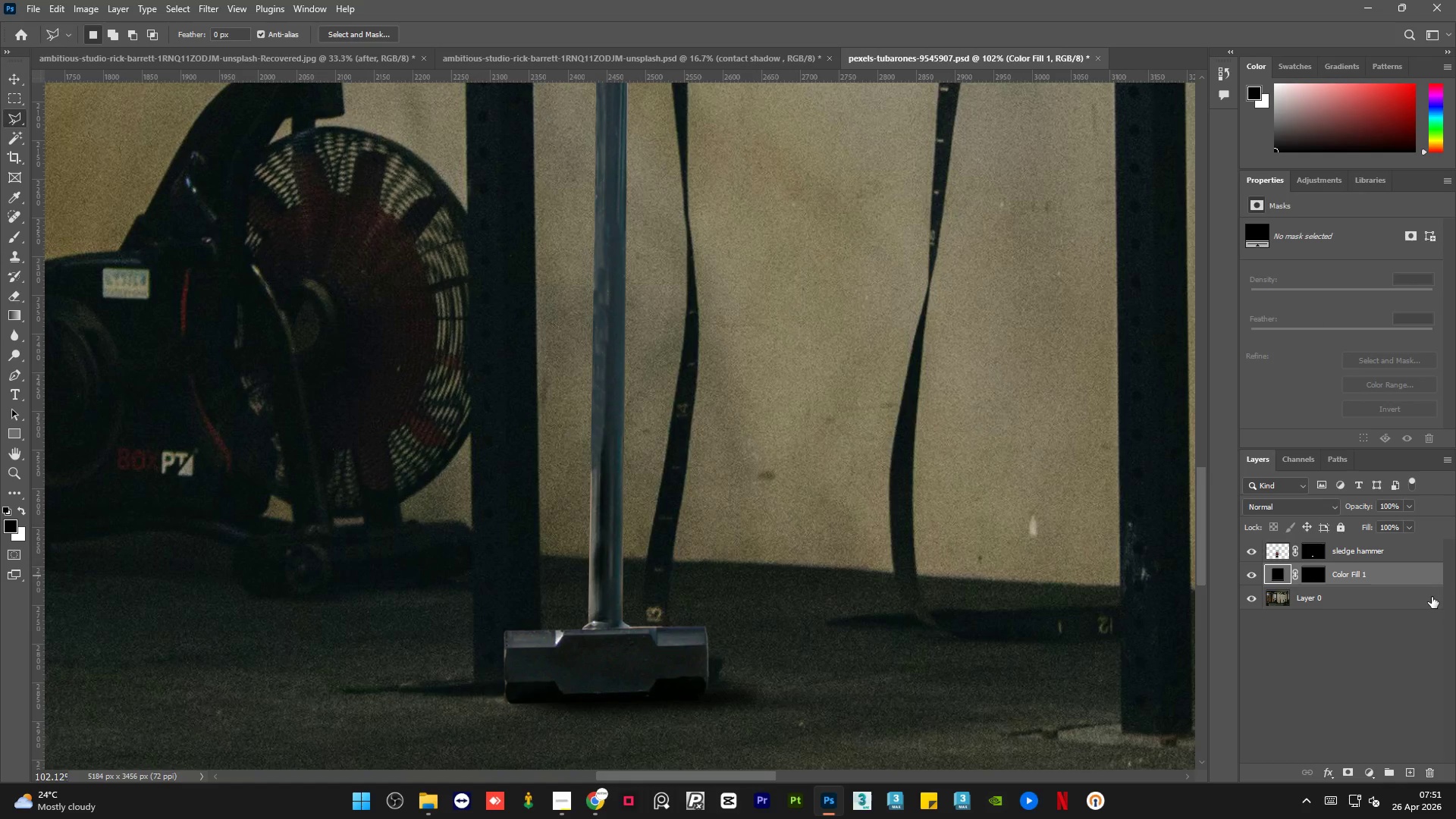 
key(Control+J)
 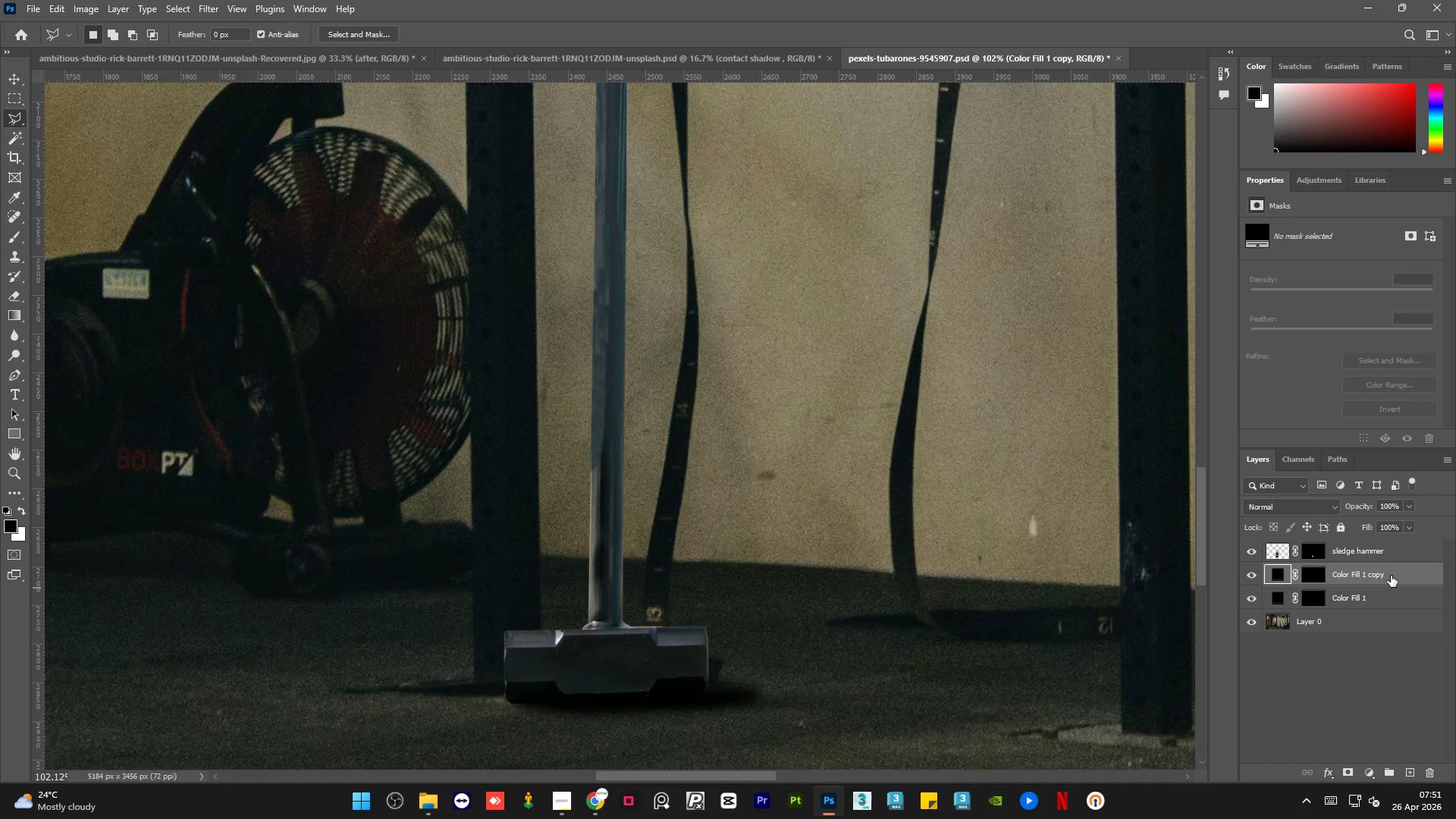 
left_click_drag(start_coordinate=[1391, 576], to_coordinate=[1392, 604])
 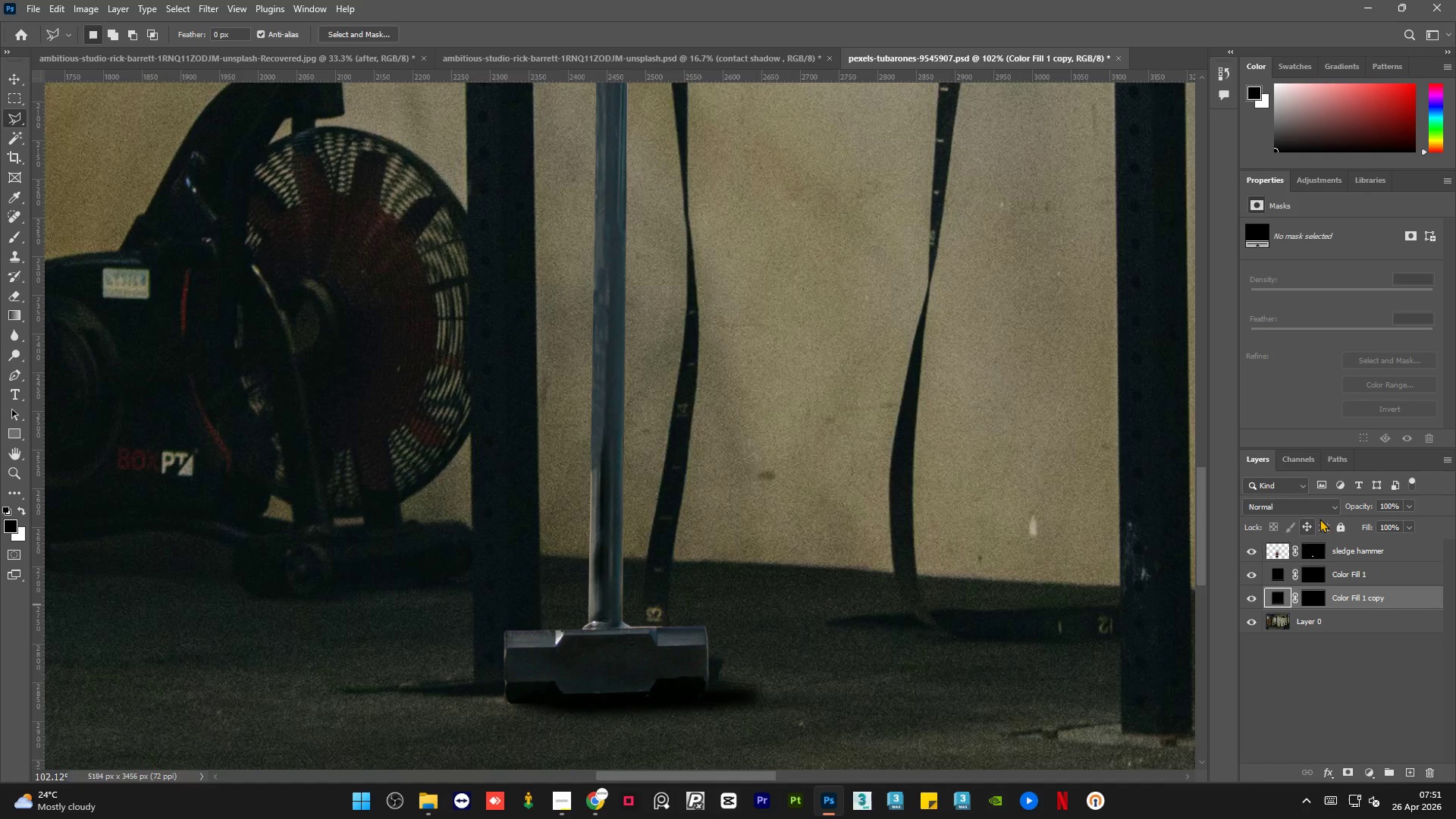 
left_click([1326, 510])
 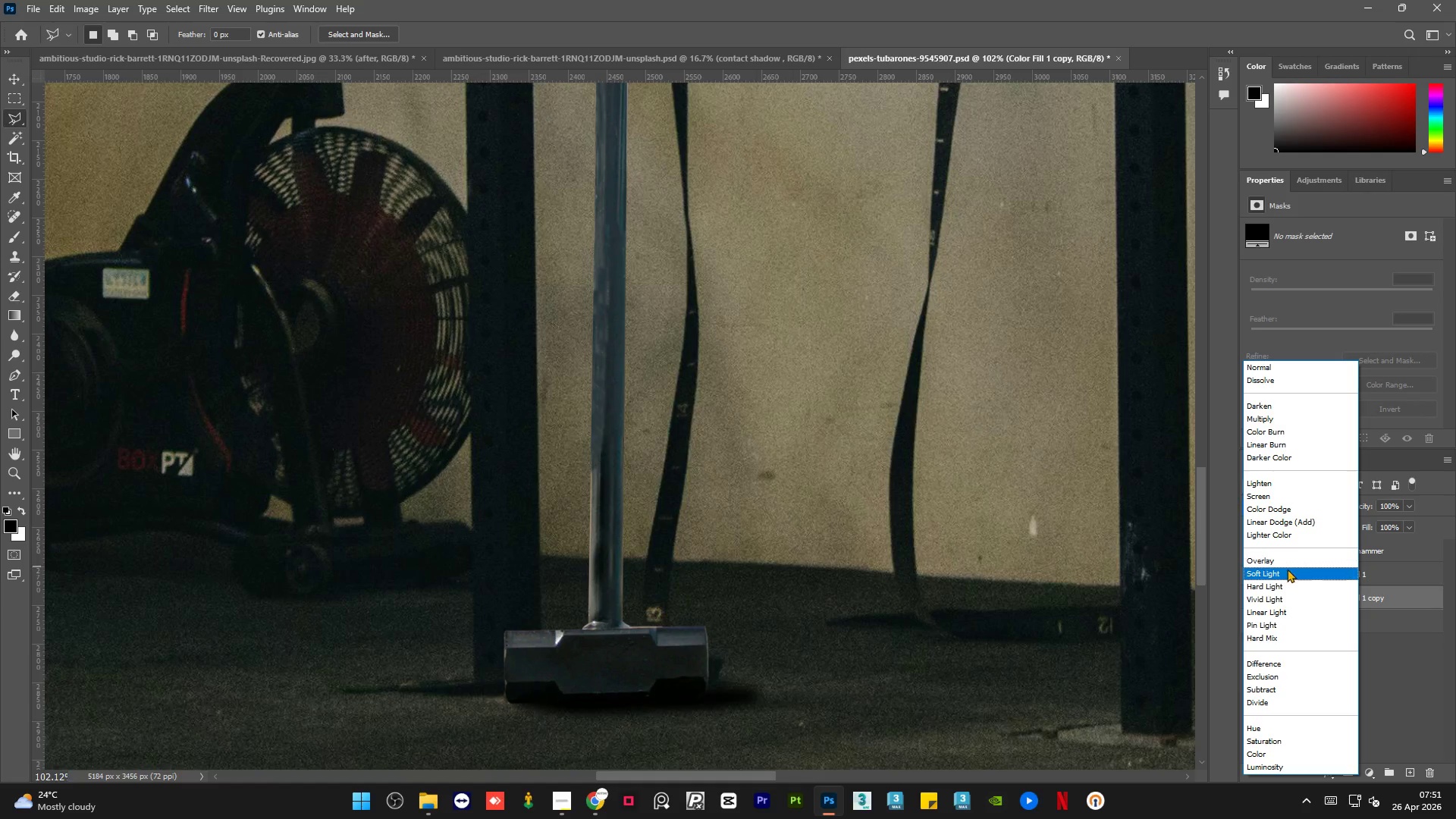 
left_click([1286, 570])
 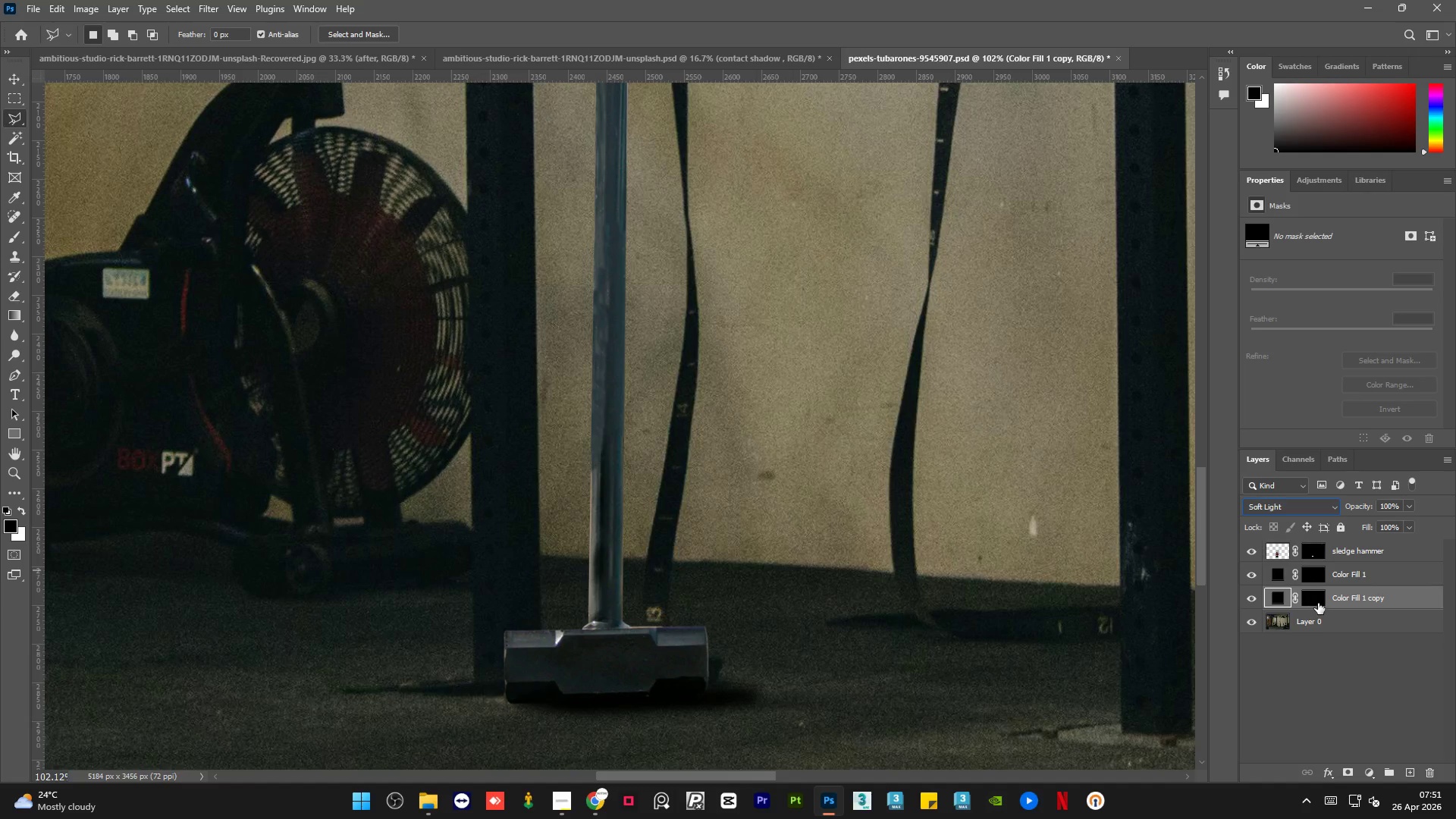 
left_click([1318, 603])
 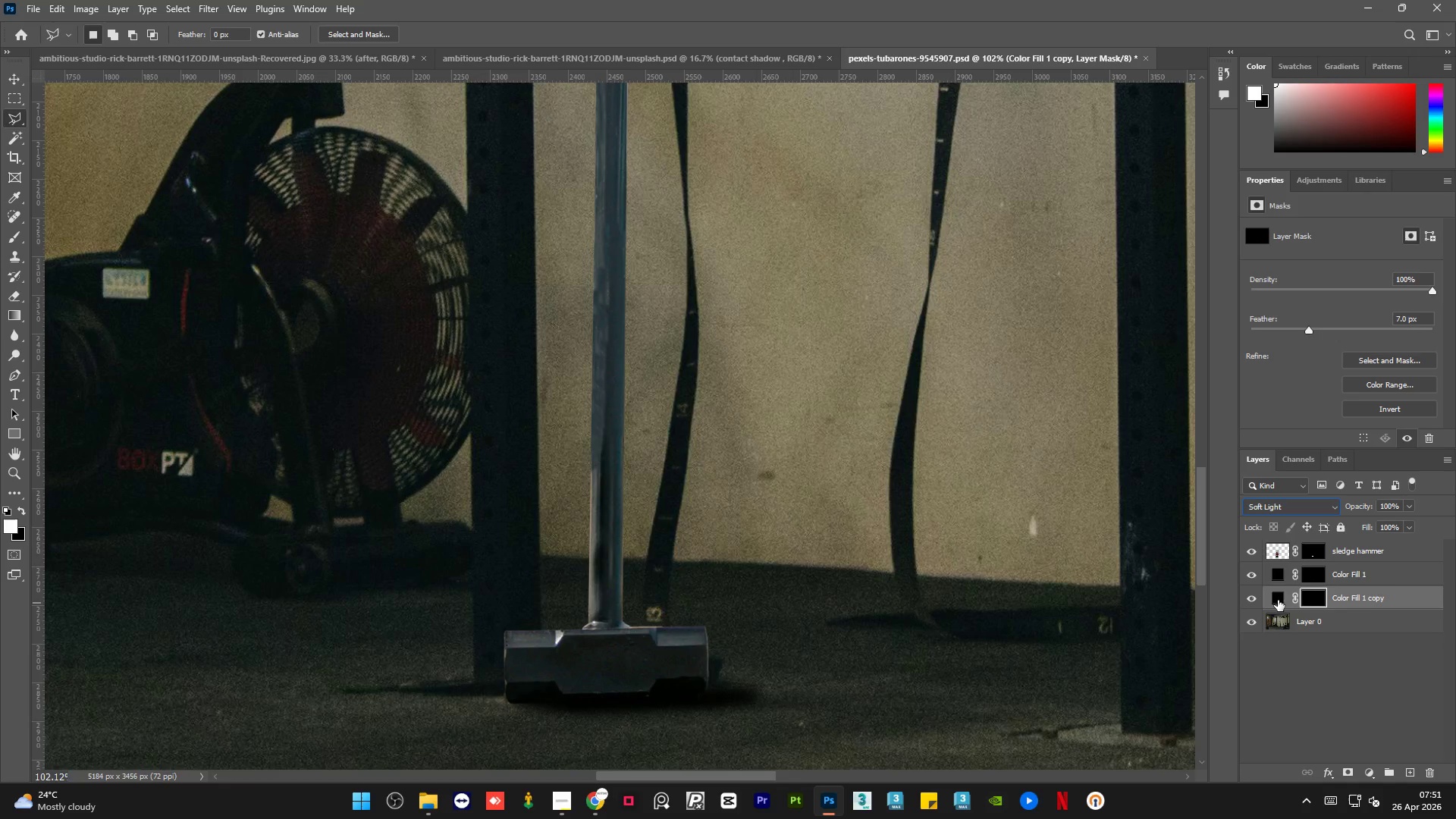 
left_click([1278, 600])
 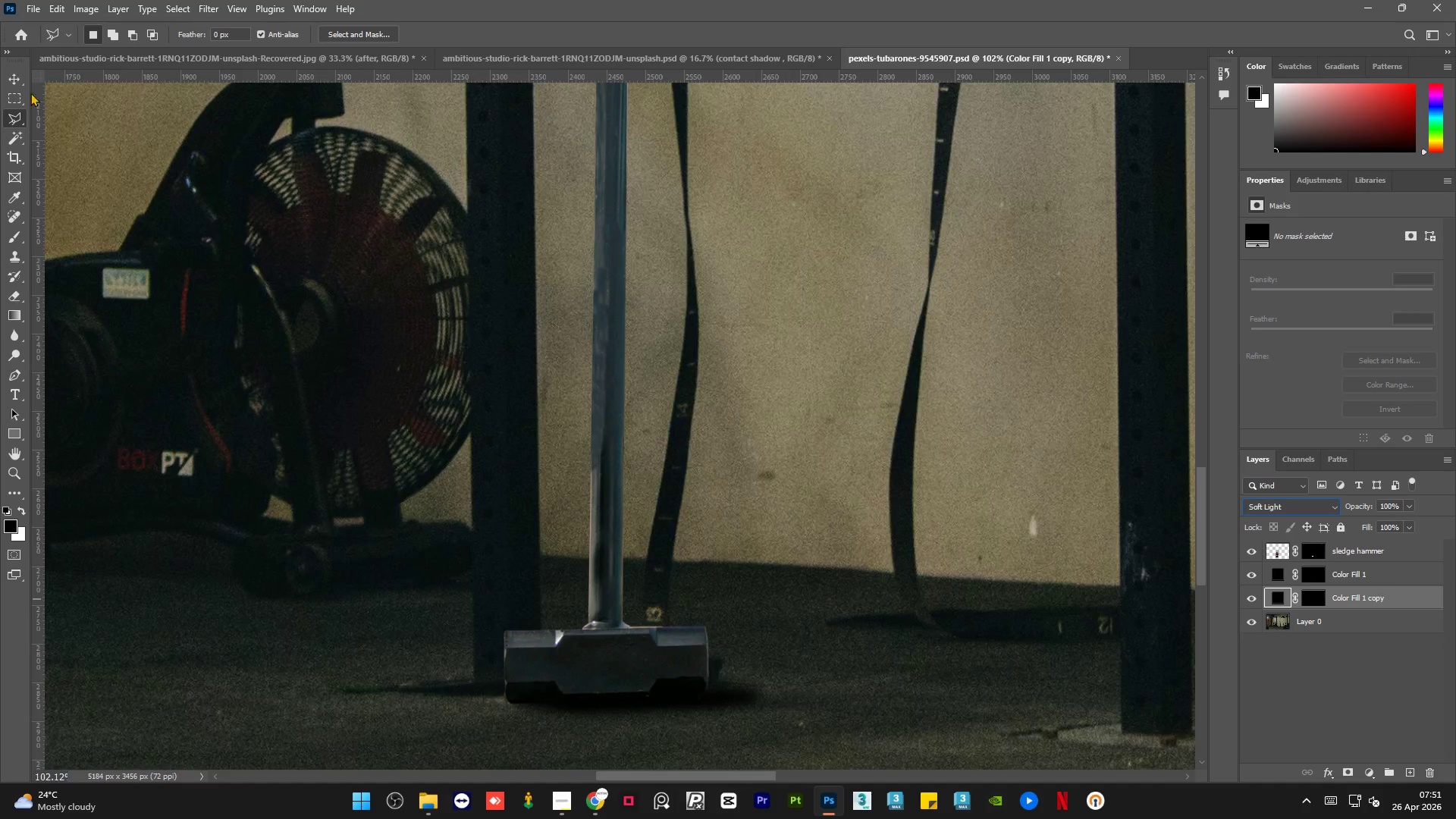 
left_click([12, 79])
 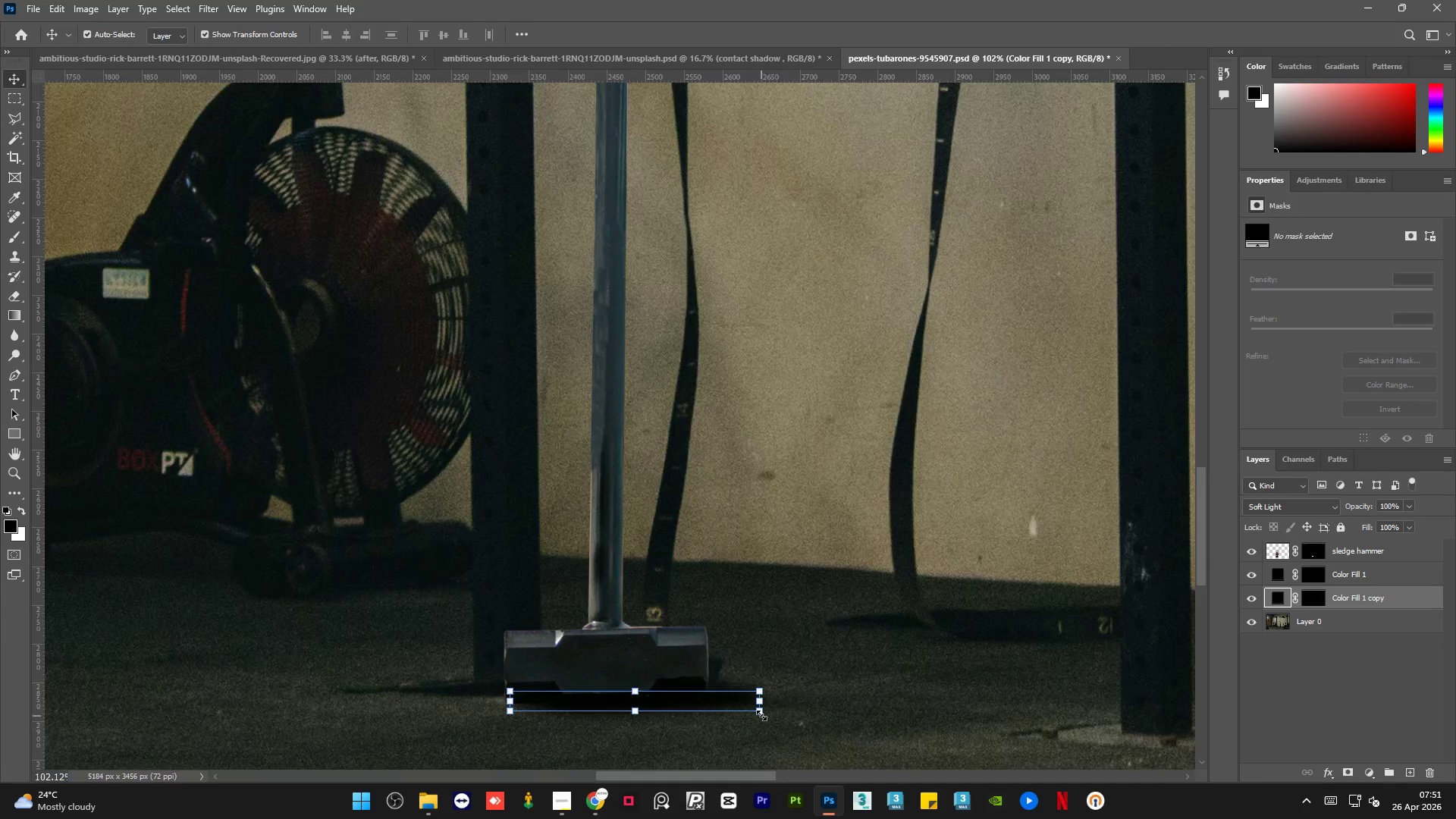 
left_click_drag(start_coordinate=[759, 714], to_coordinate=[846, 766])
 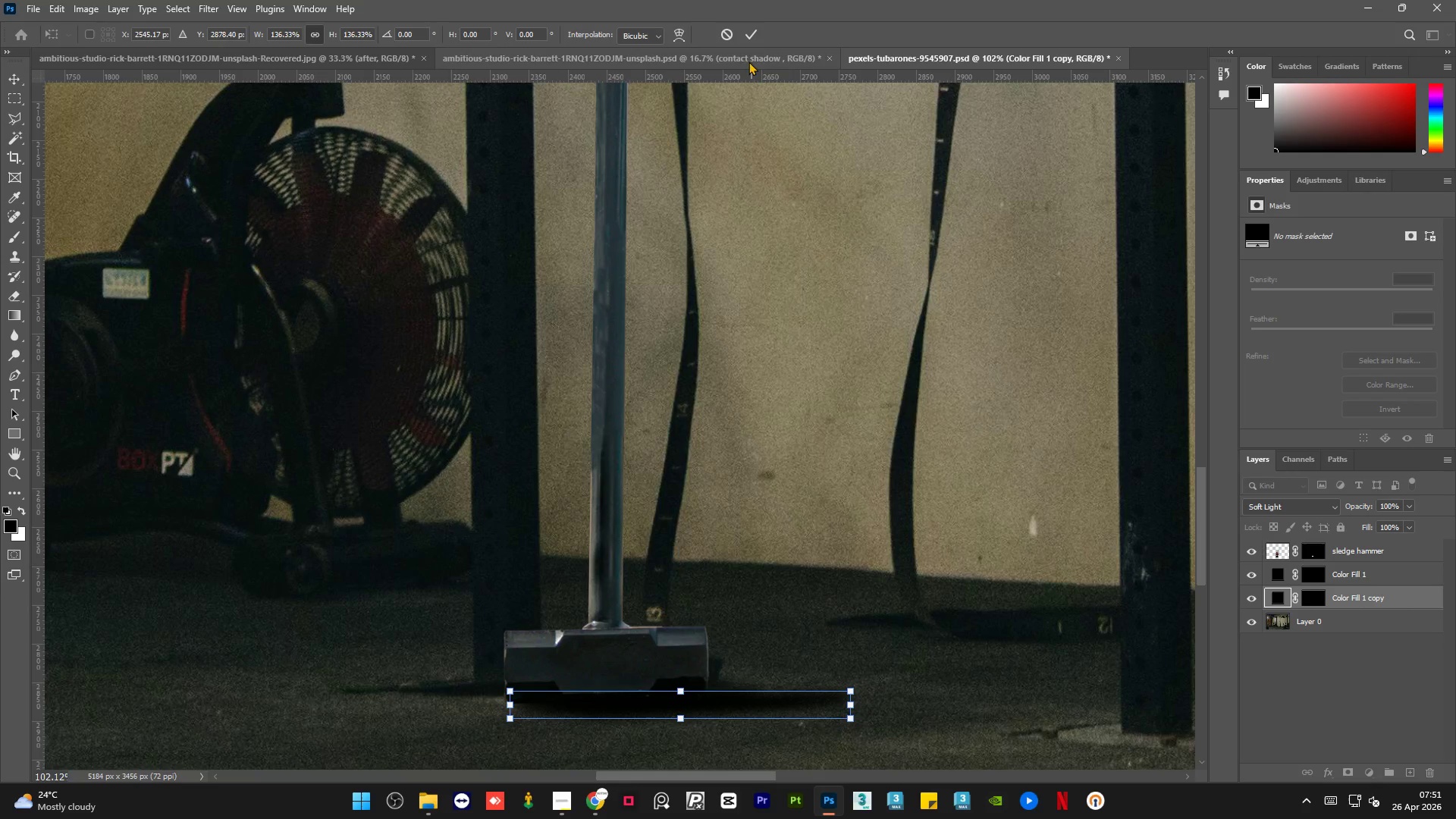 
left_click([752, 35])
 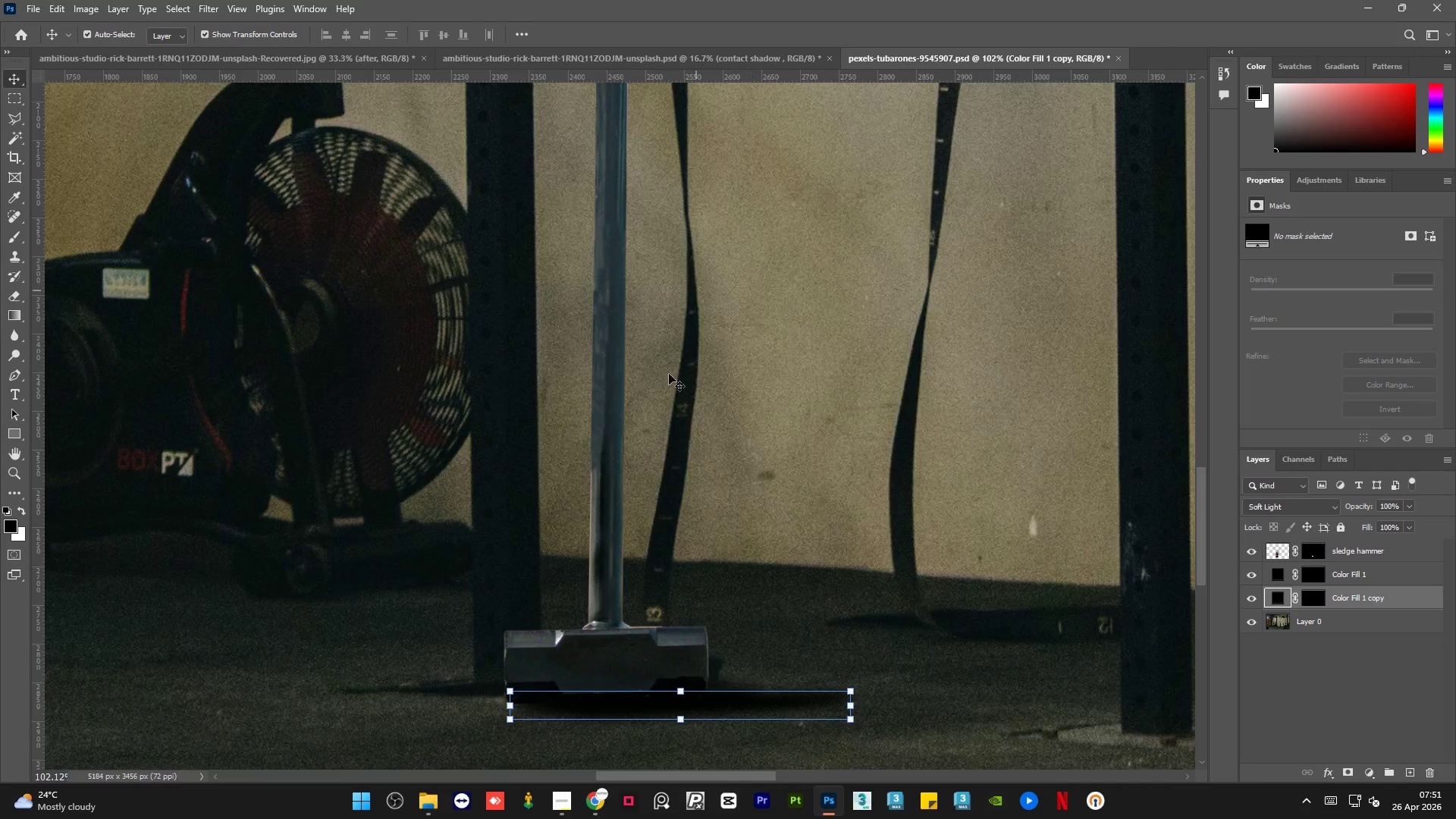 
left_click([661, 396])
 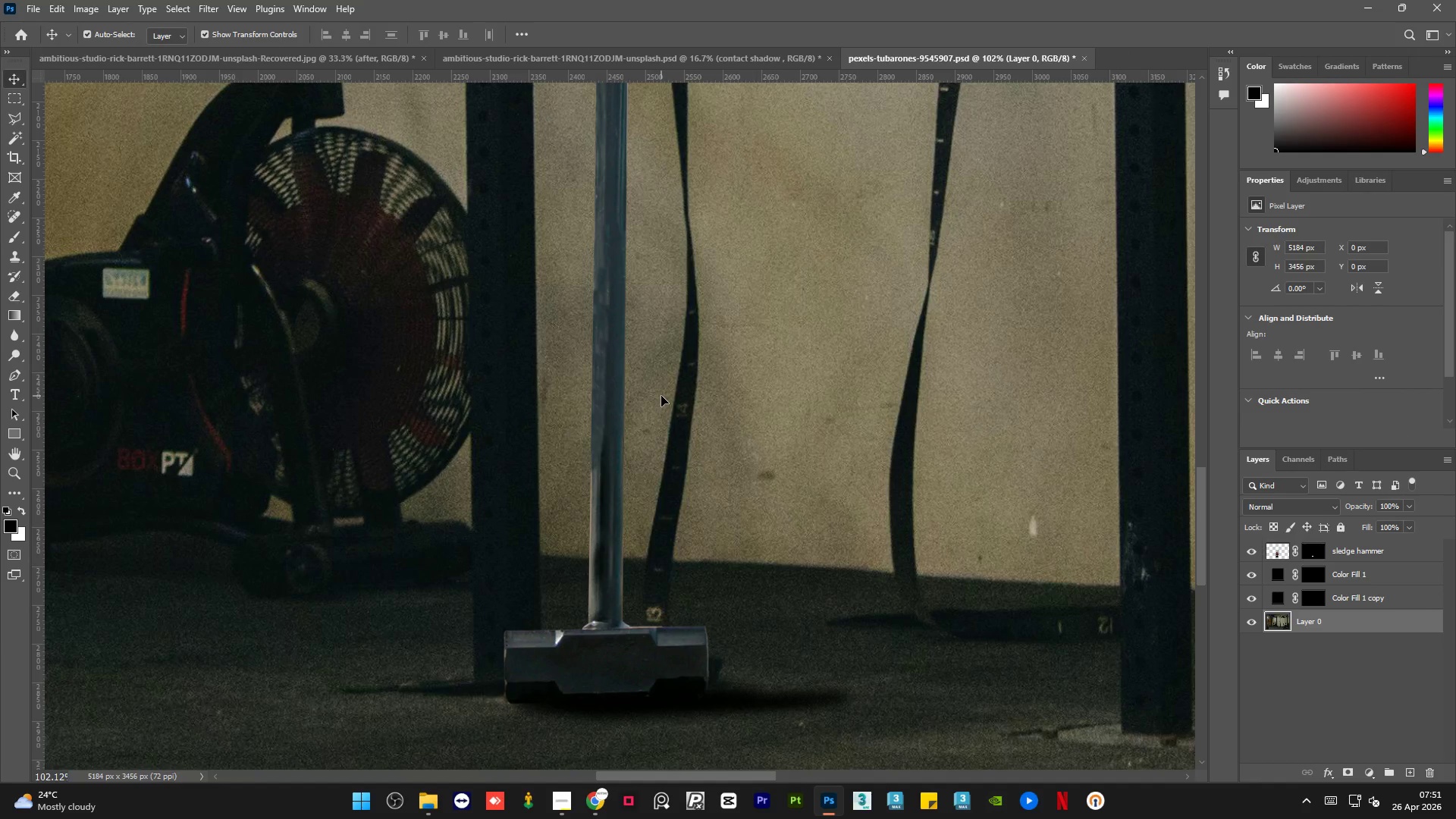 
hold_key(key=AltLeft, duration=1.75)
scroll: coordinate [686, 478], scroll_direction: up, amount: 3.0
 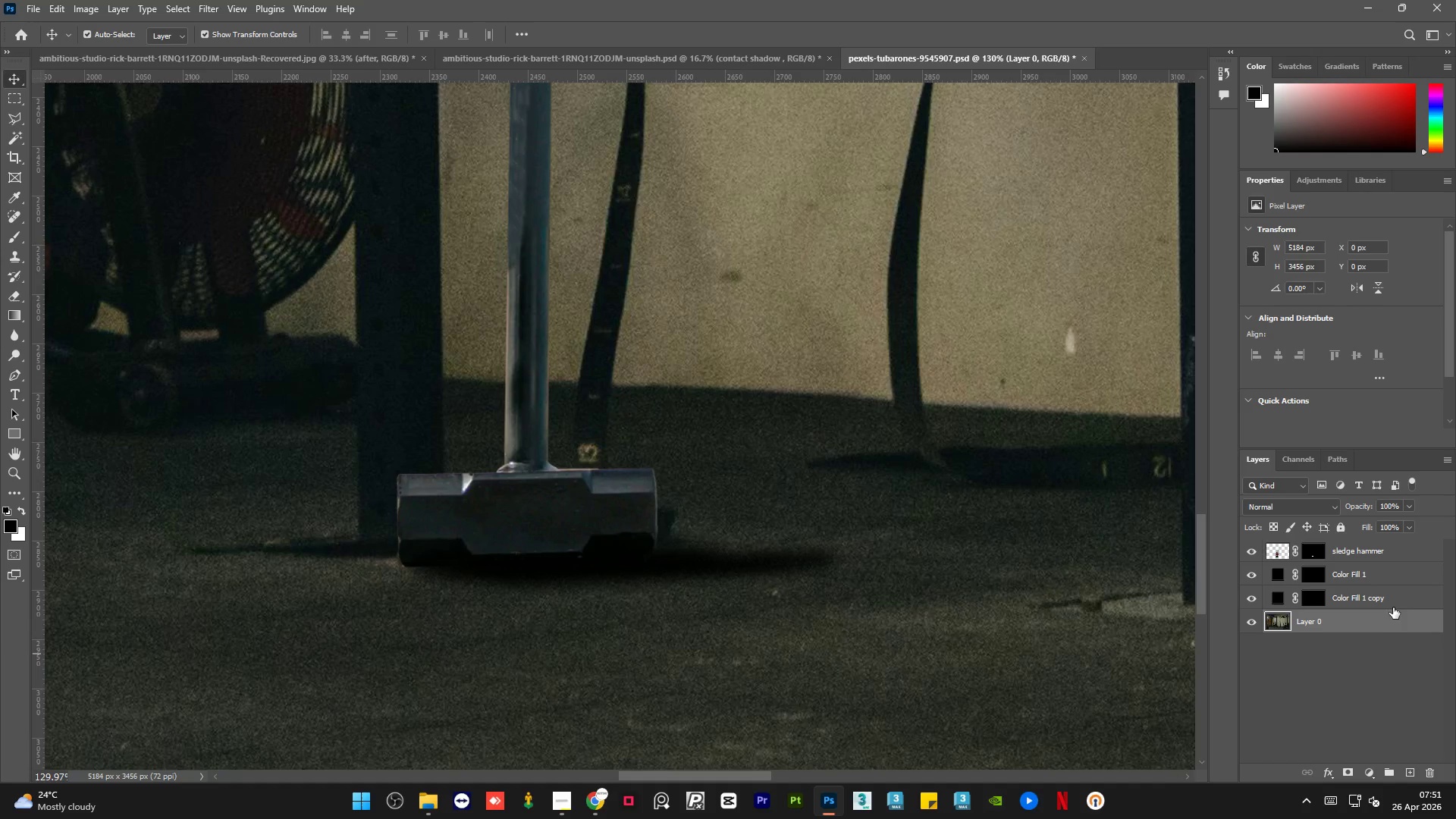 
left_click([1399, 600])
 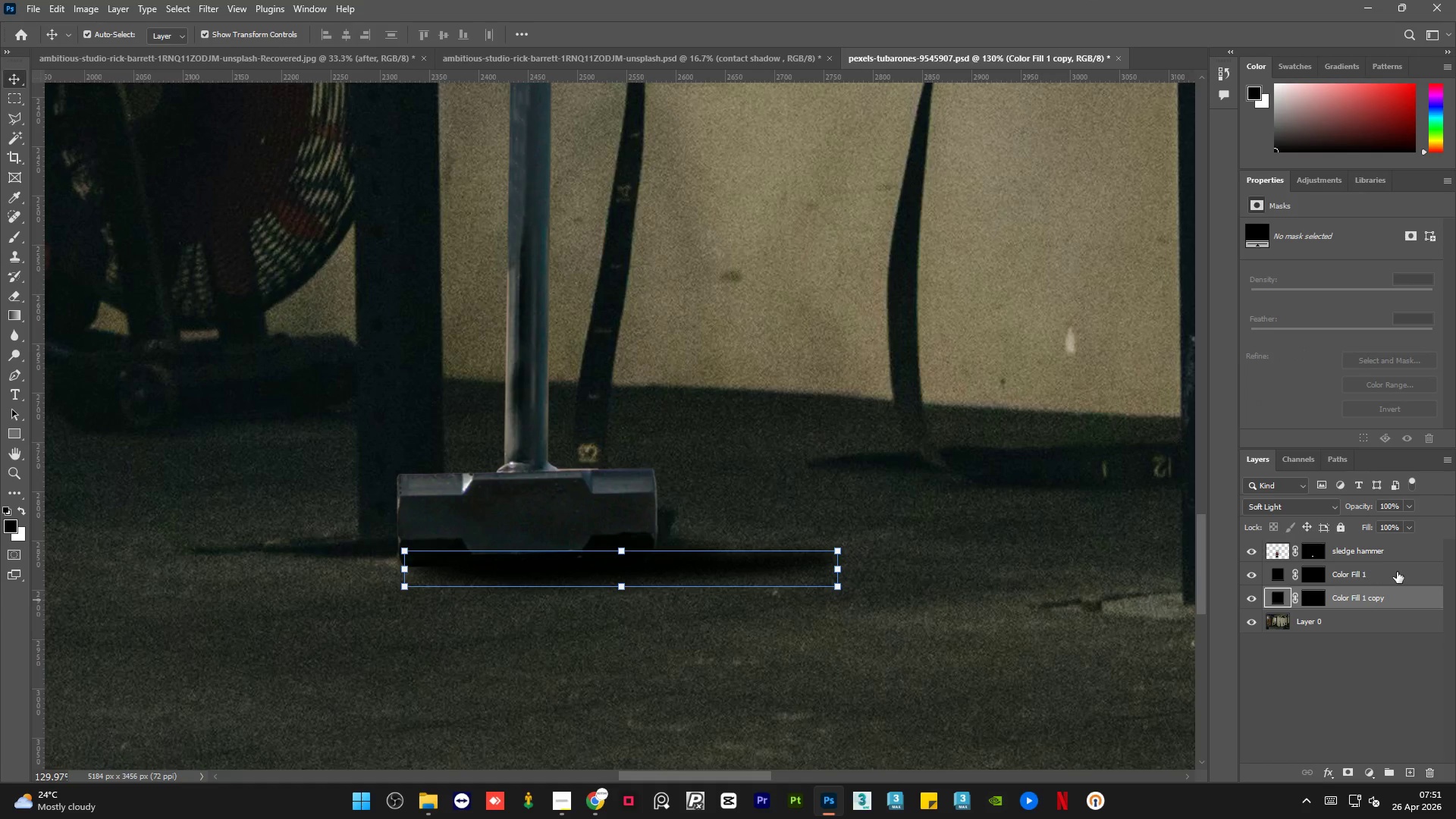 
left_click([1397, 572])
 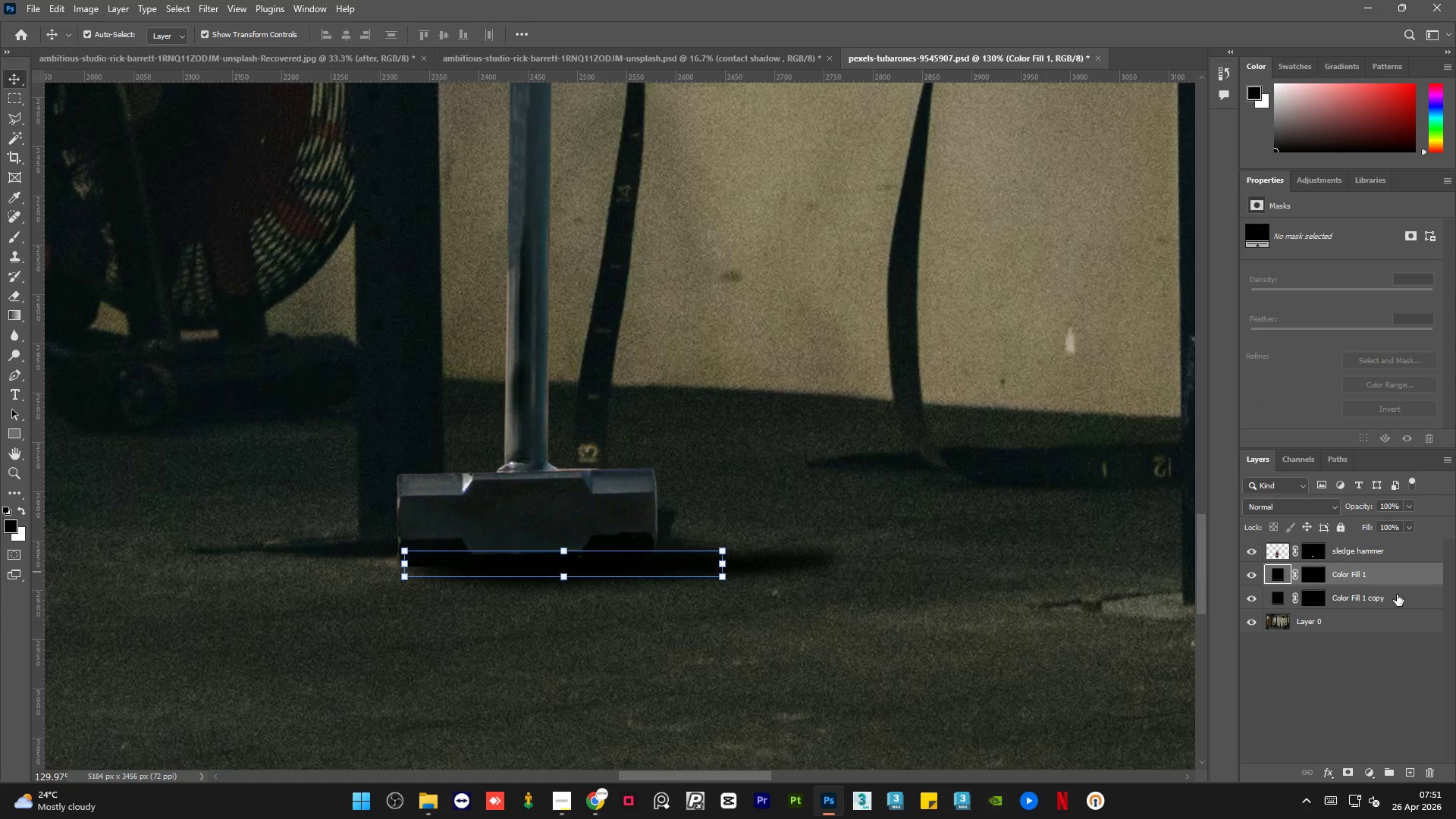 
left_click([1397, 599])
 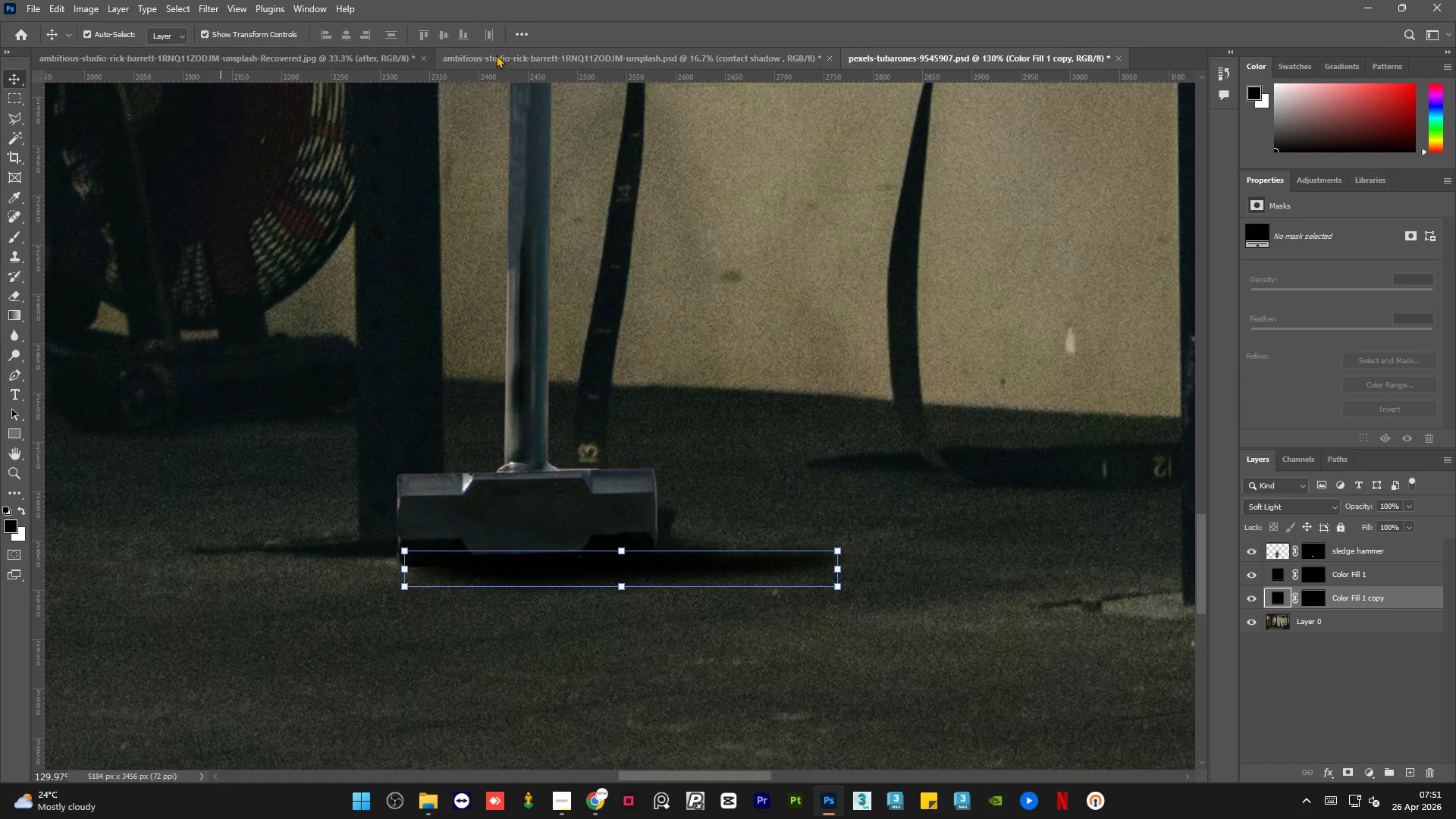 
left_click([570, 55])
 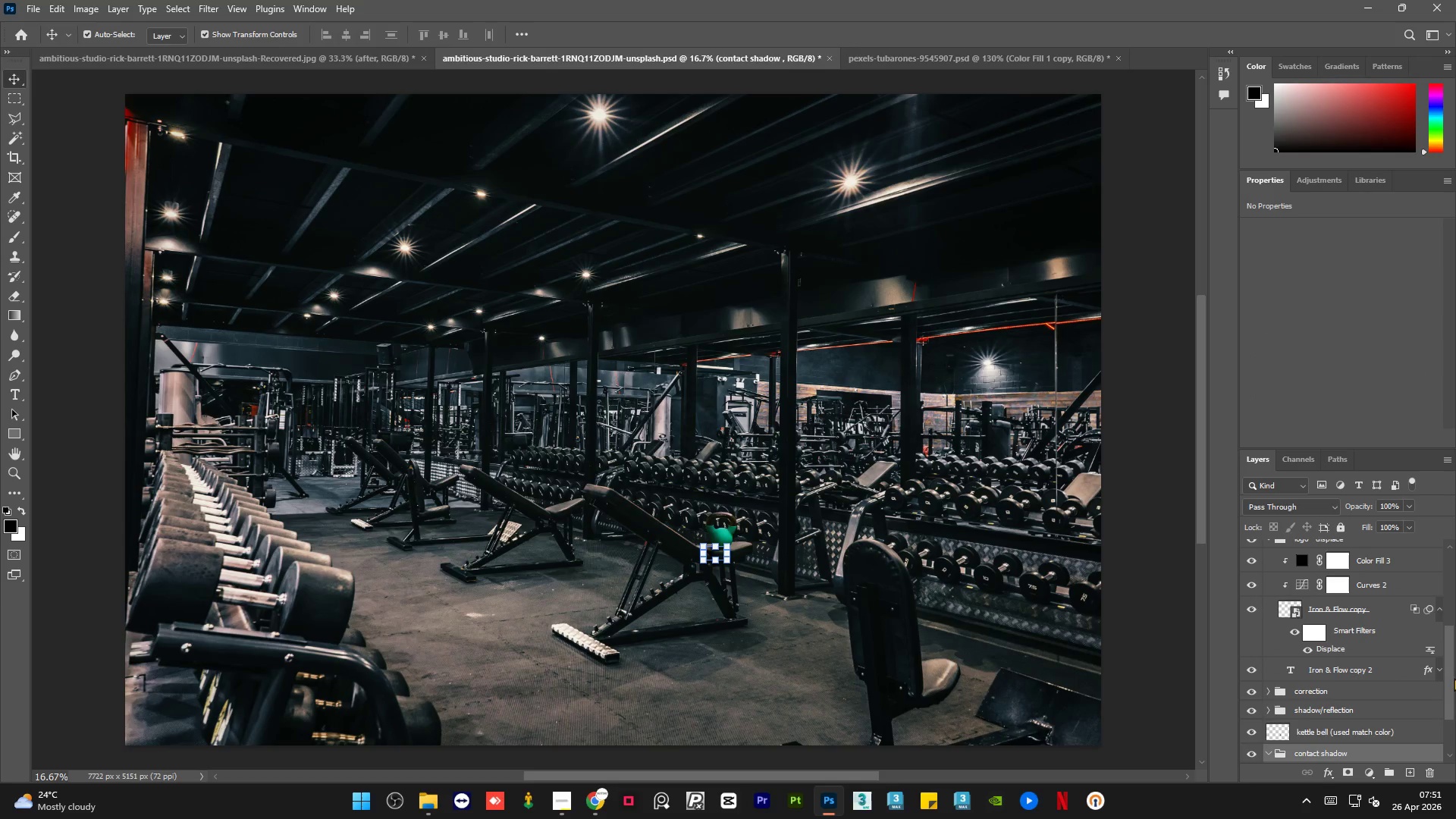 
left_click_drag(start_coordinate=[1451, 669], to_coordinate=[1454, 722])
 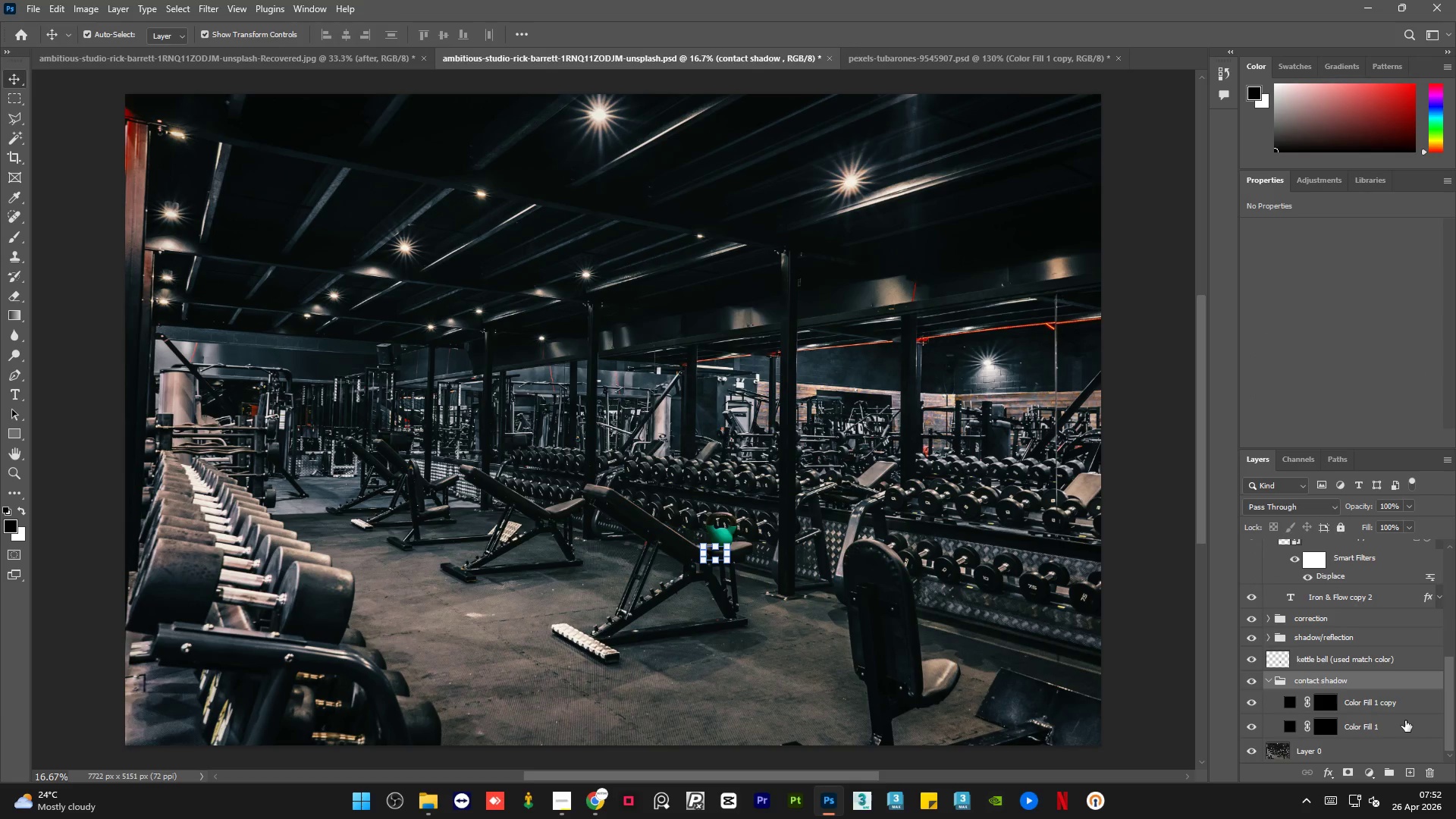 
left_click([1405, 720])
 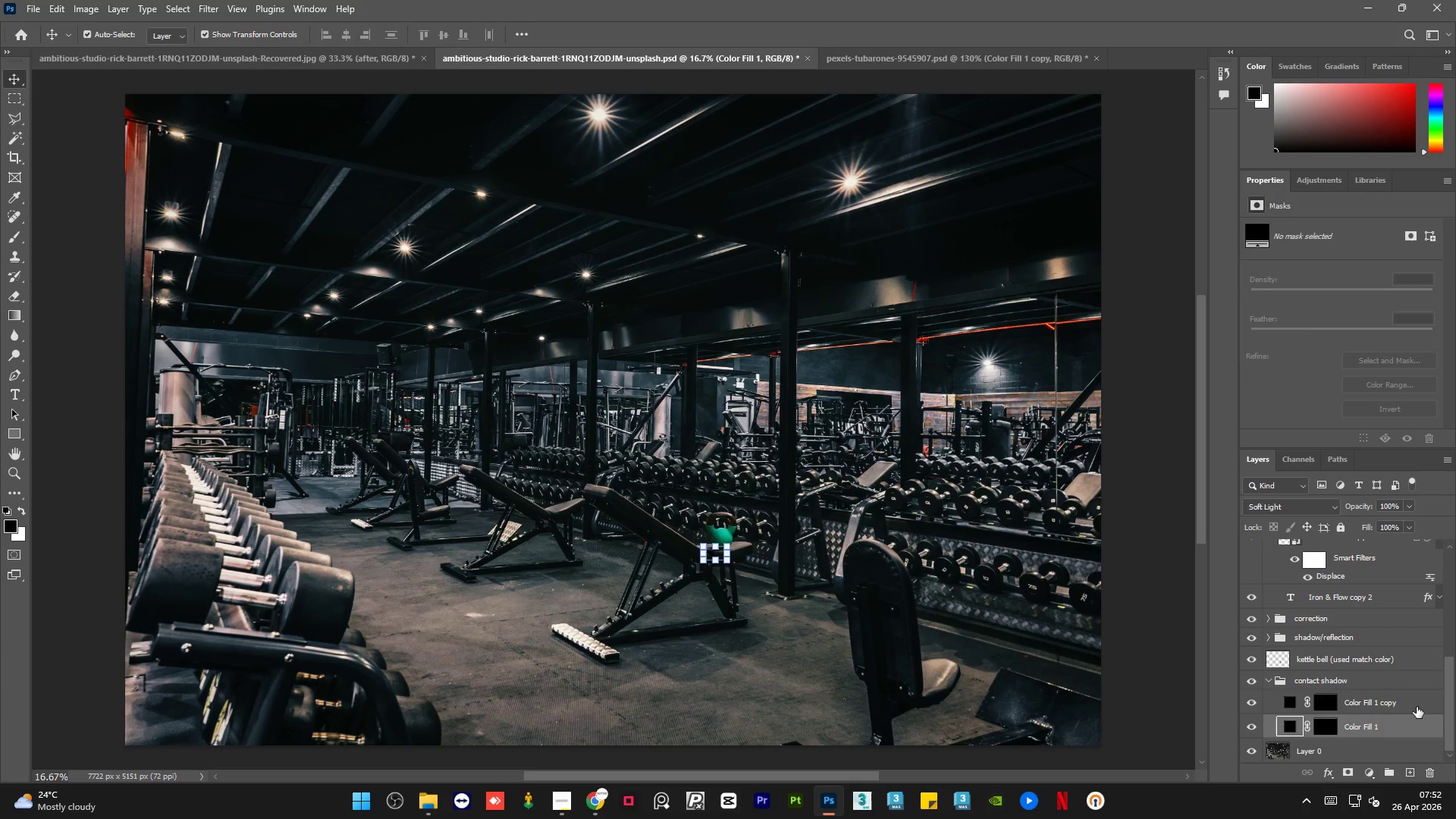 
left_click([1417, 707])
 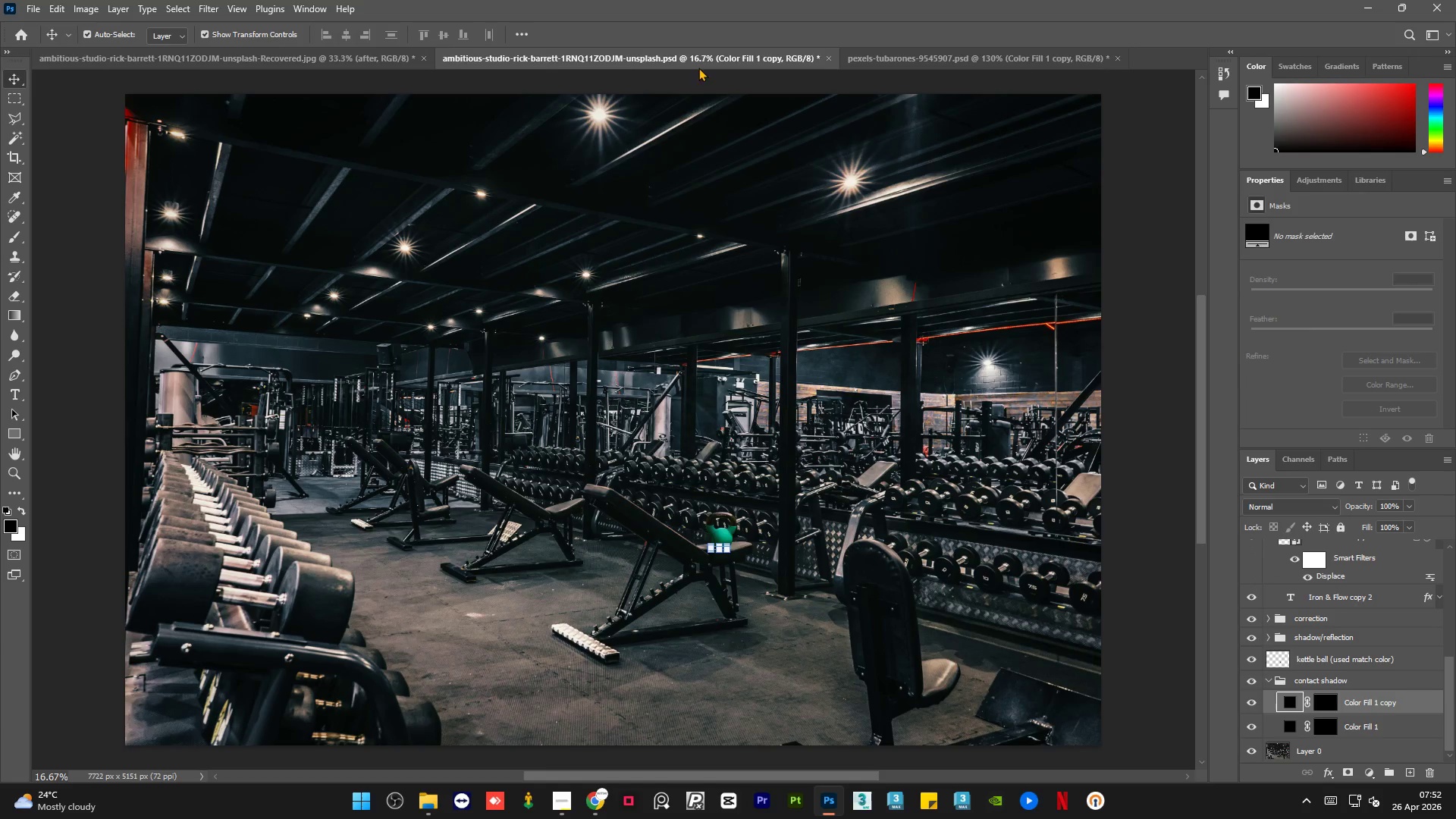 
left_click([901, 57])
 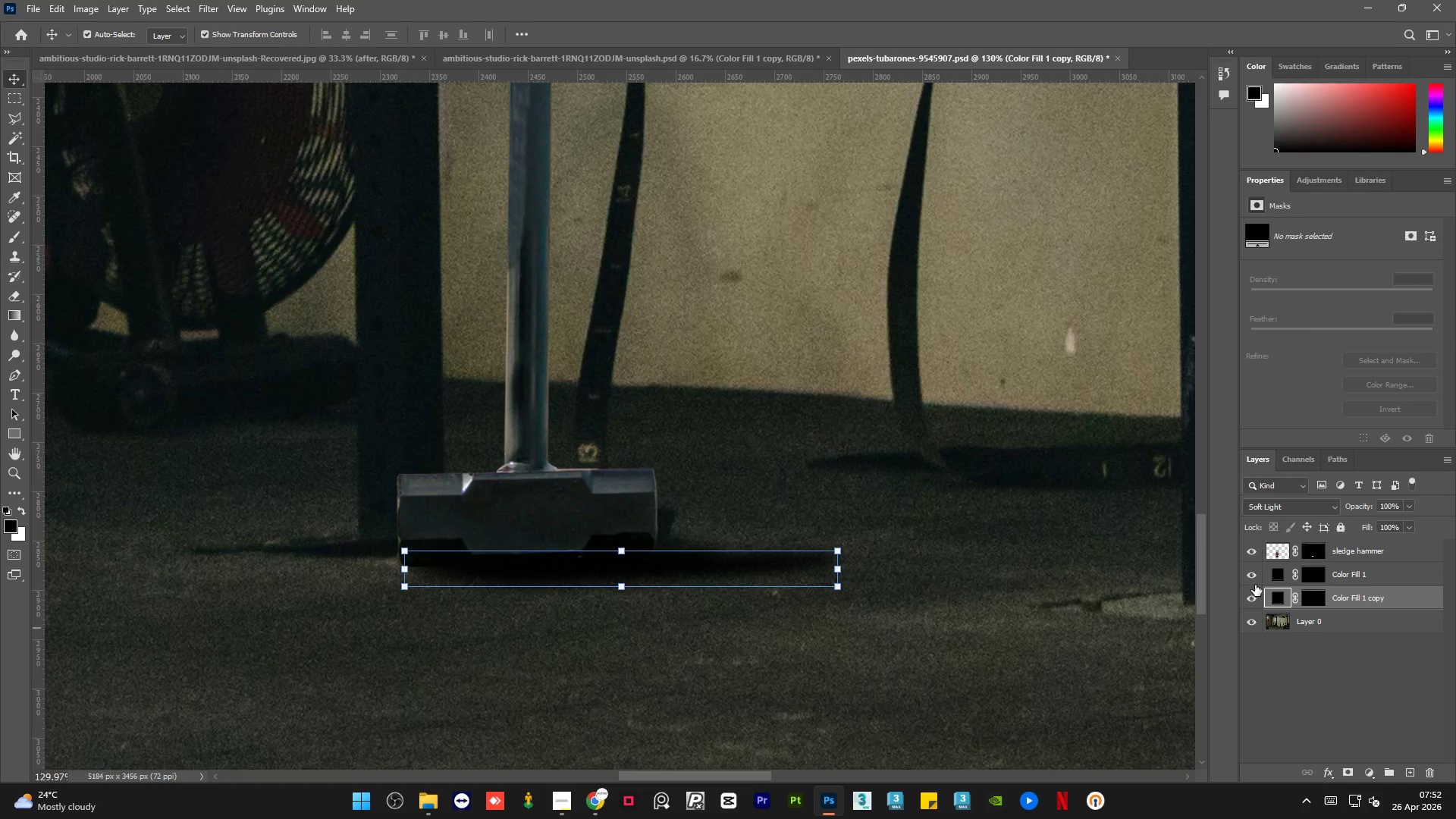 
left_click([1255, 579])
 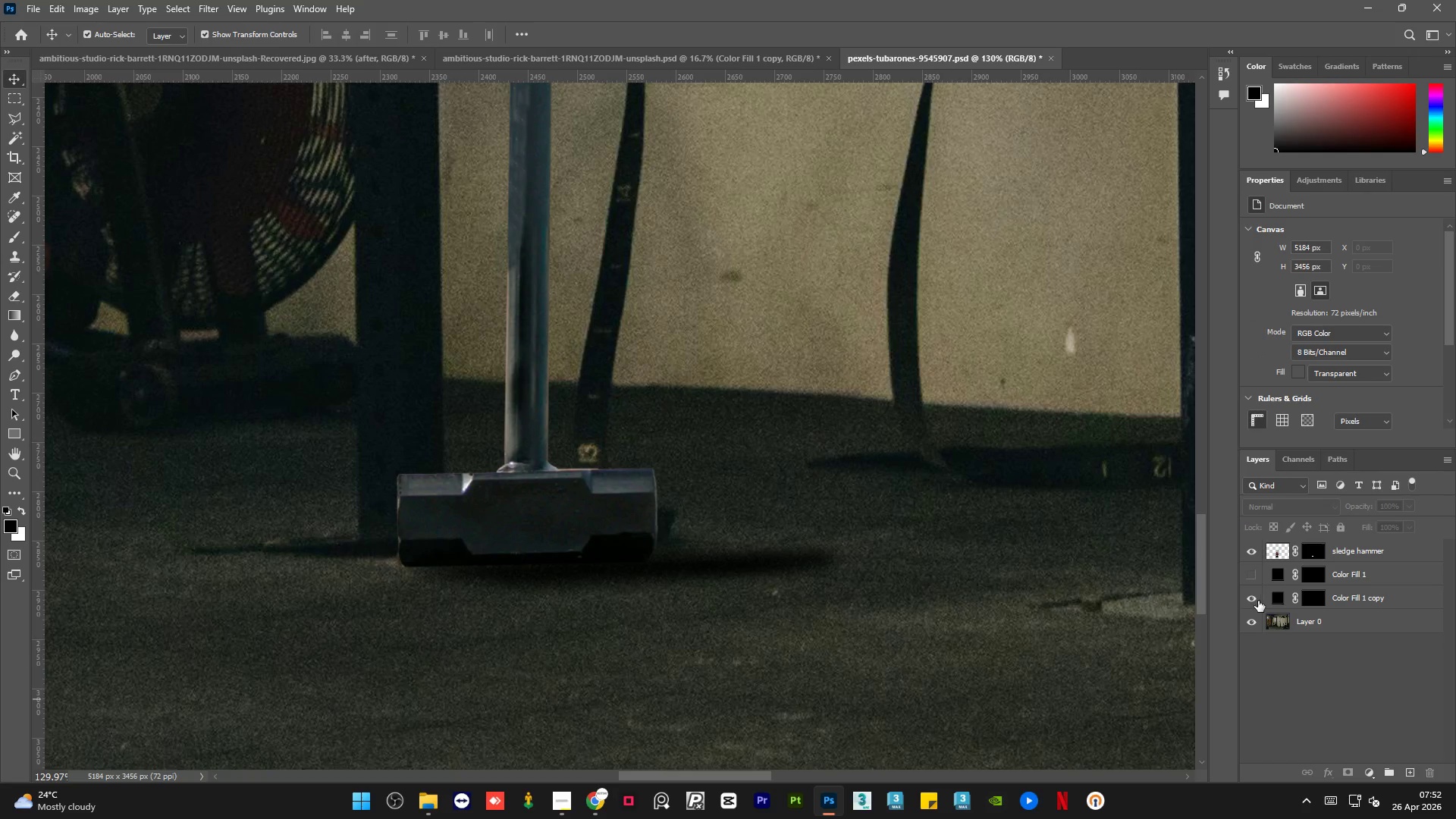 
left_click([1258, 601])
 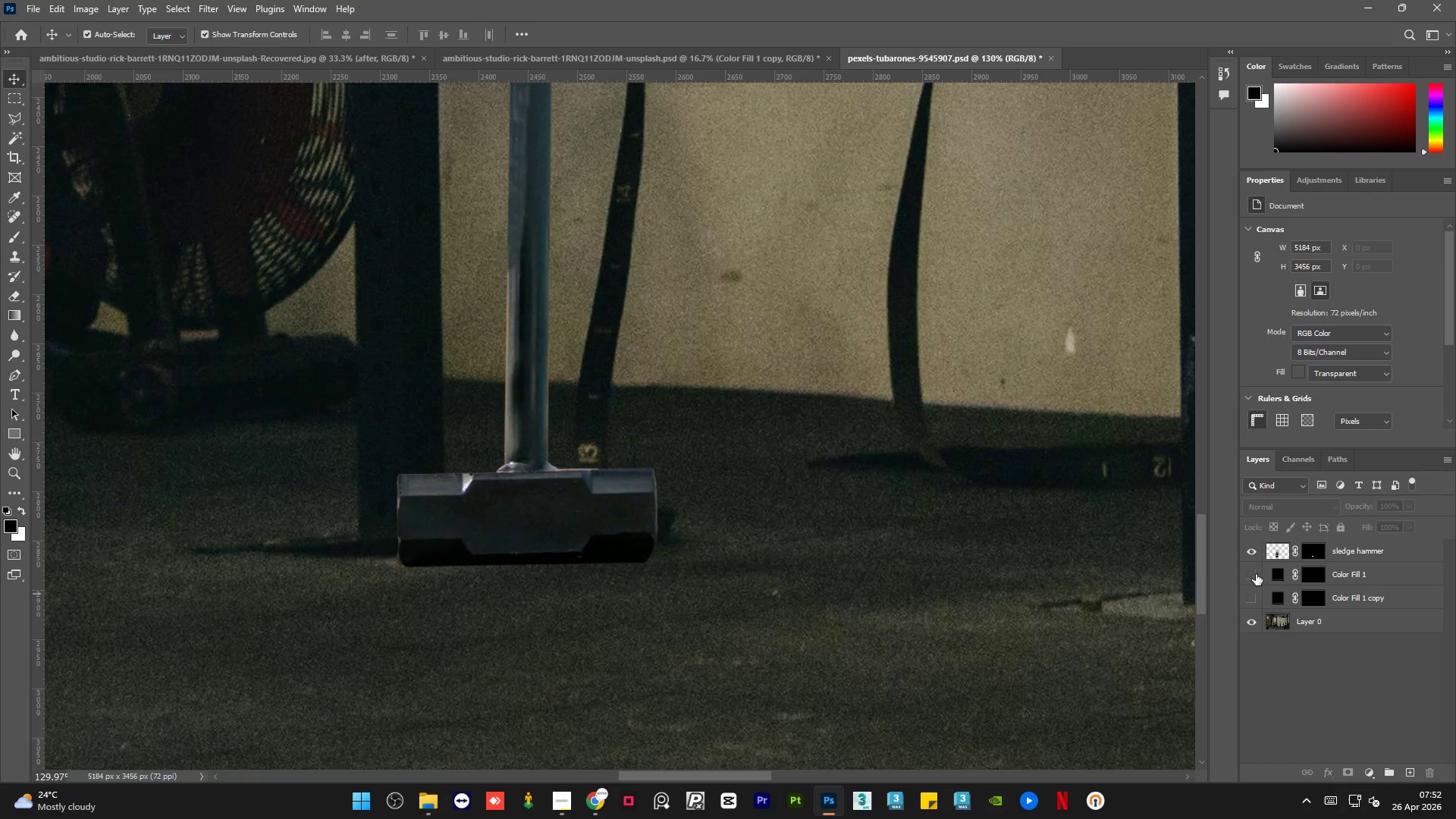 
left_click([1256, 571])
 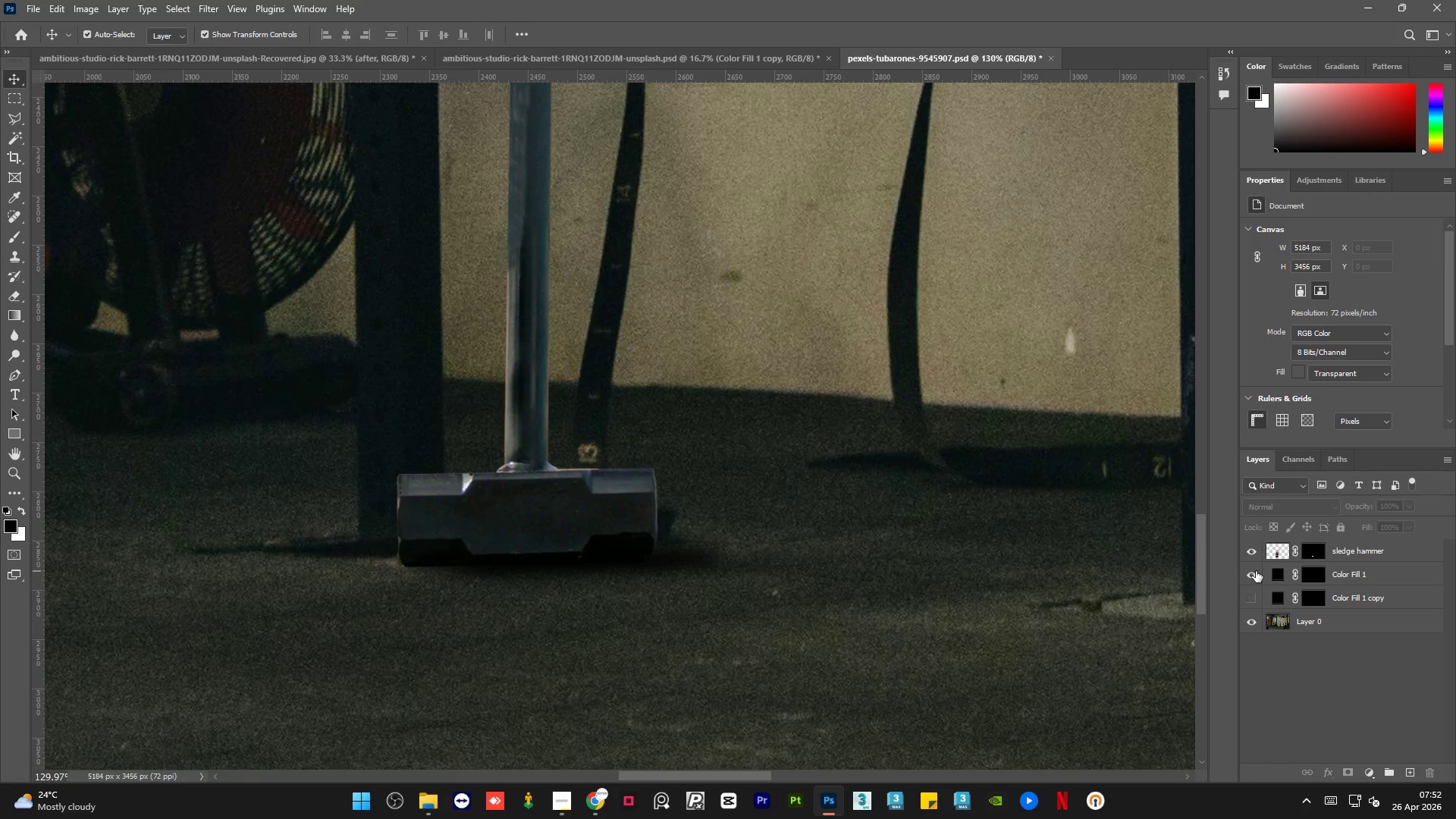 
left_click([1256, 571])
 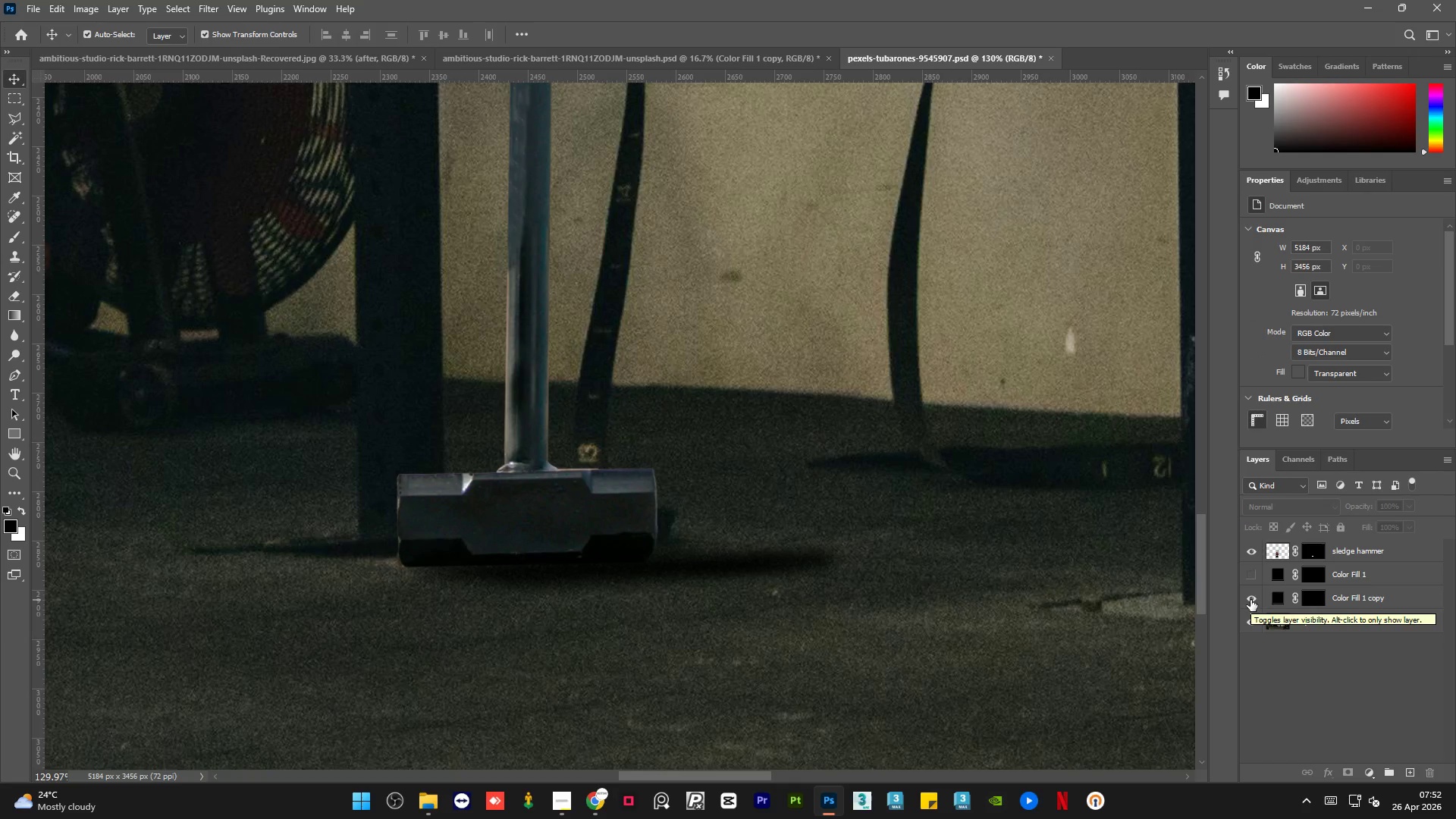 
left_click([1419, 600])
 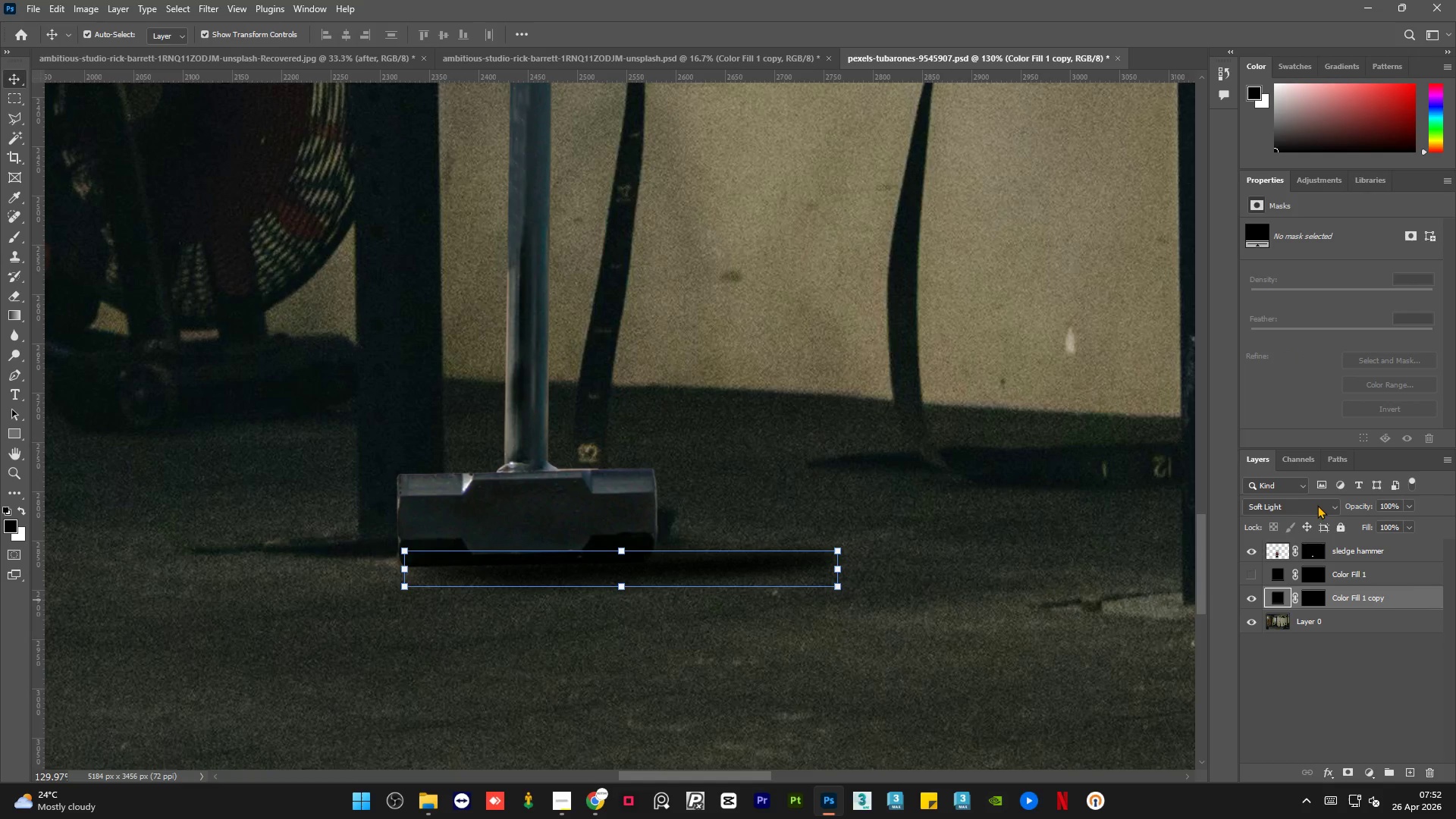 
left_click([1327, 505])
 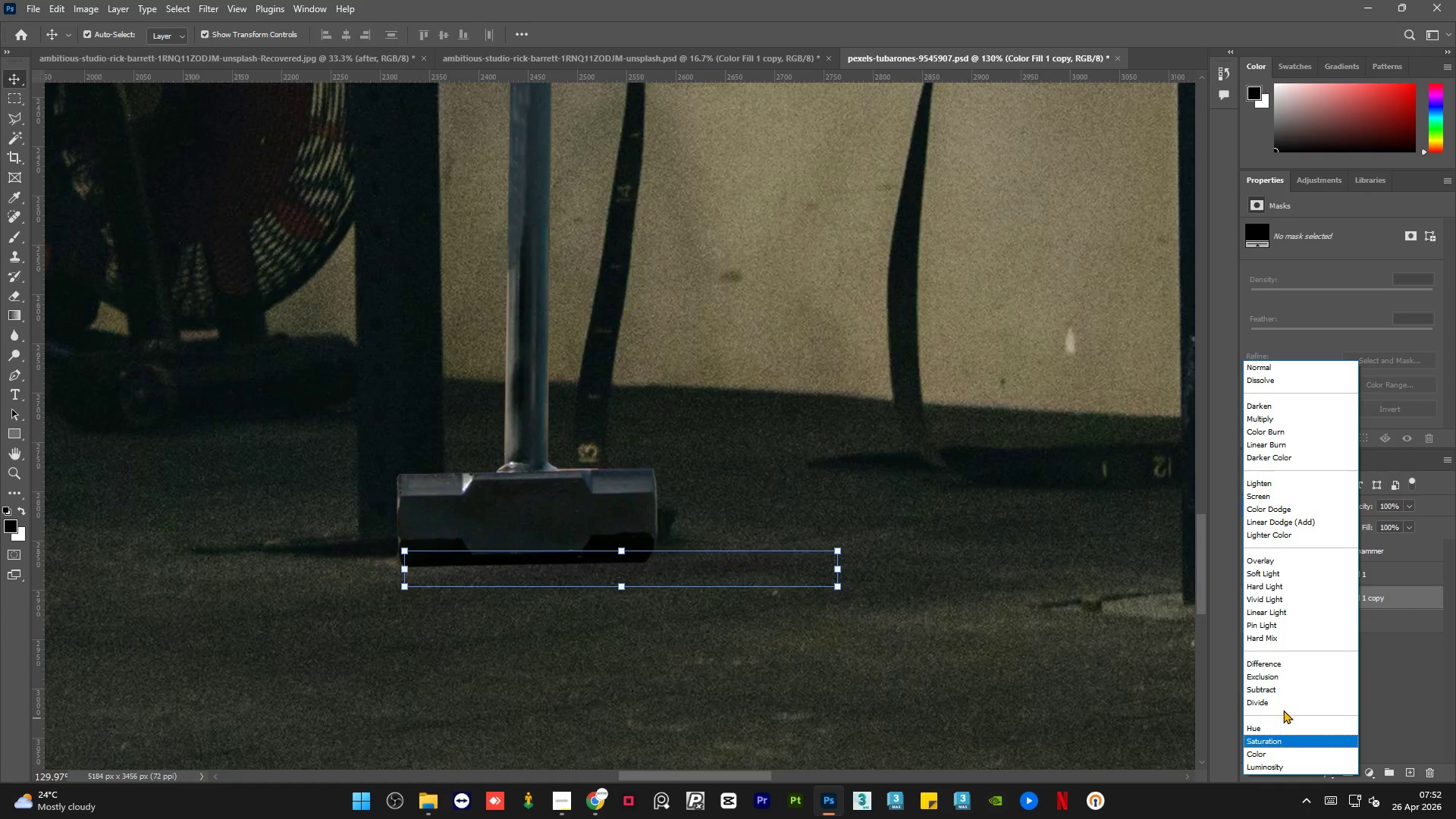 
wait(12.41)
 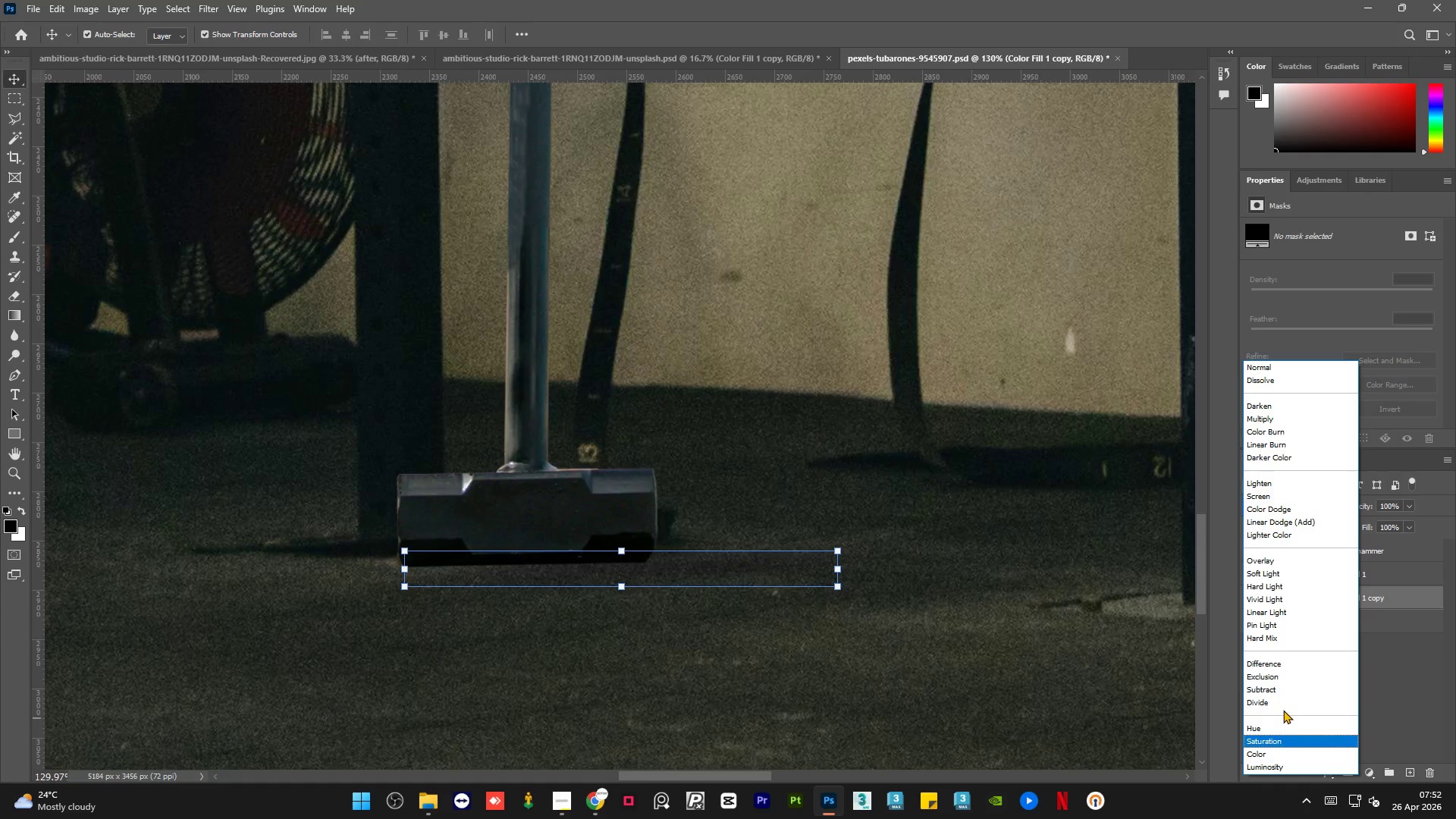 
left_click([1288, 575])
 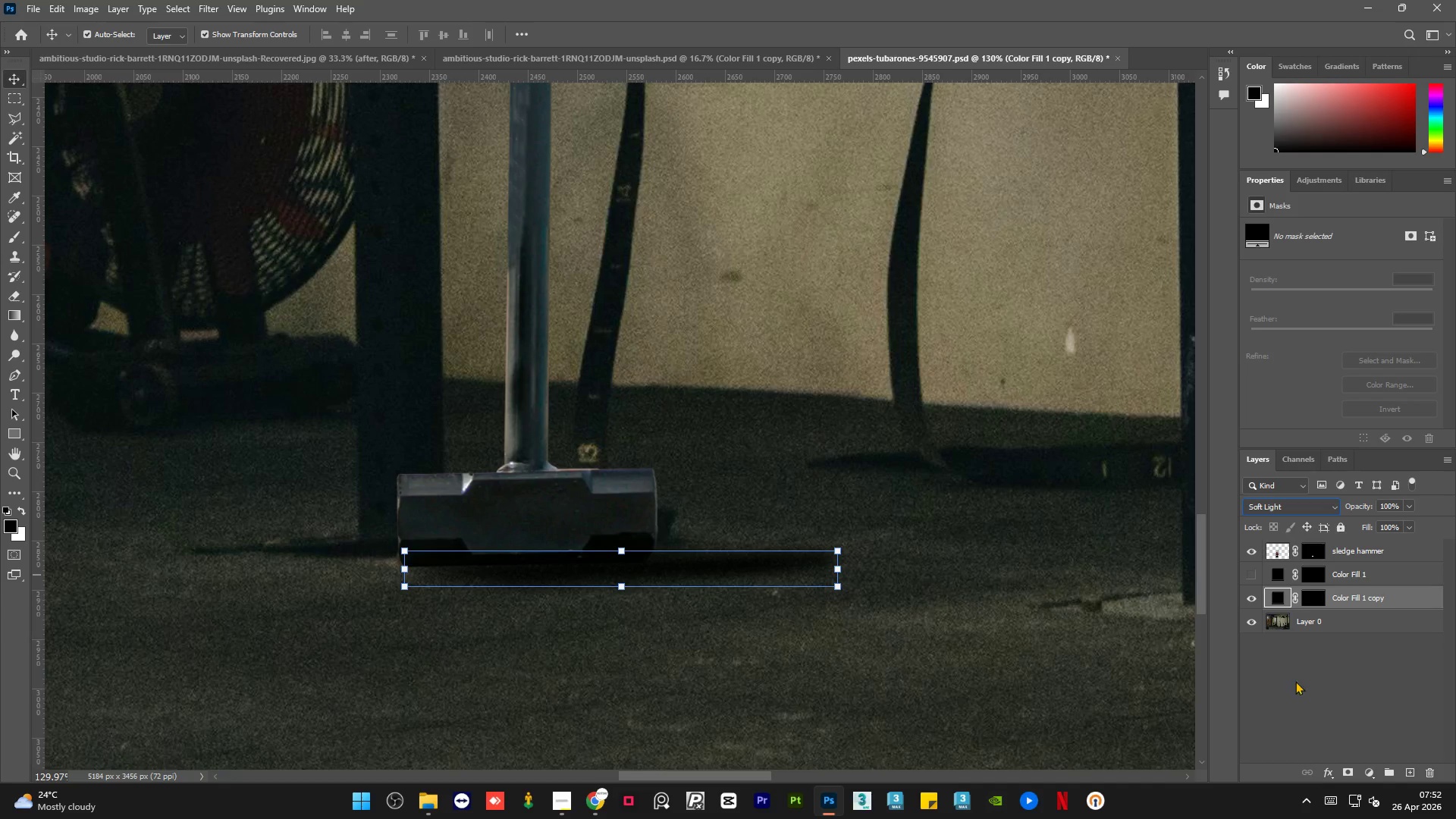 
left_click([1300, 712])
 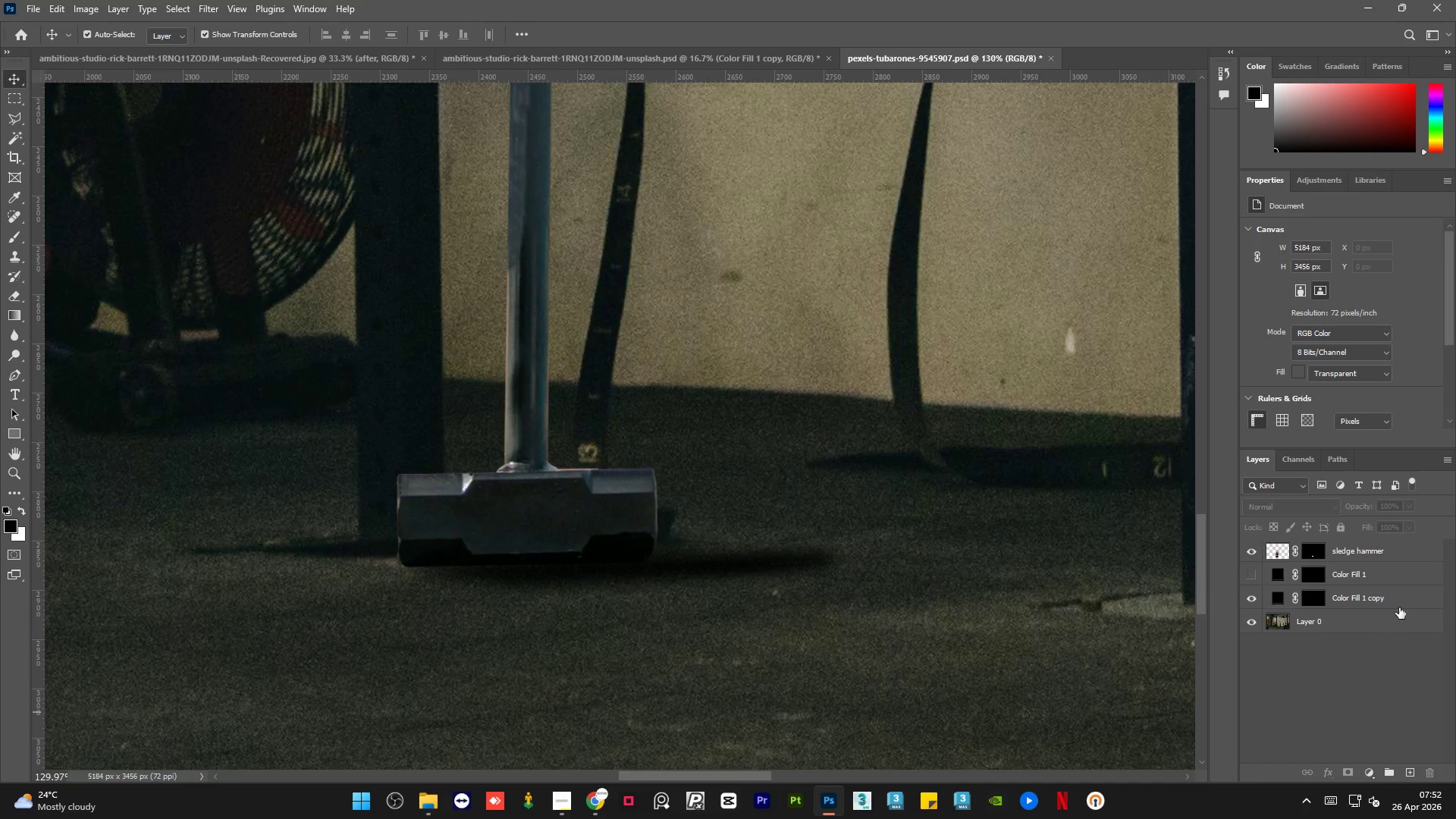 
left_click([1404, 600])
 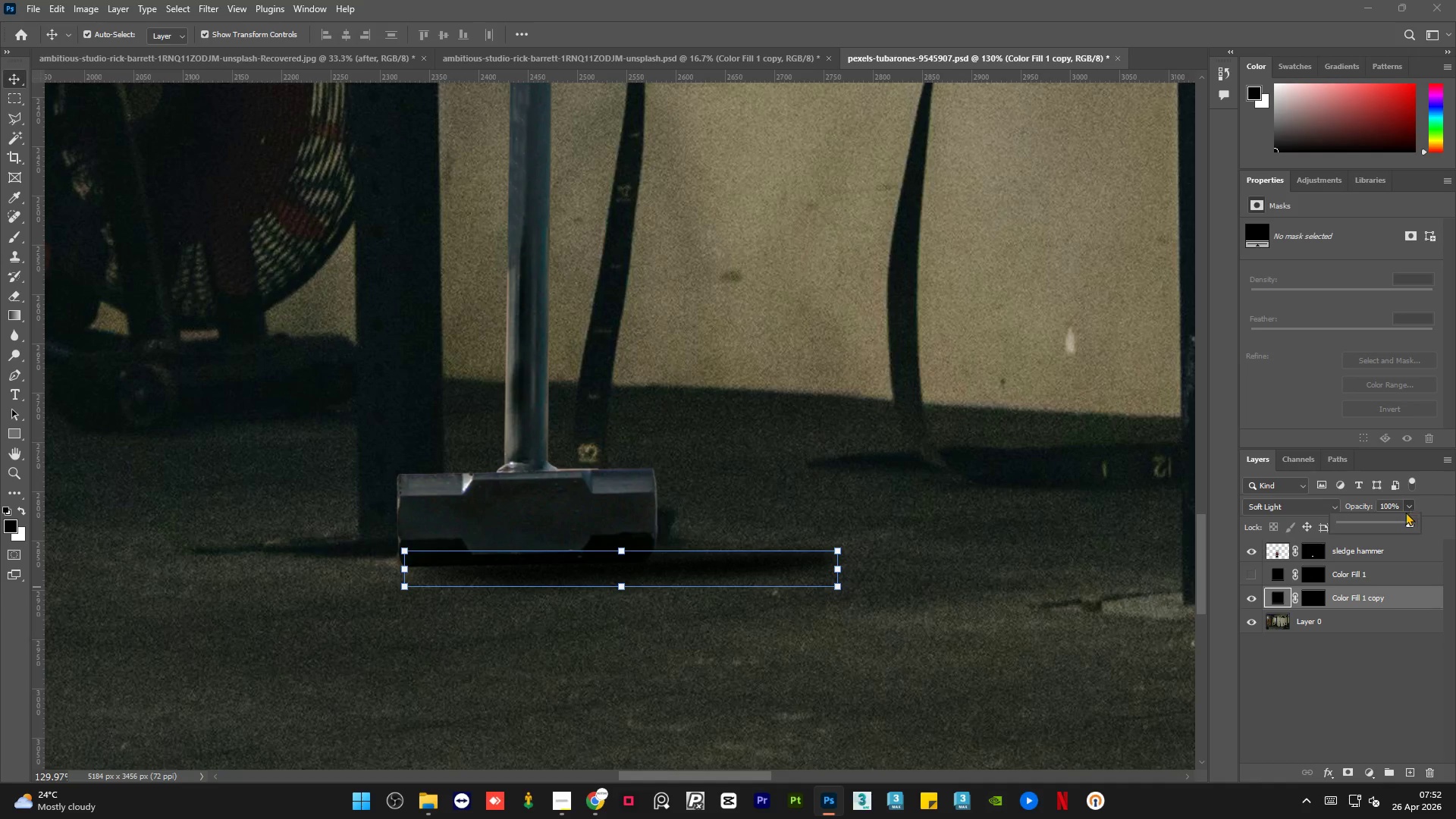 
left_click([1379, 522])
 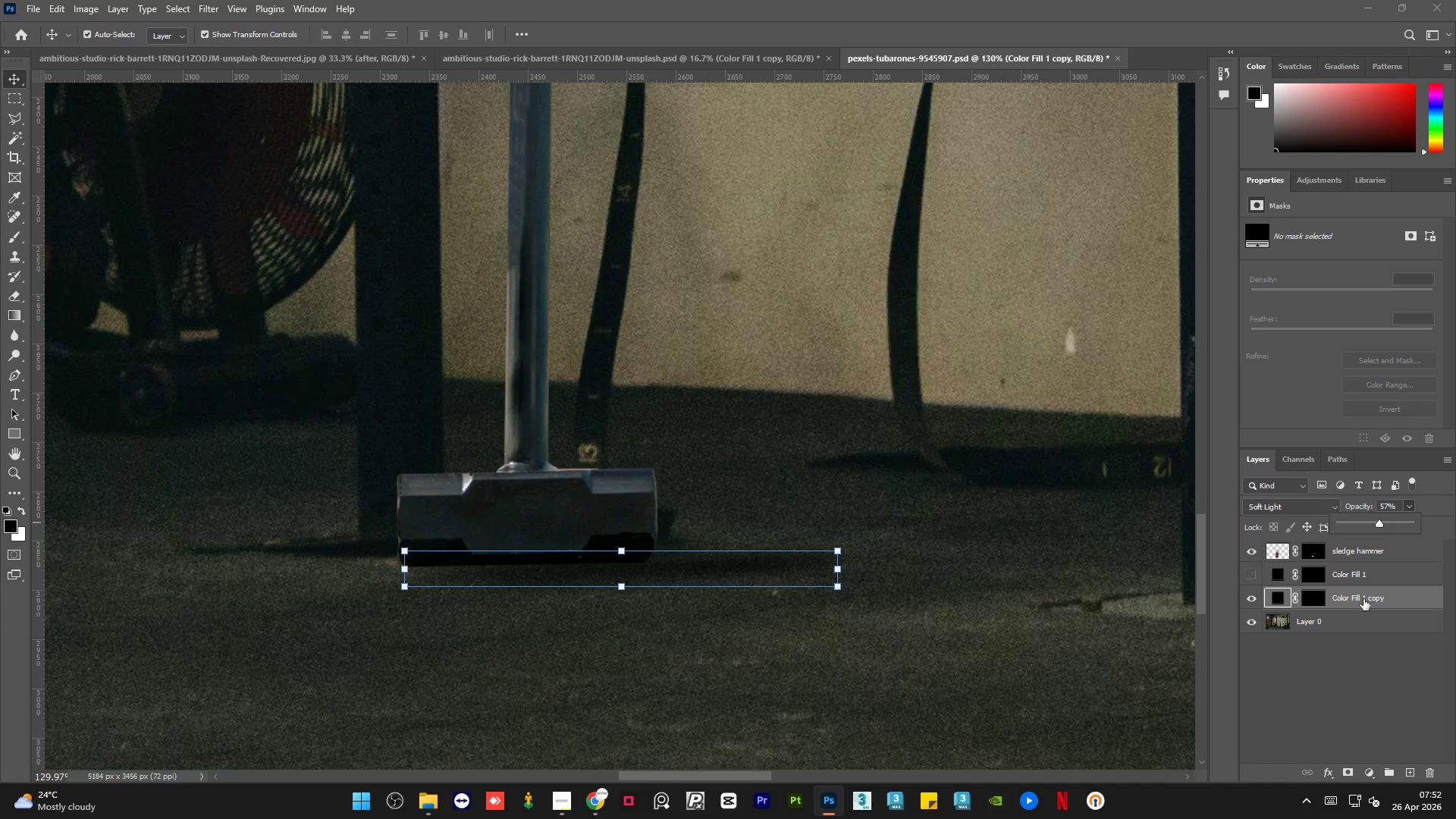 
left_click([1372, 686])
 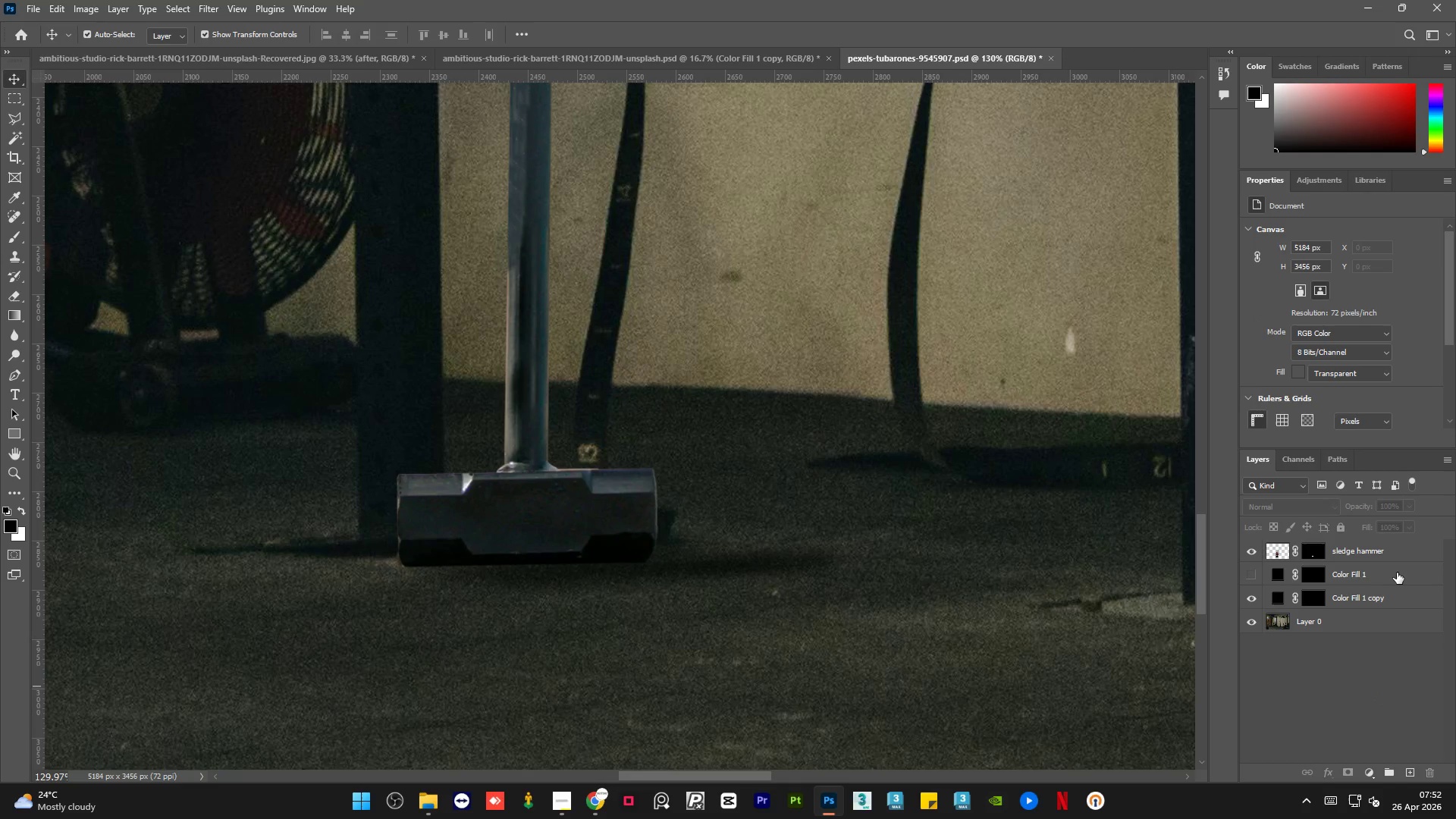 
left_click([1397, 572])
 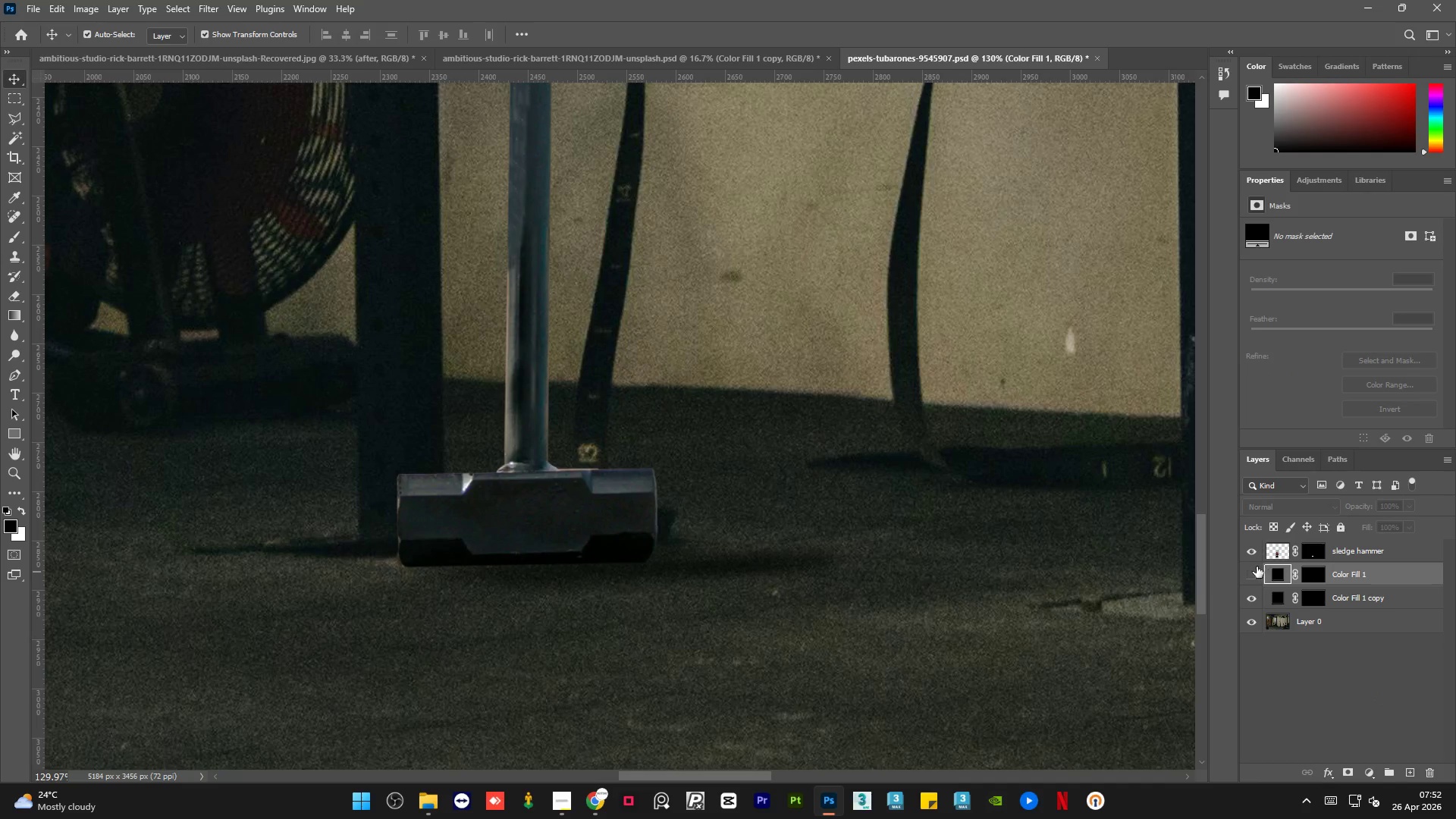 
left_click([1256, 566])
 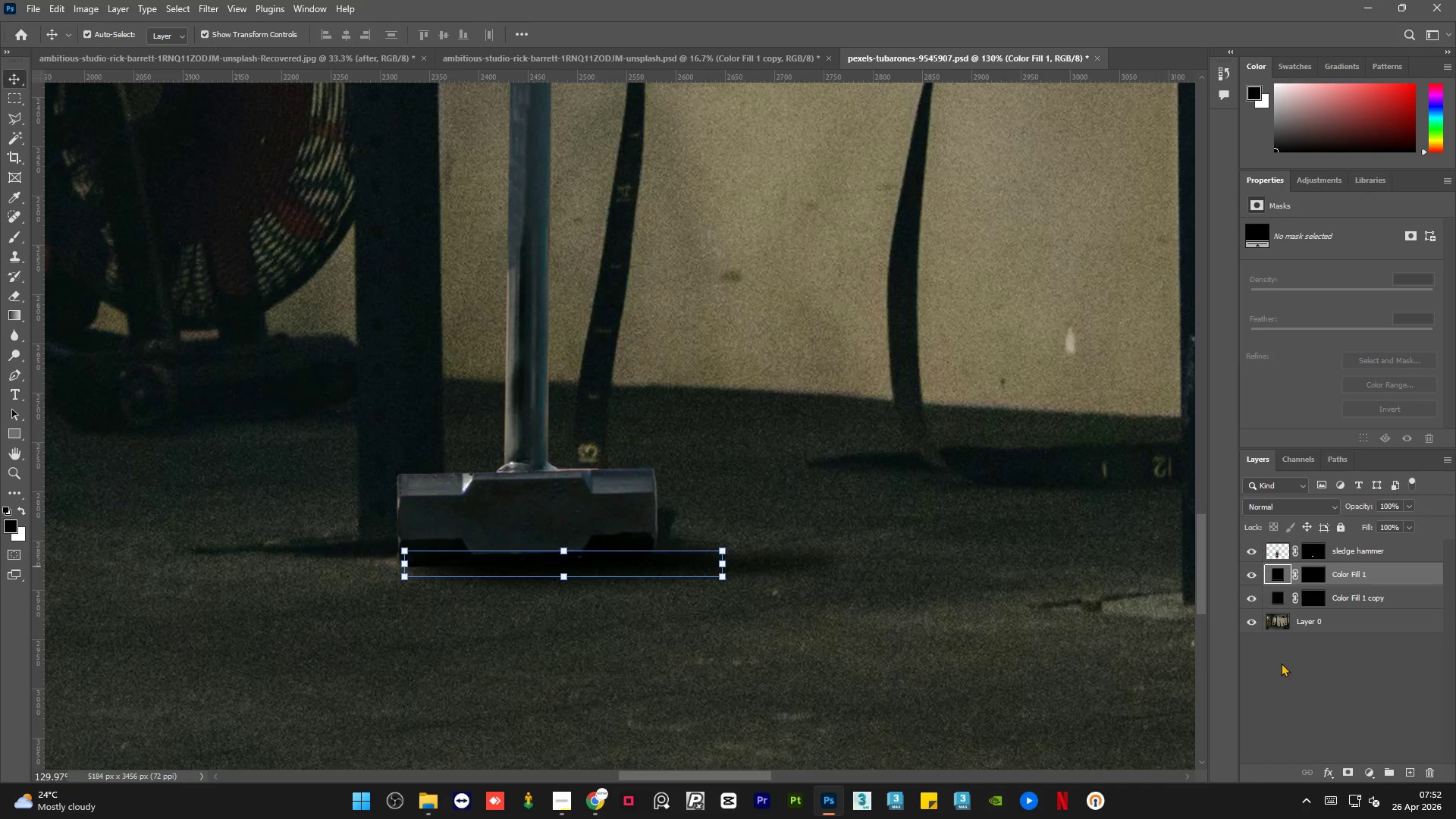 
left_click([1294, 724])
 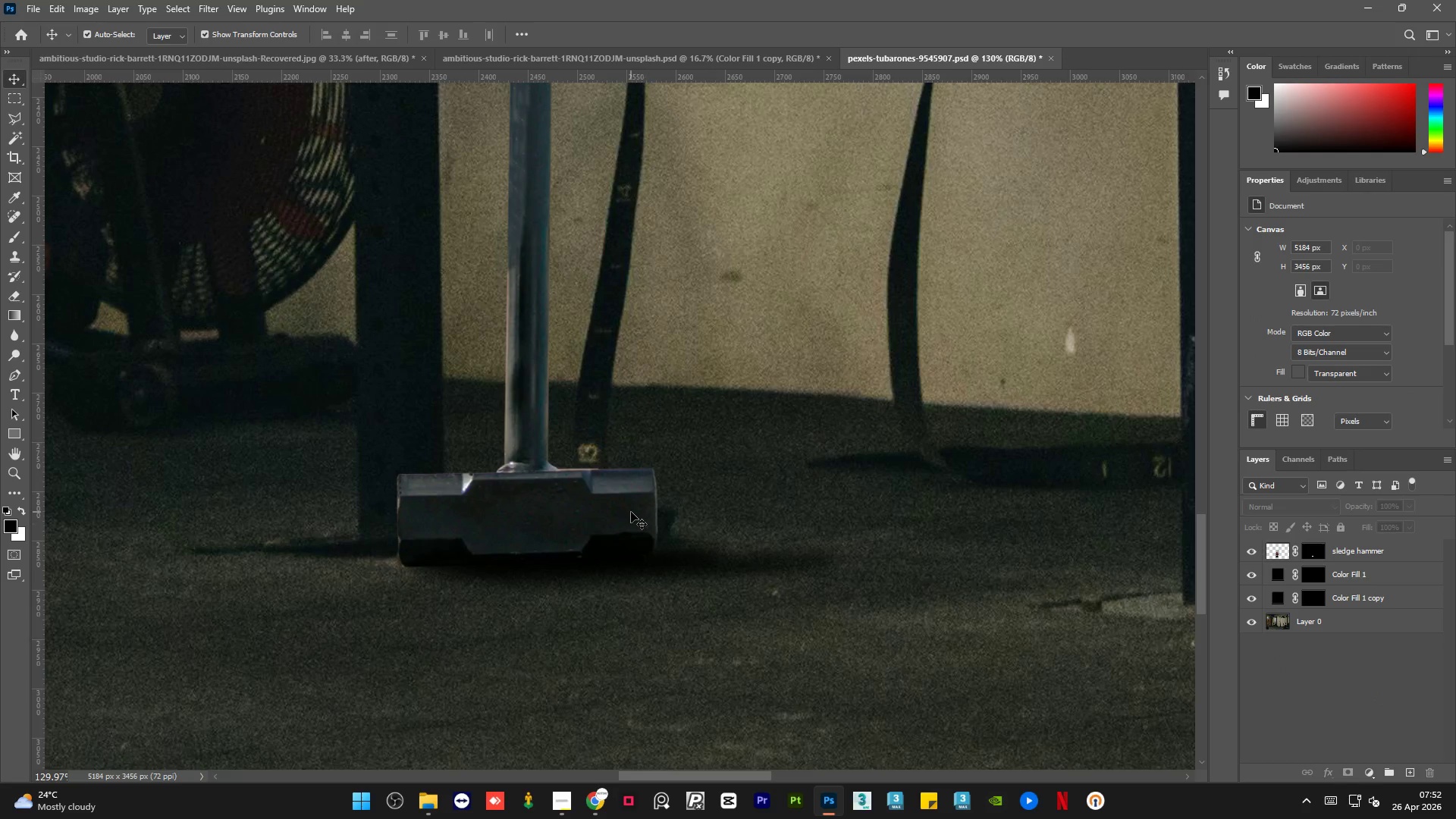 
left_click([631, 512])
 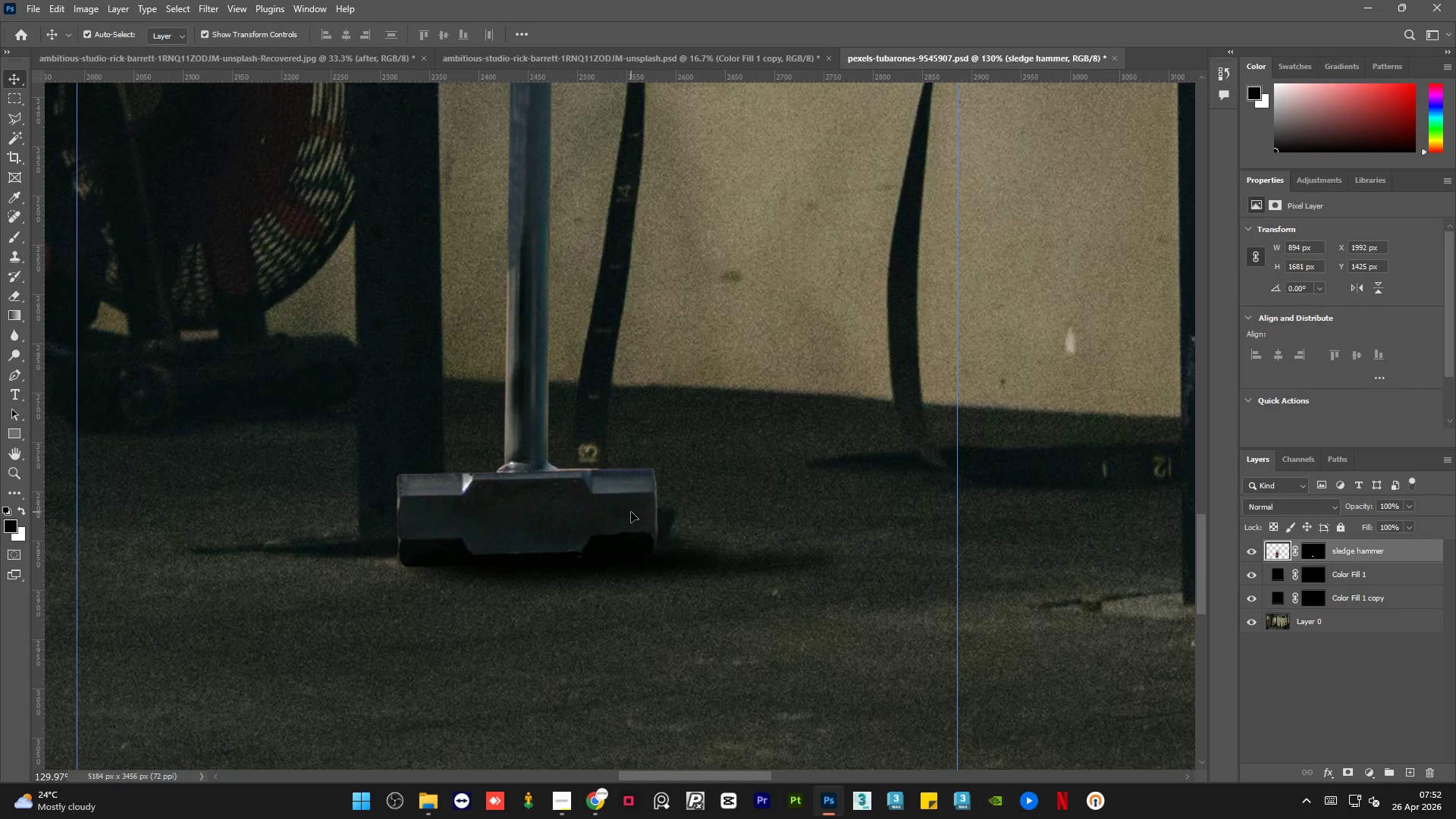 
key(ArrowDown)
 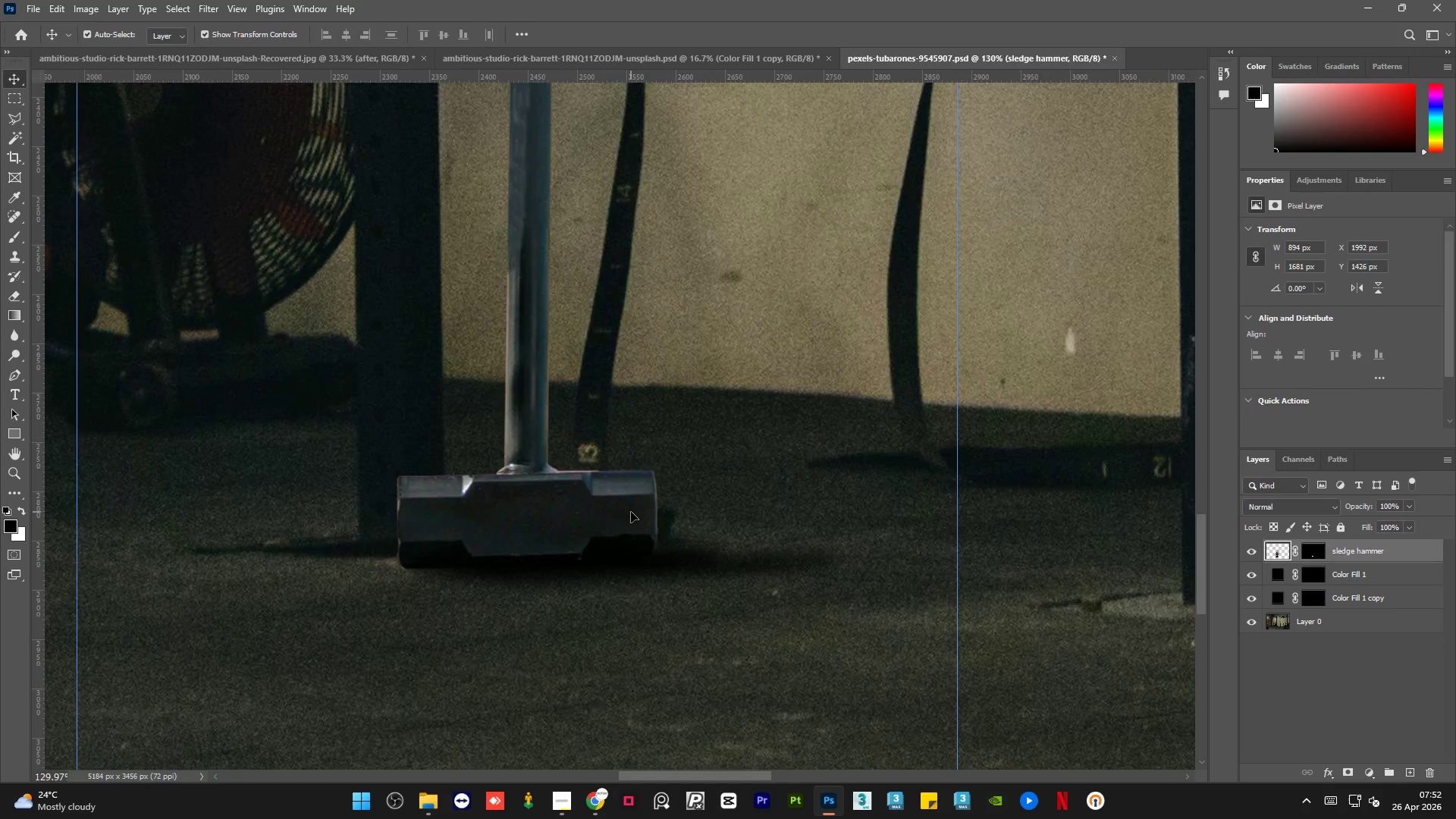 
key(ArrowDown)
 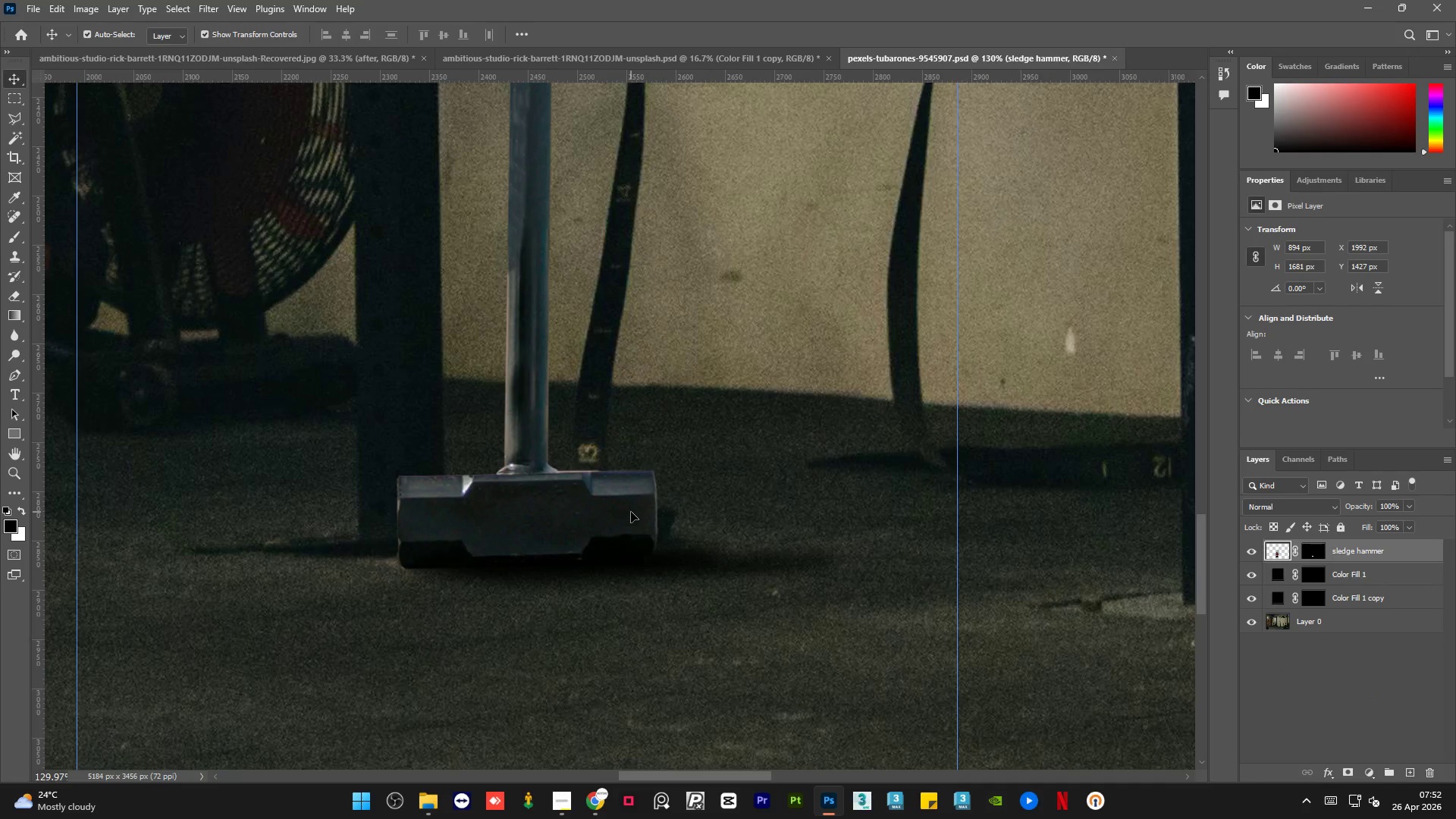 
key(ArrowDown)
 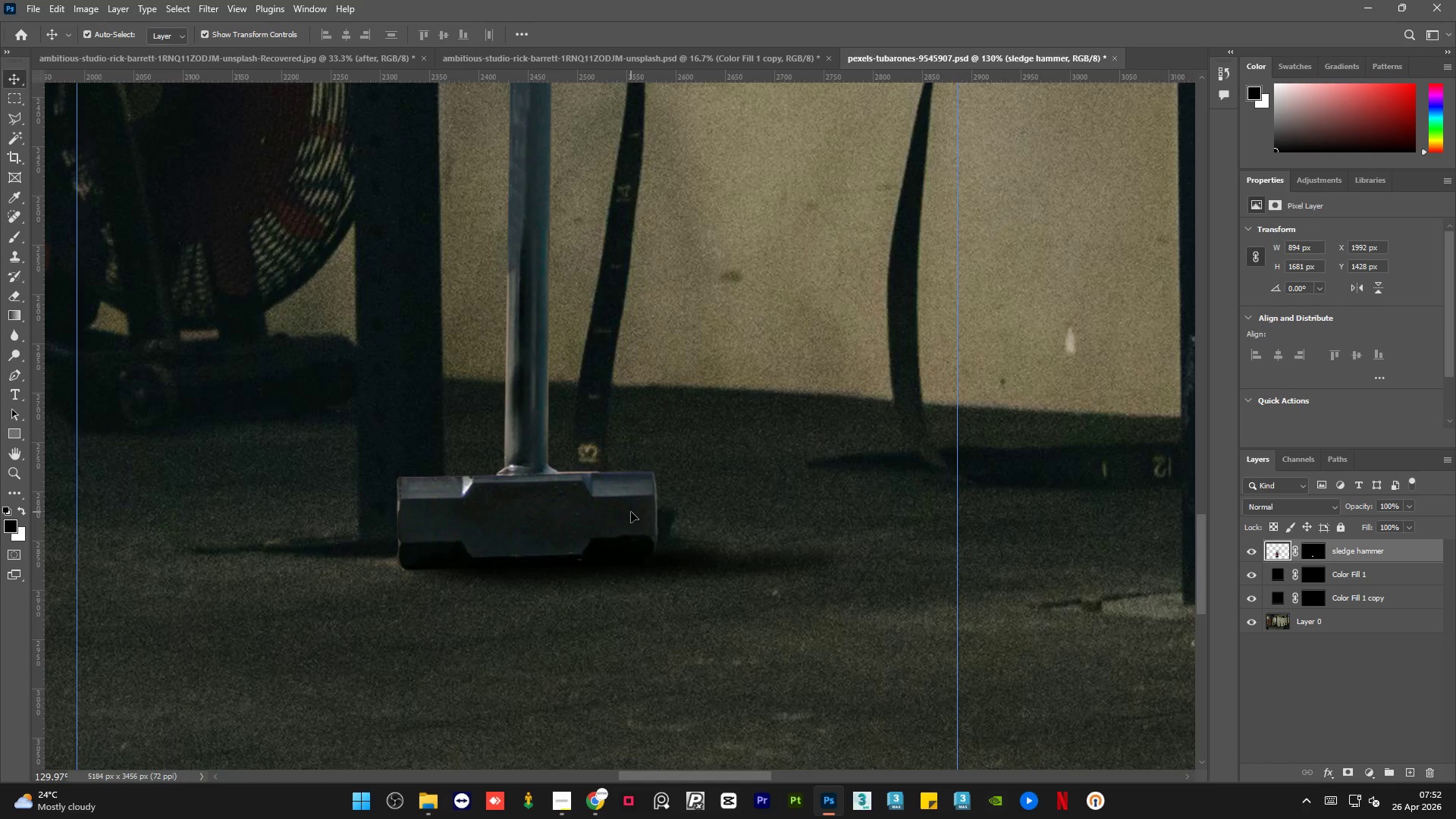 
key(ArrowDown)
 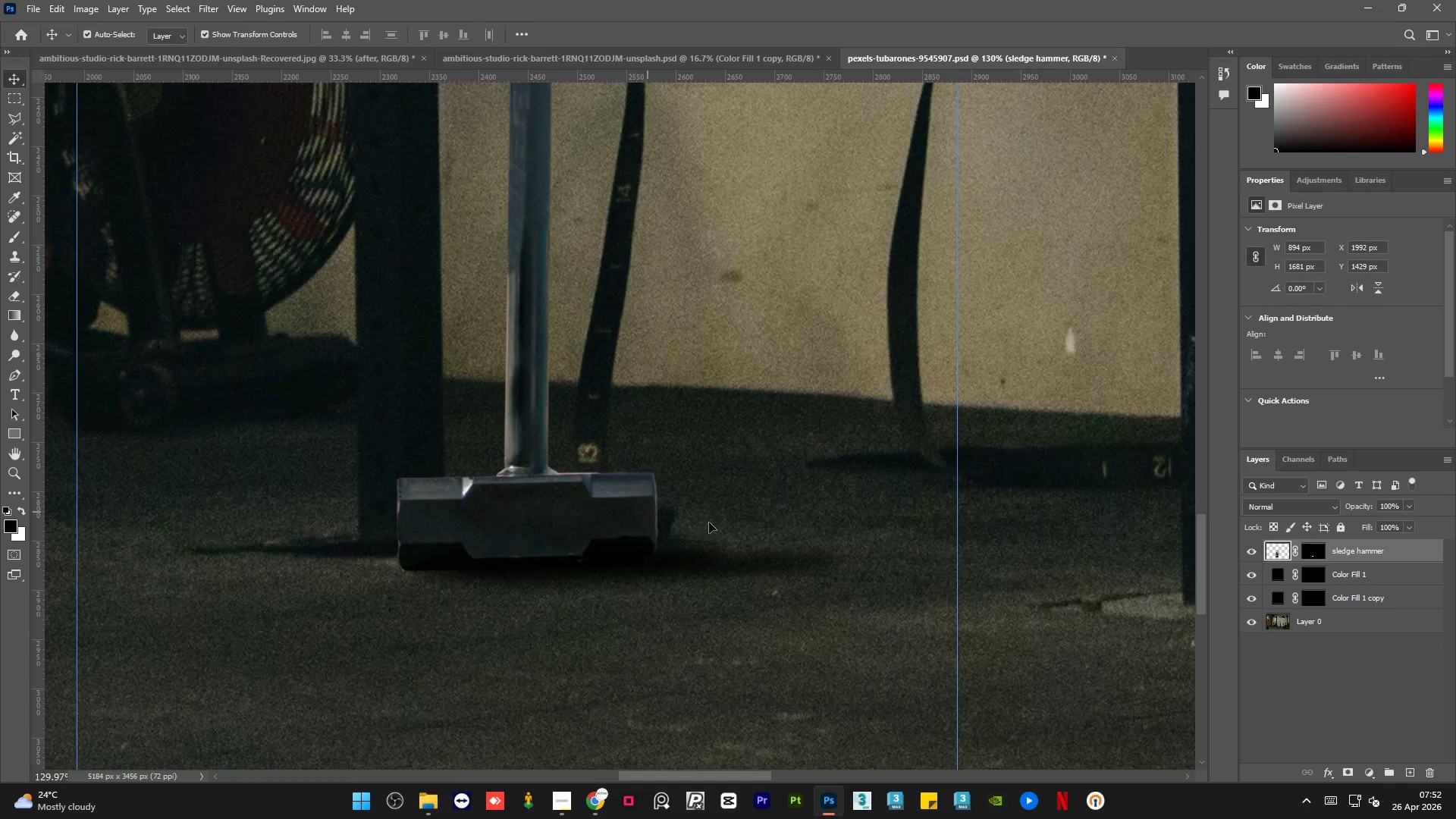 
key(ArrowUp)
 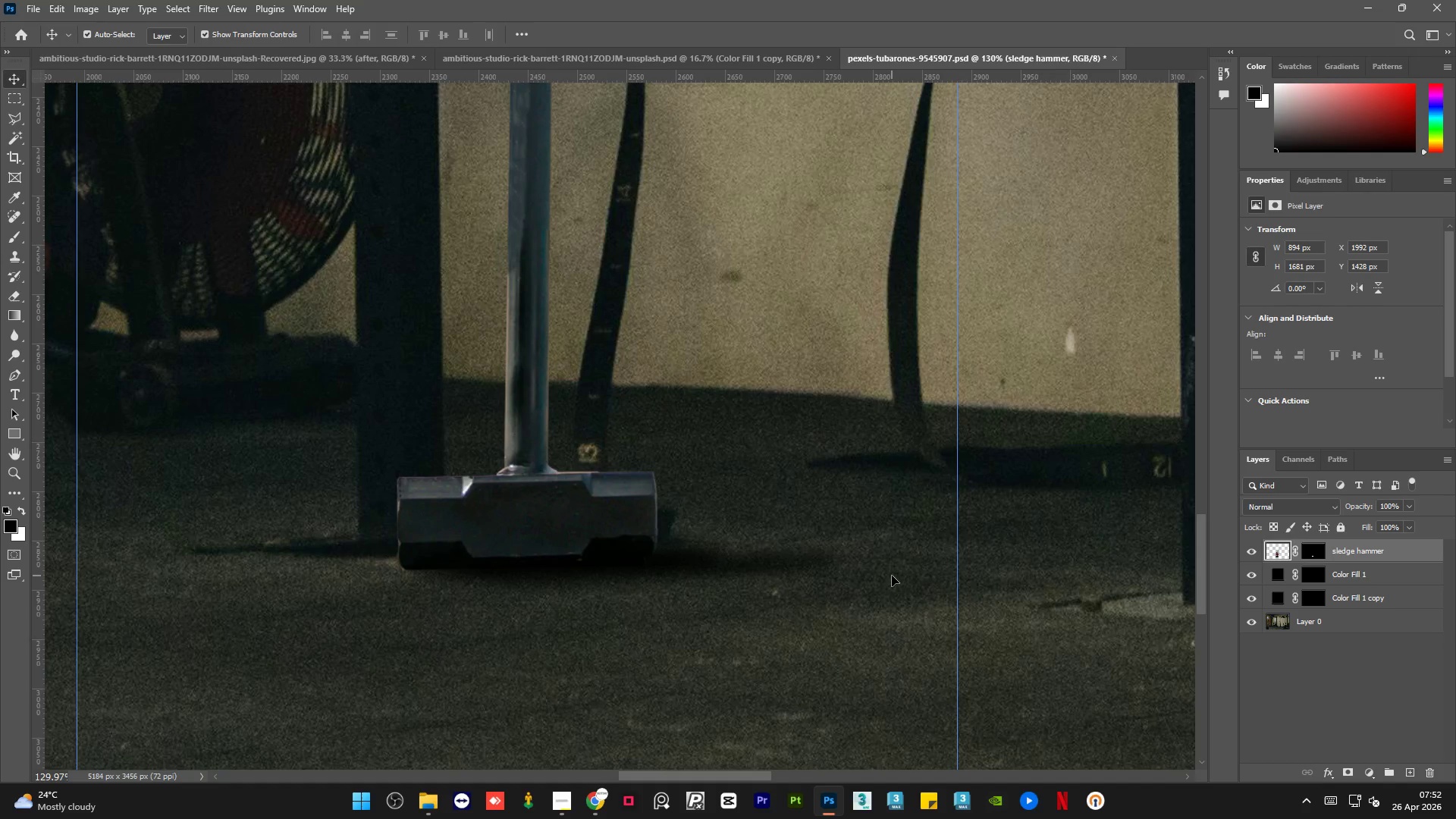 
key(ArrowUp)
 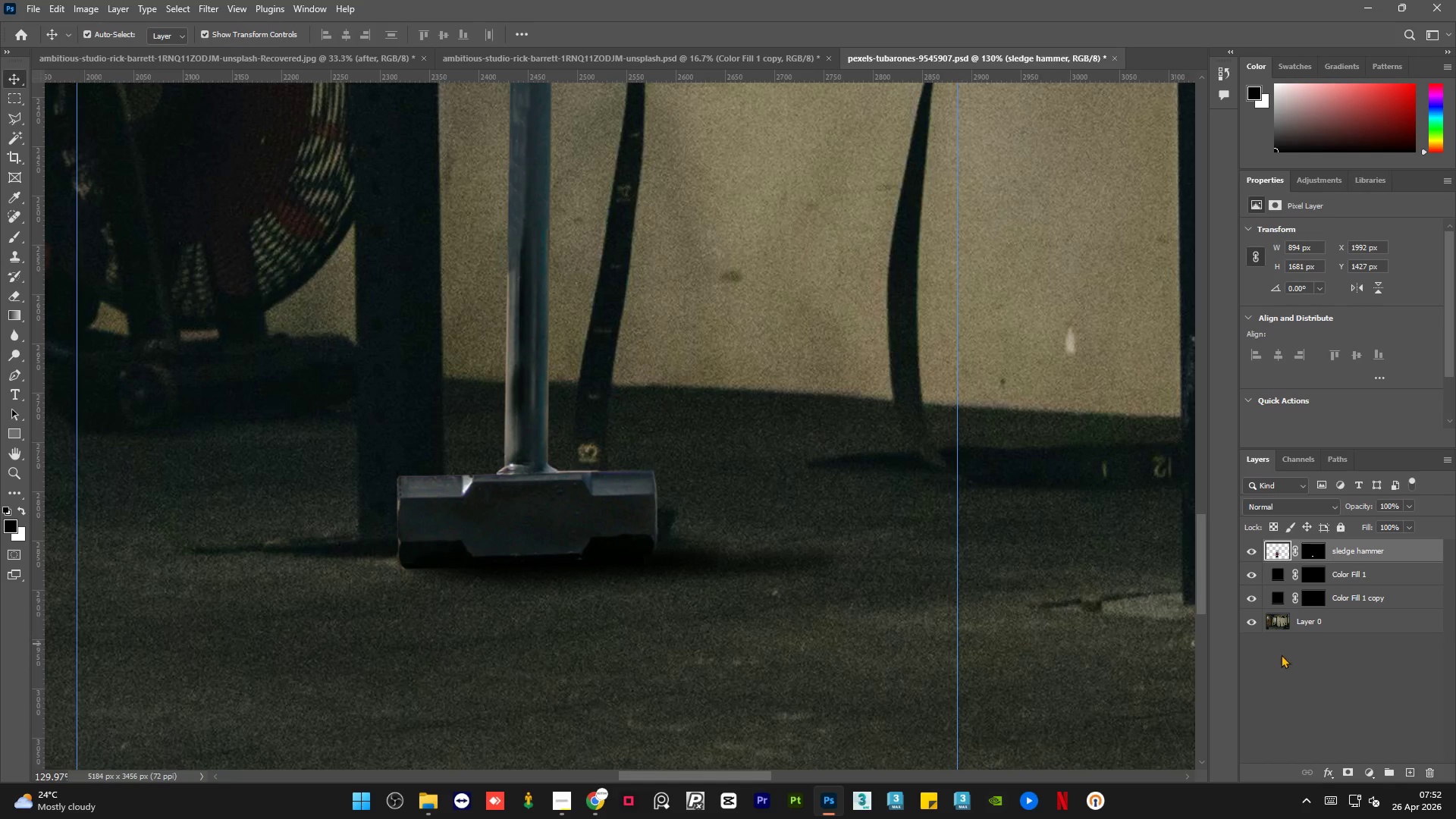 
left_click([1290, 662])
 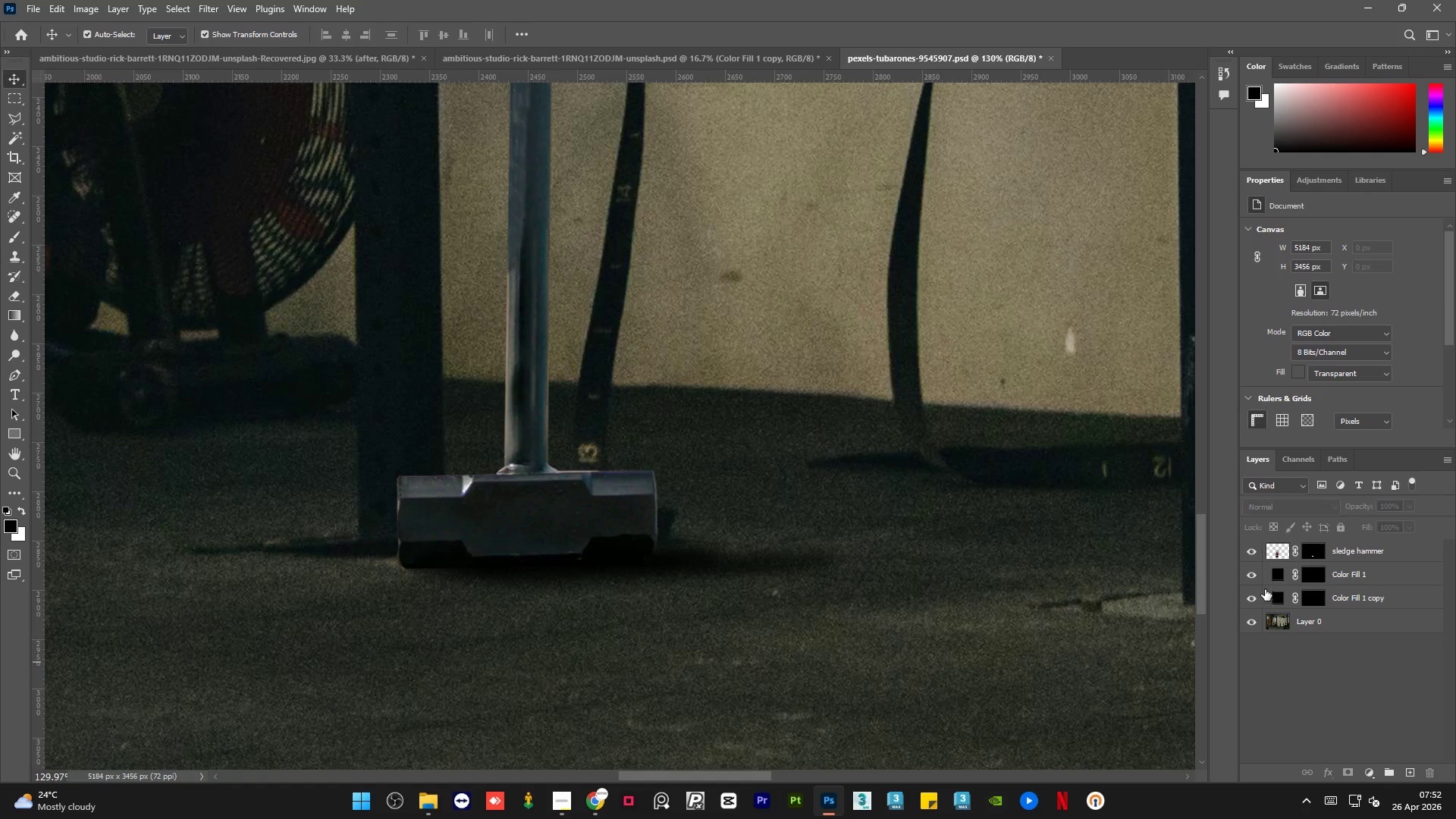 
left_click([1254, 576])
 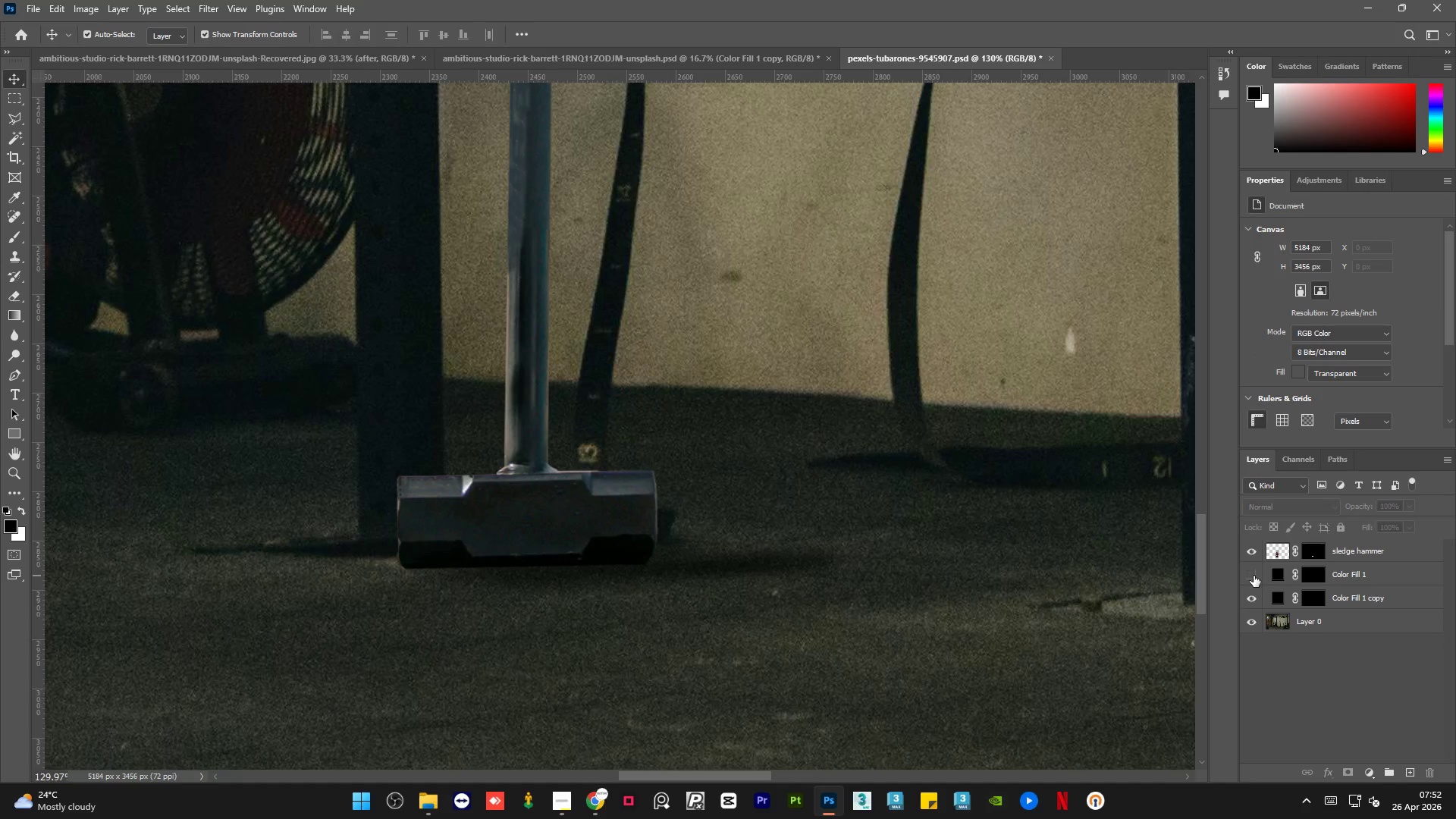 
left_click([1254, 576])
 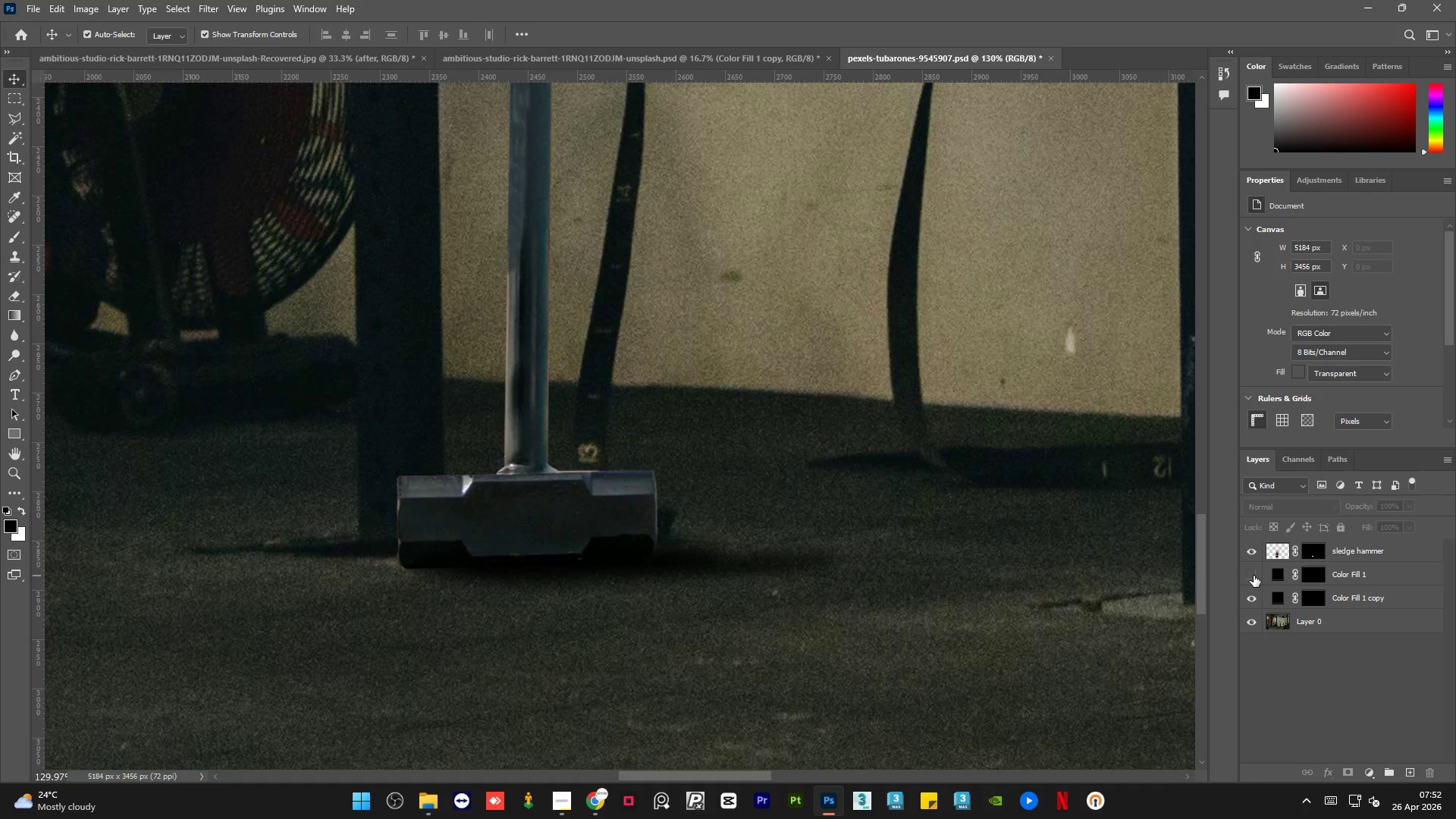 
double_click([1254, 576])
 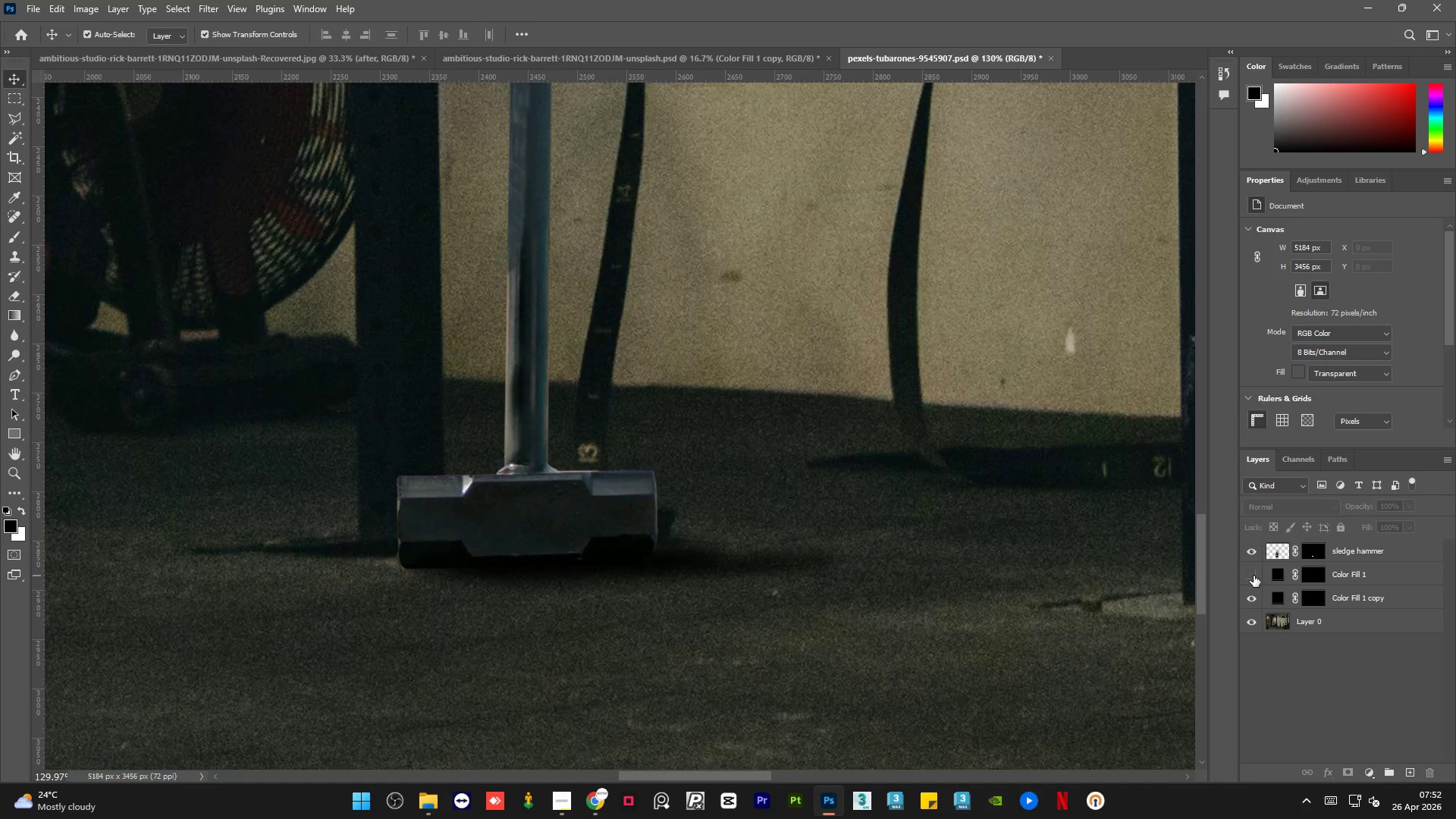 
double_click([1254, 576])
 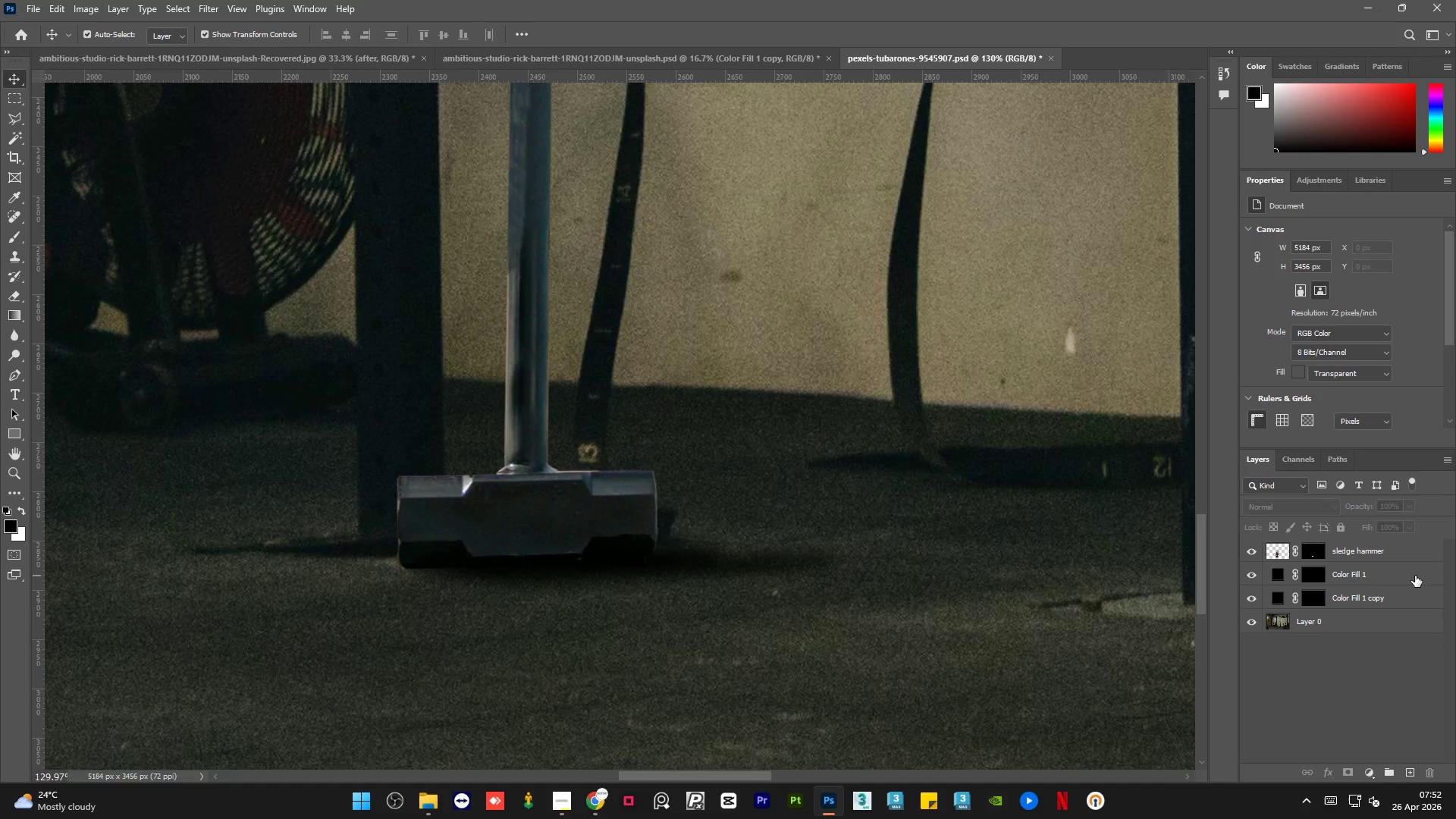 
left_click([1415, 576])
 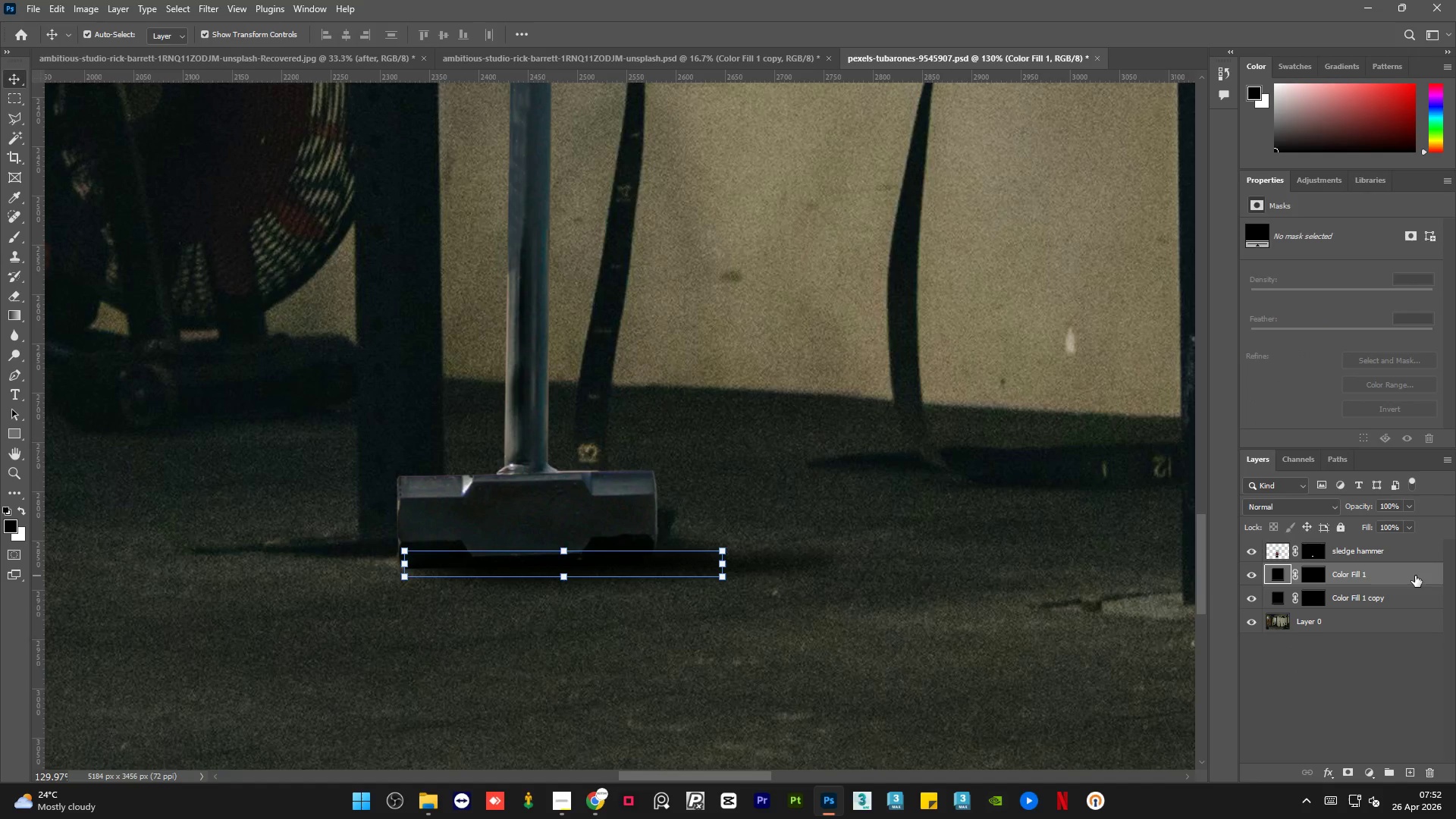 
key(ArrowLeft)
 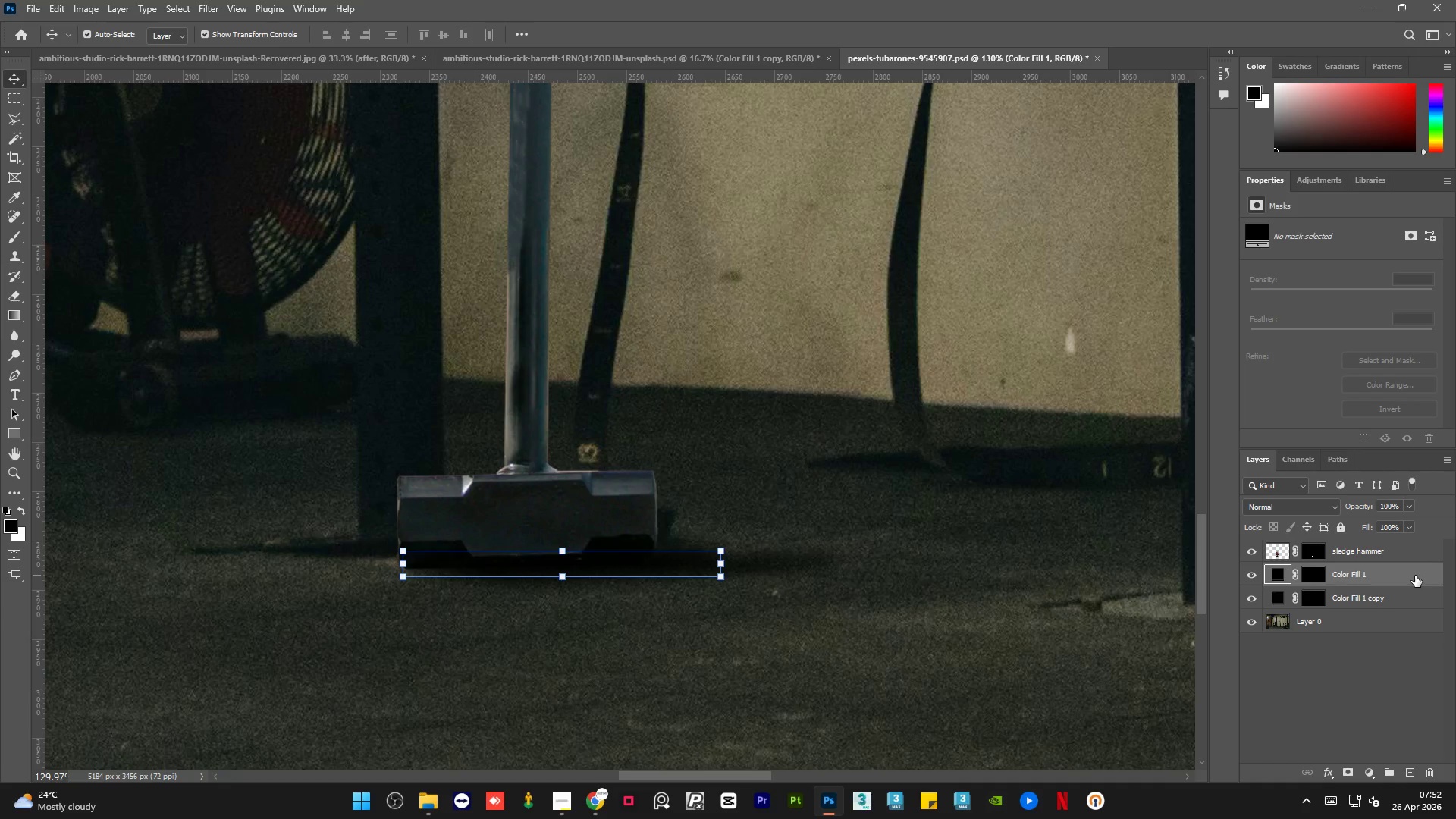 
key(ArrowLeft)
 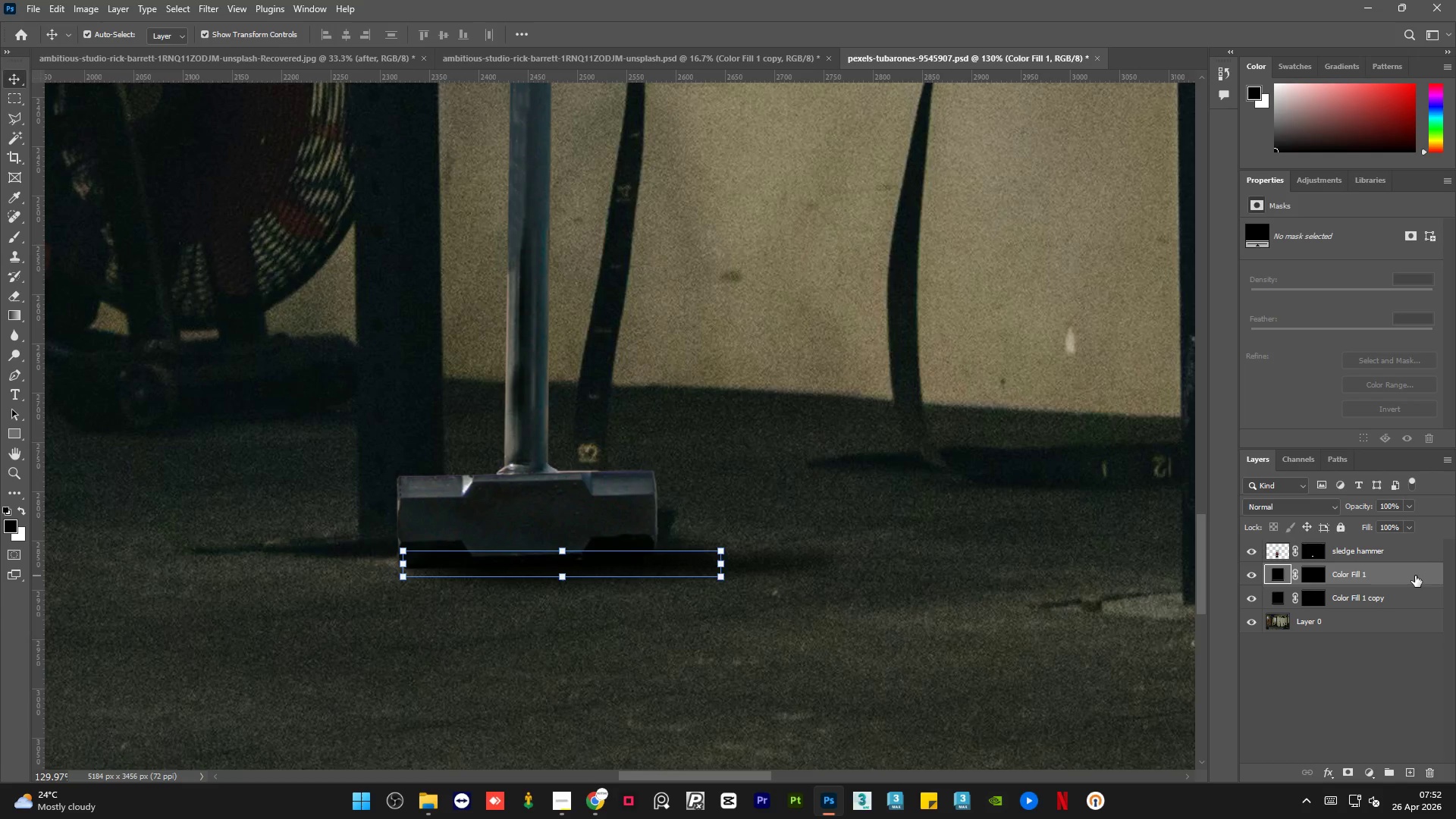 
key(ArrowLeft)
 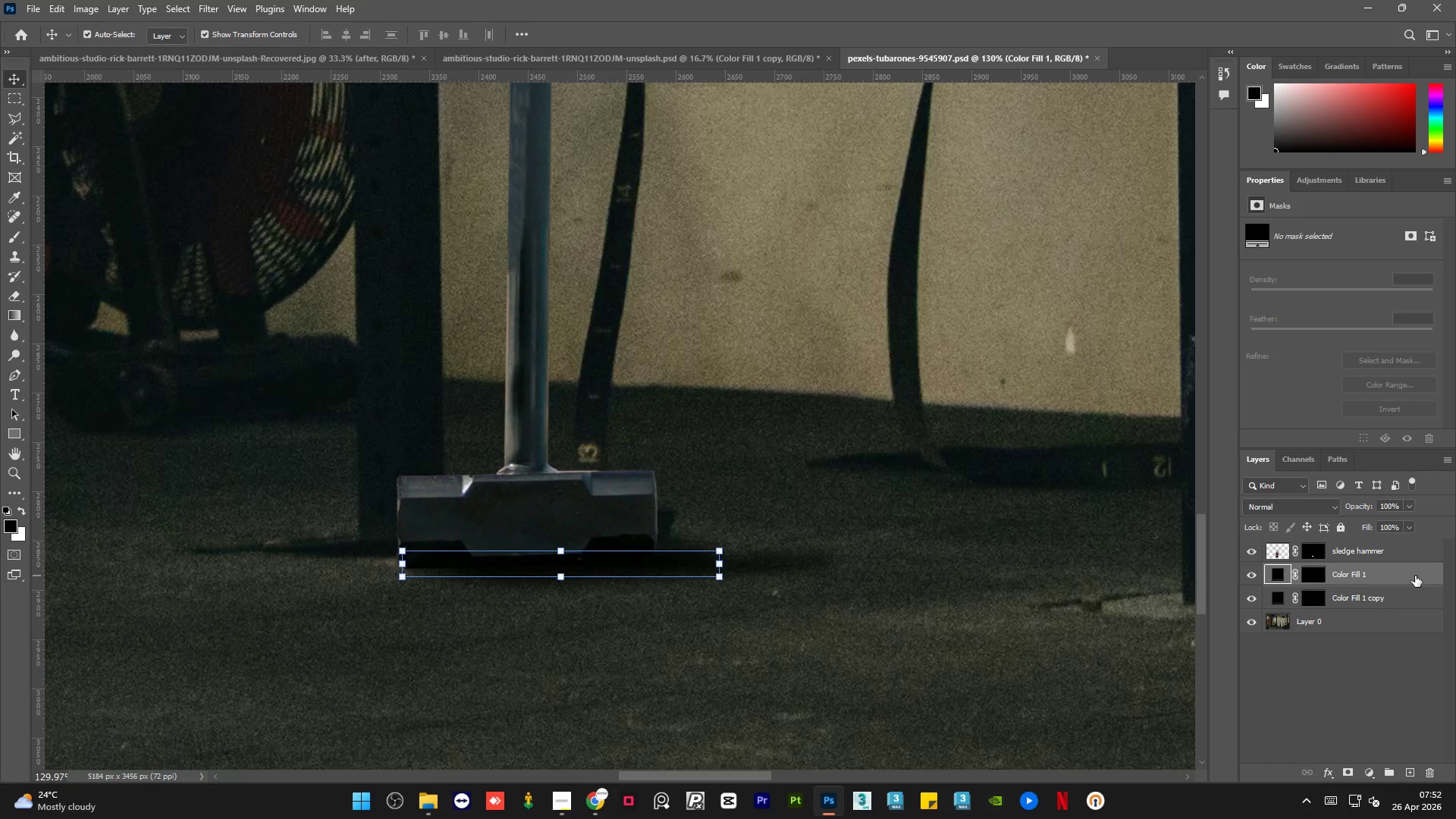 
key(ArrowLeft)
 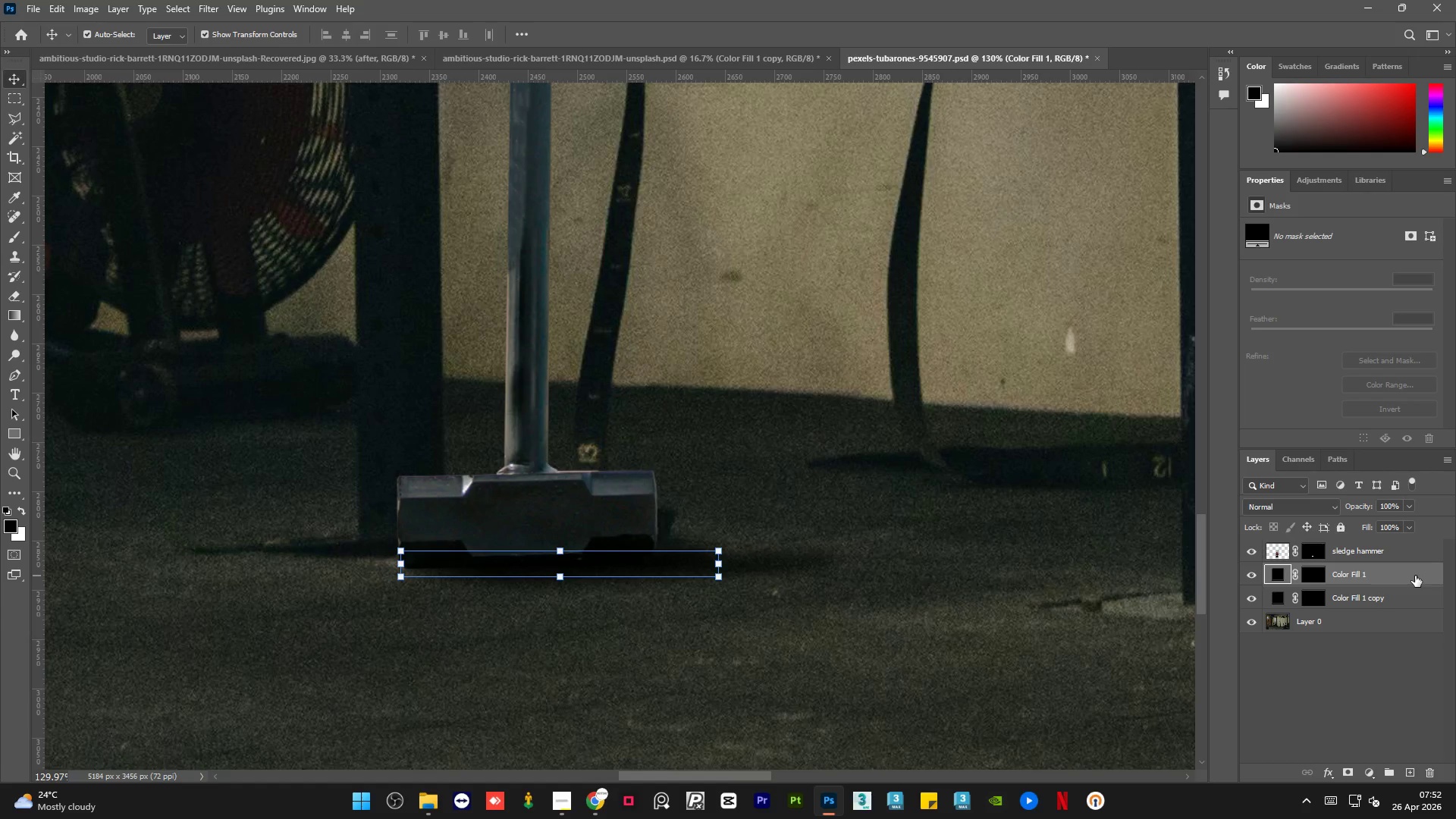 
key(ArrowLeft)
 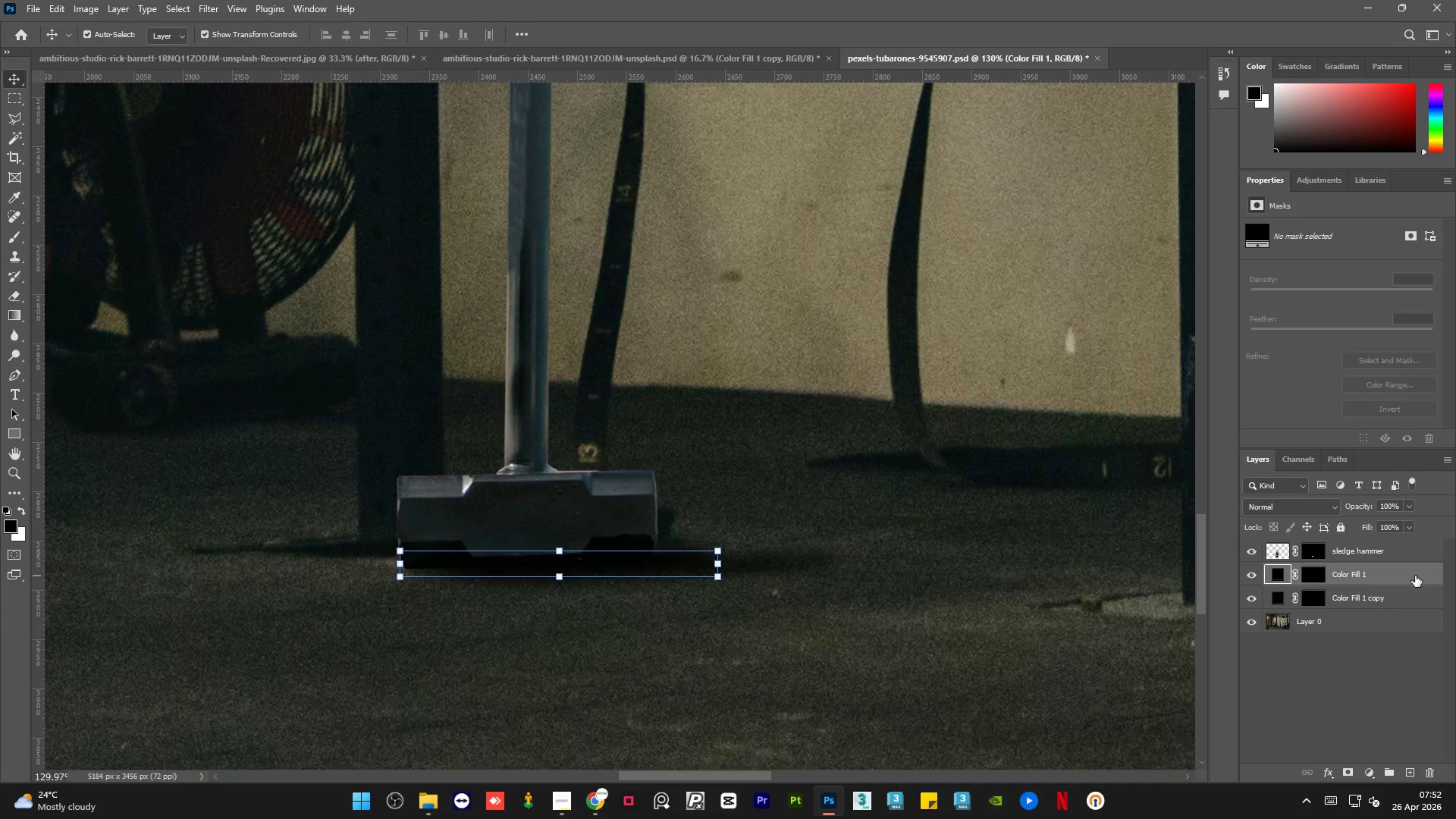 
key(ArrowLeft)
 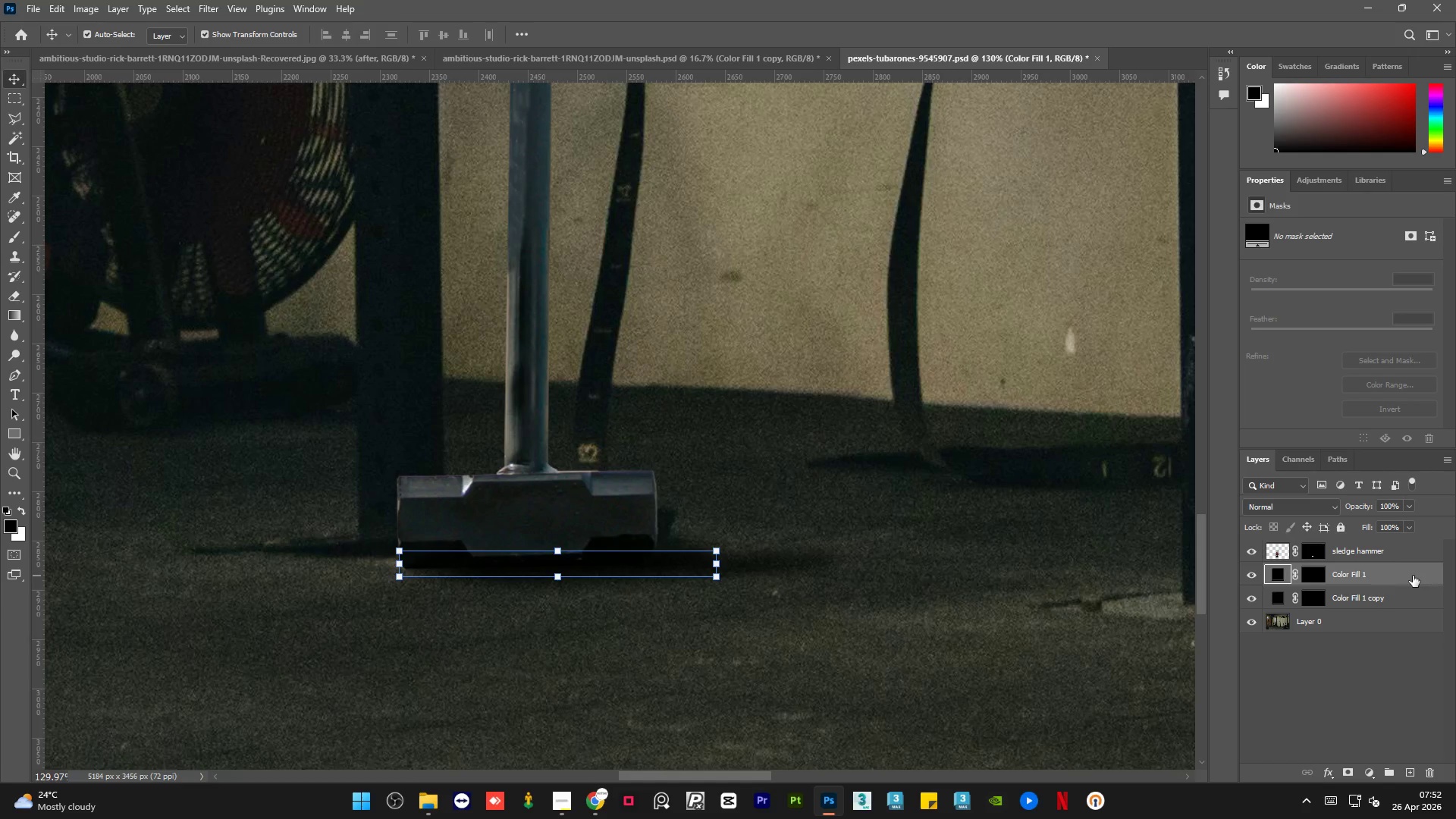 
key(ArrowLeft)
 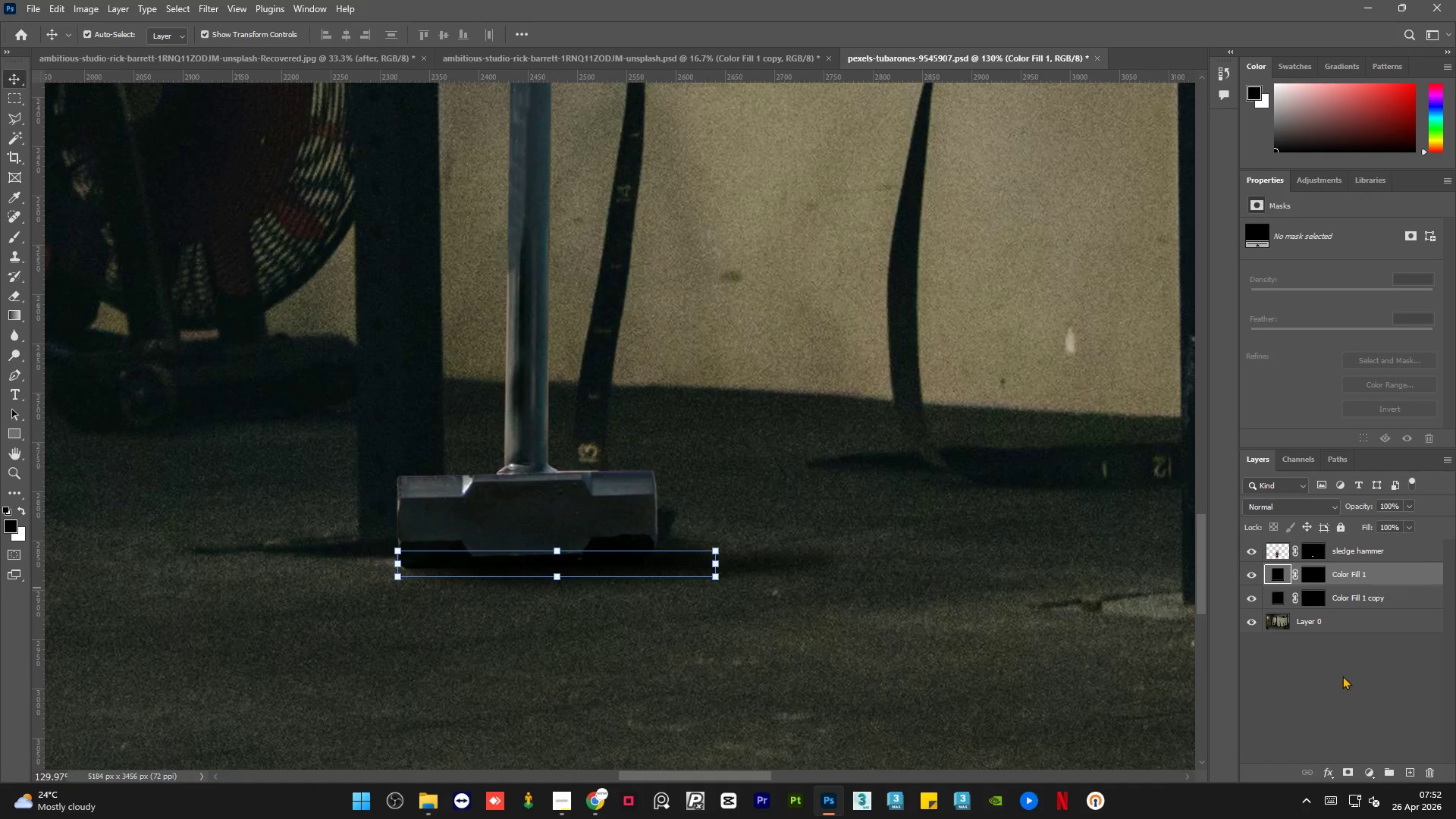 
left_click([1308, 677])
 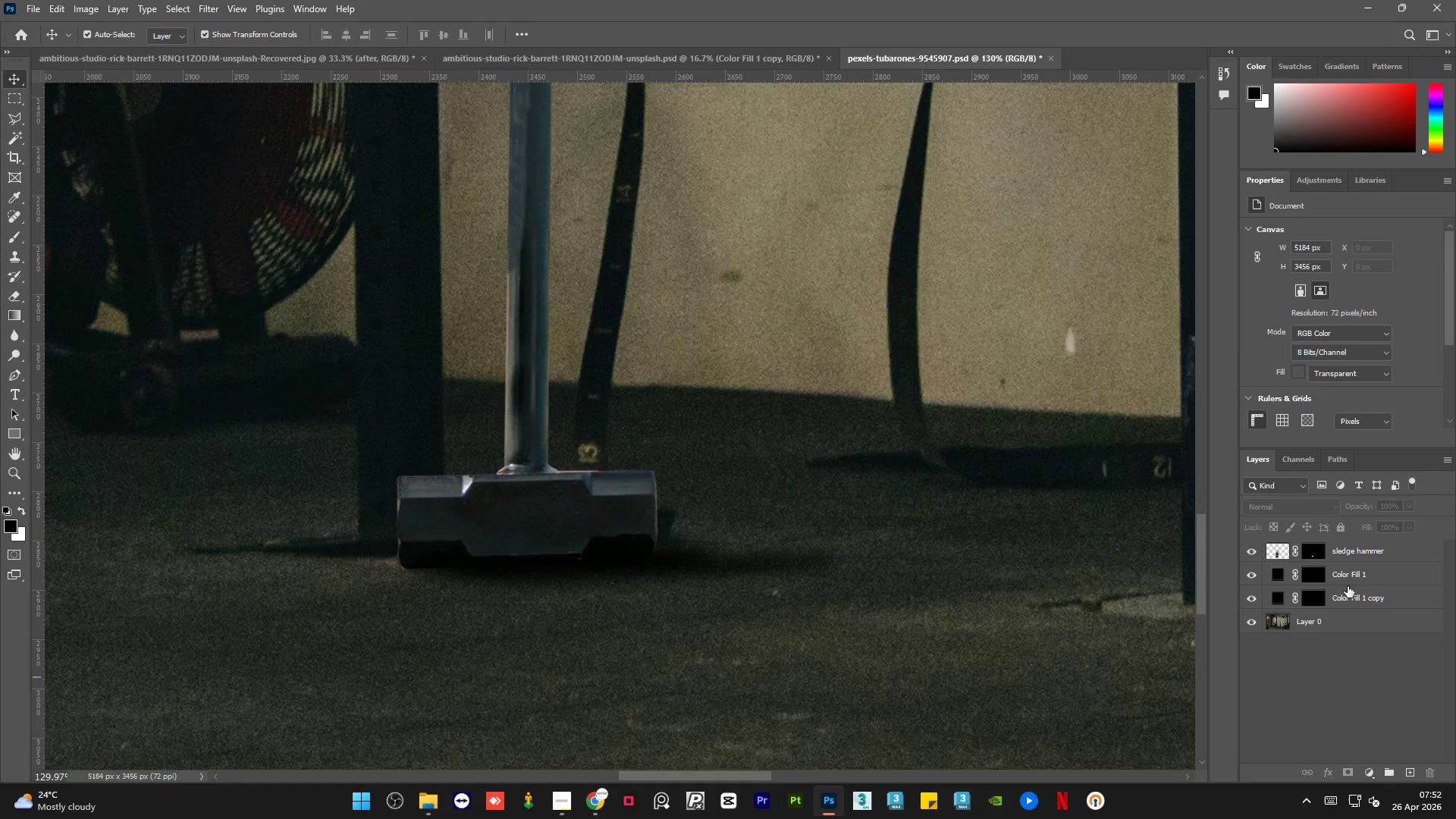 
left_click([1407, 572])
 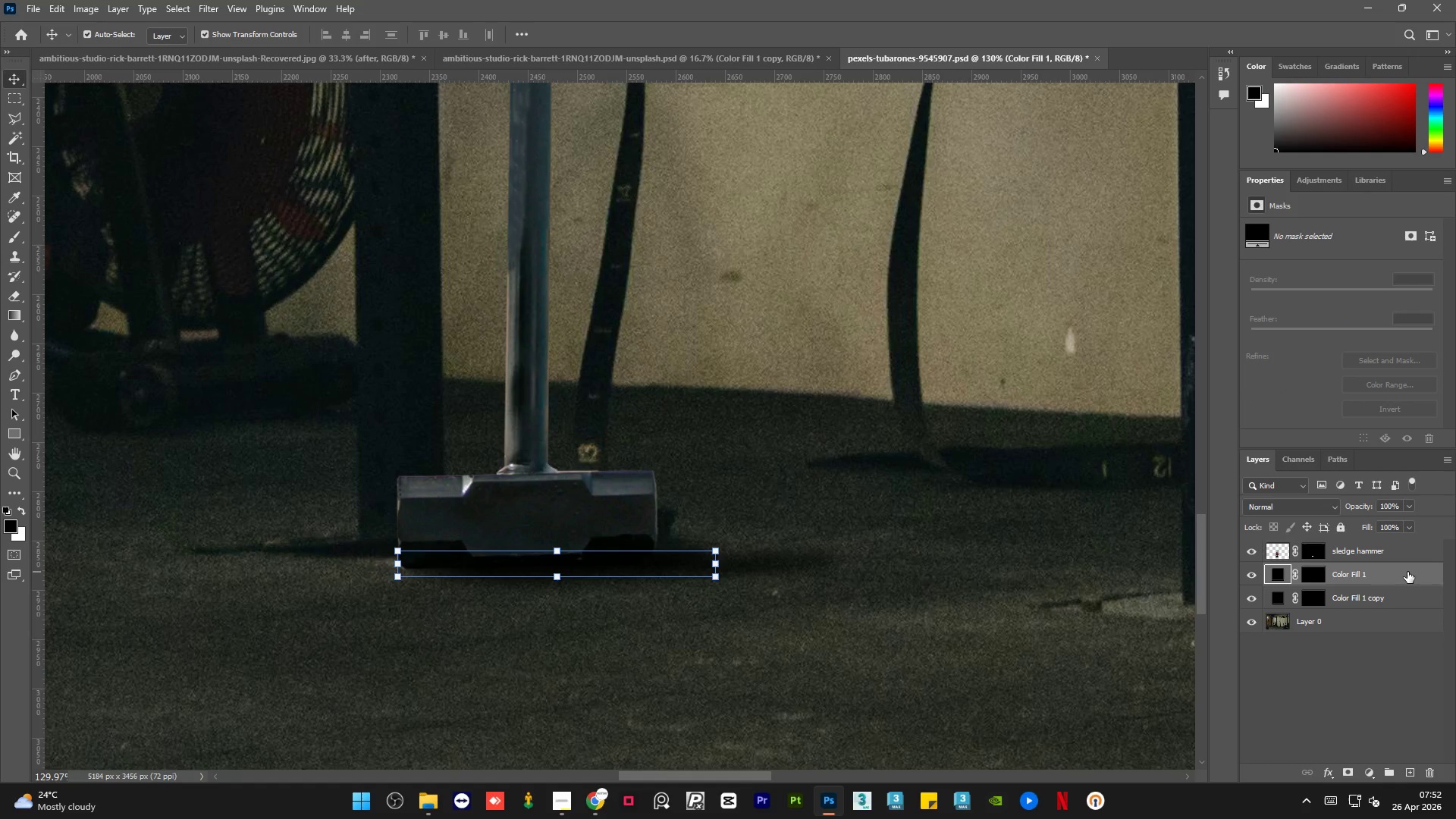 
key(ArrowLeft)
 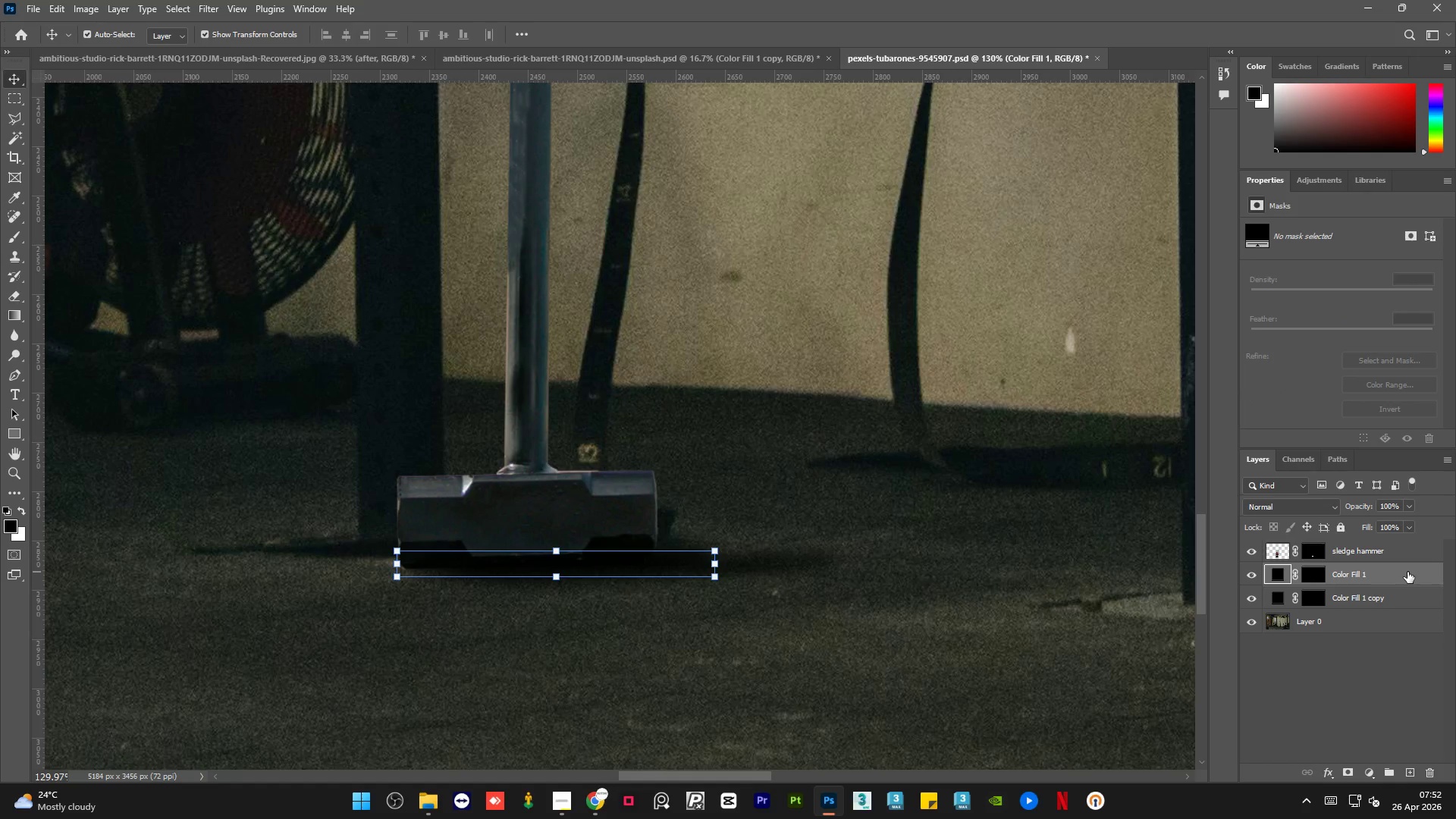 
key(ArrowLeft)
 